 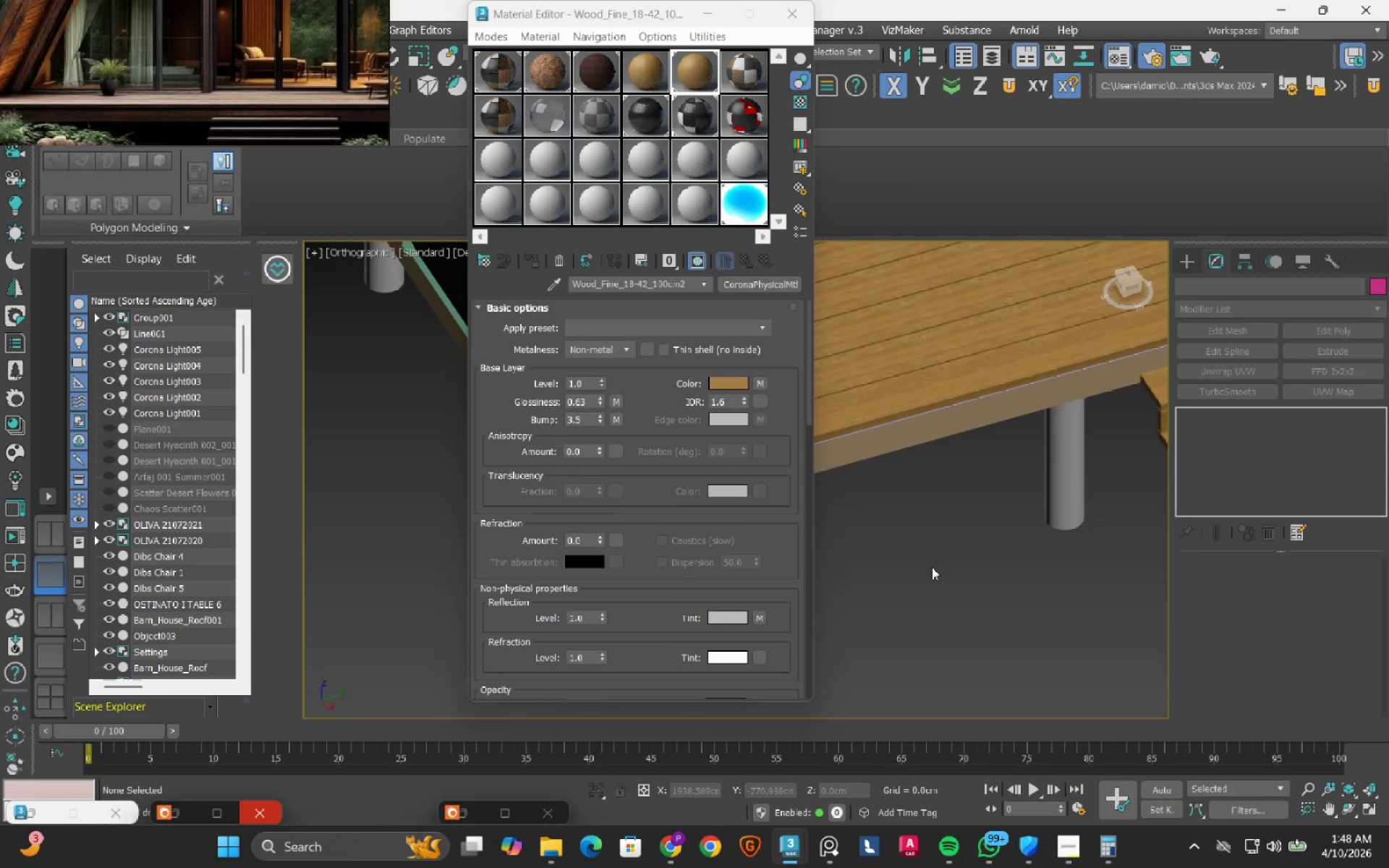 
scroll: coordinate [1001, 445], scroll_direction: down, amount: 7.0
 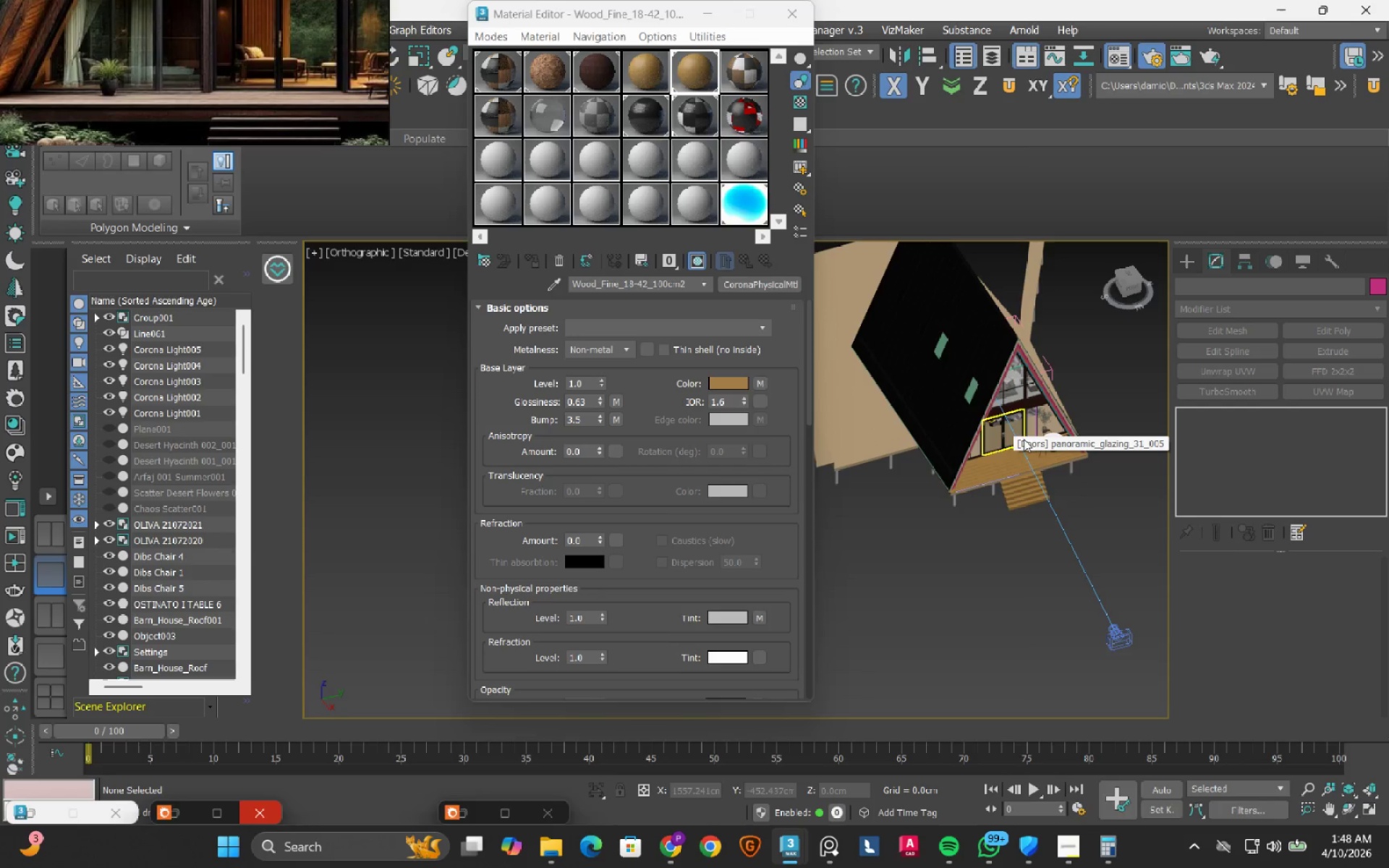 
hold_key(key=AltLeft, duration=0.72)
 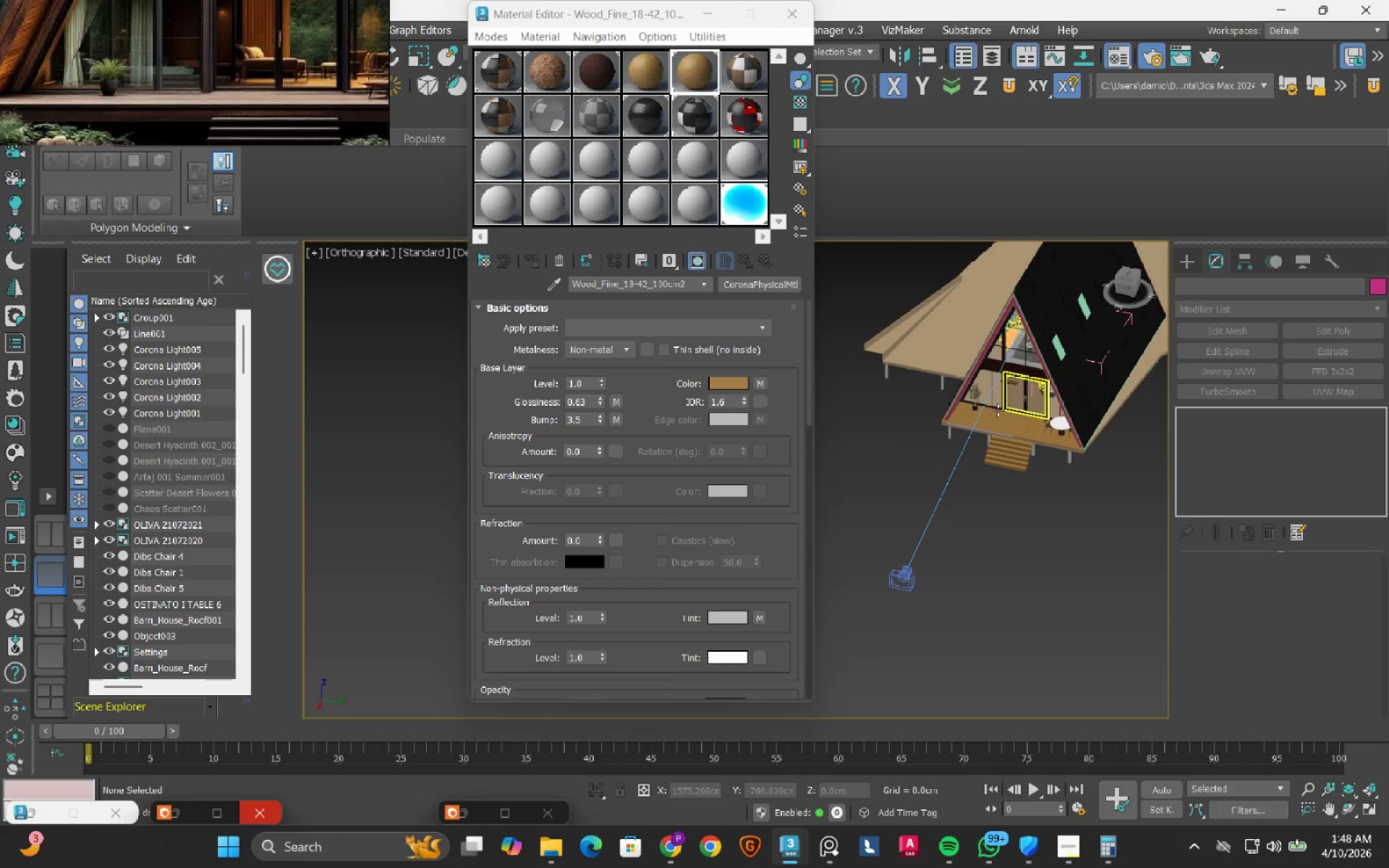 
hold_key(key=AltLeft, duration=0.64)
 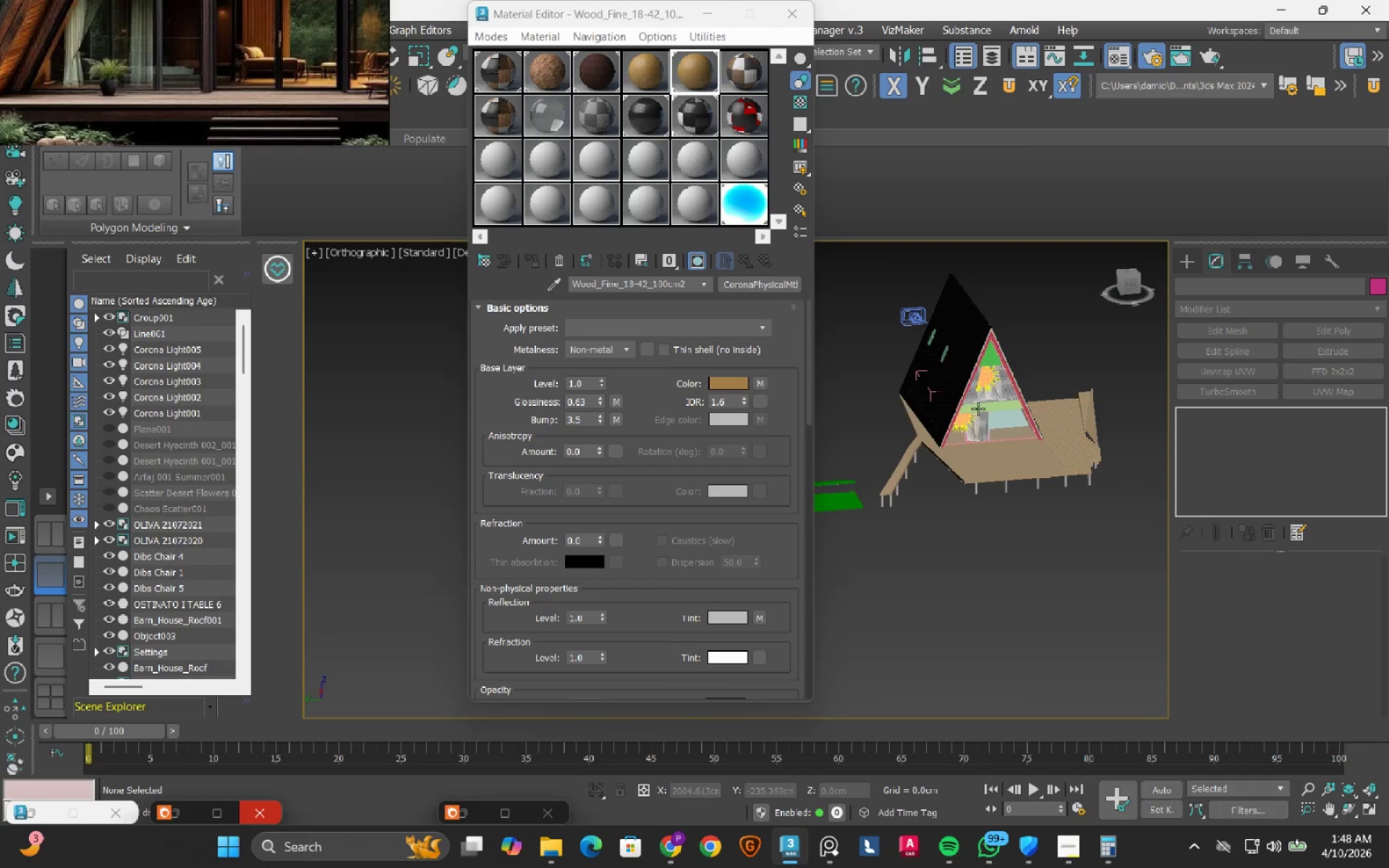 
scroll: coordinate [997, 390], scroll_direction: down, amount: 1.0
 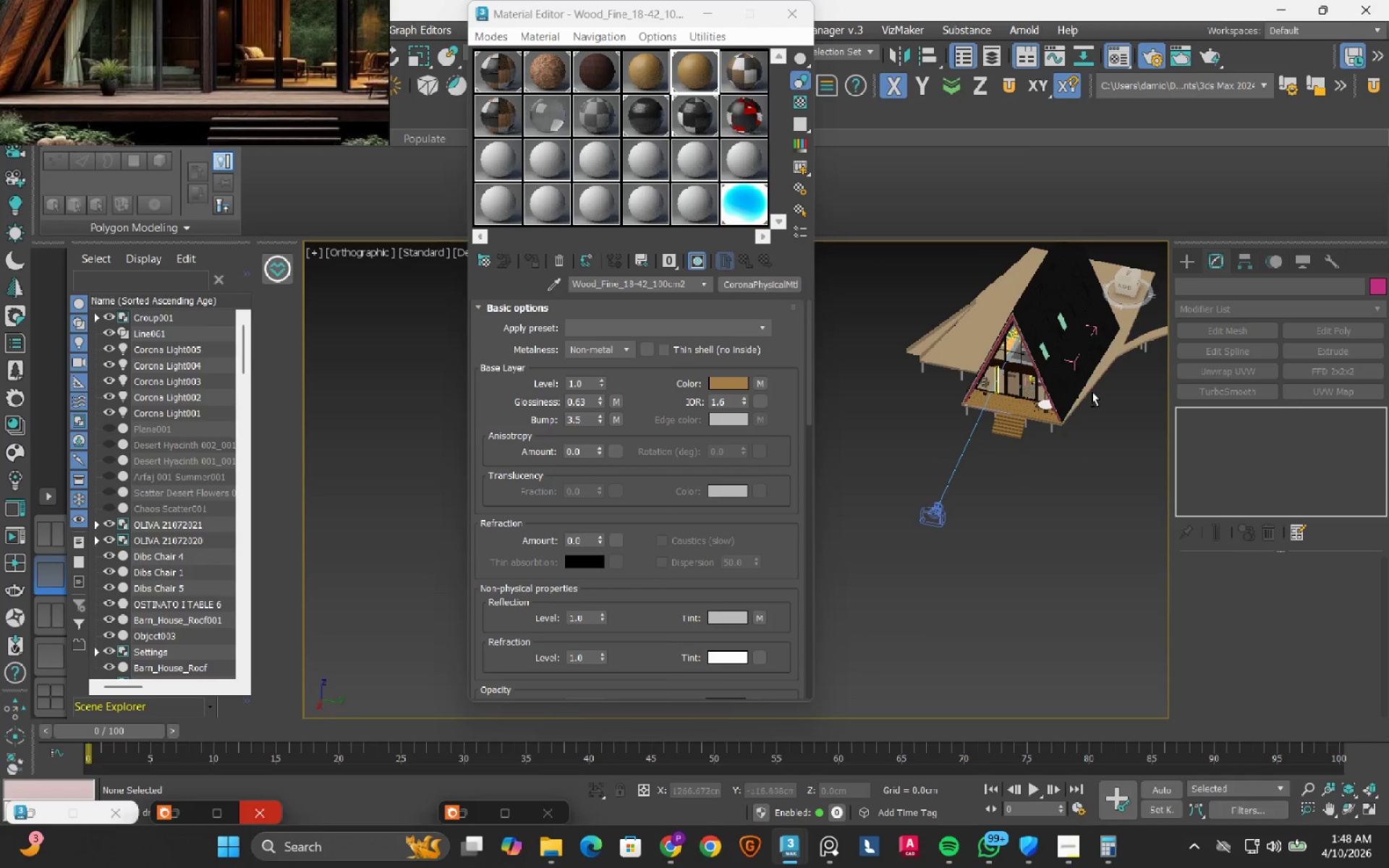 
hold_key(key=AltLeft, duration=0.55)
 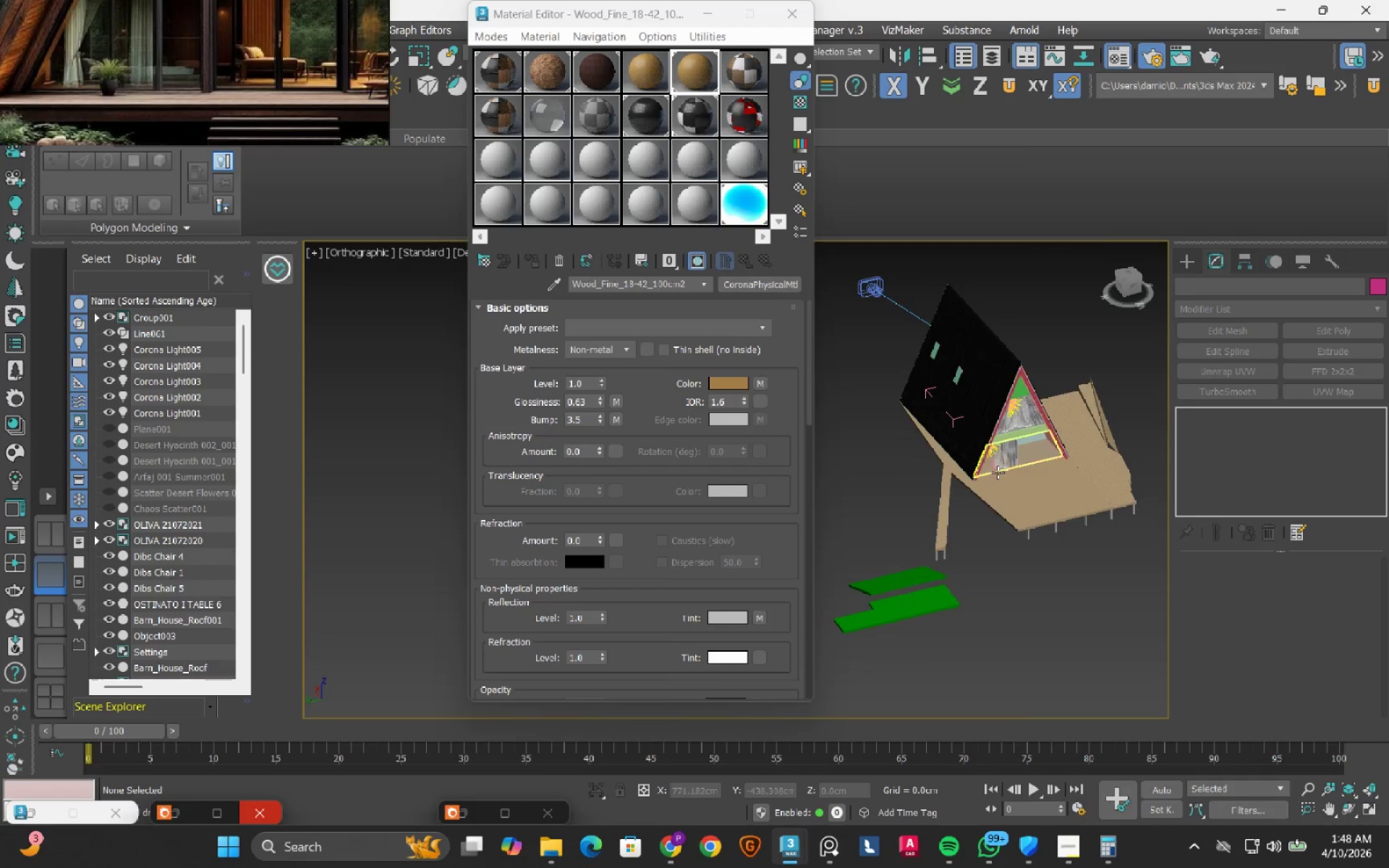 
scroll: coordinate [946, 501], scroll_direction: up, amount: 8.0
 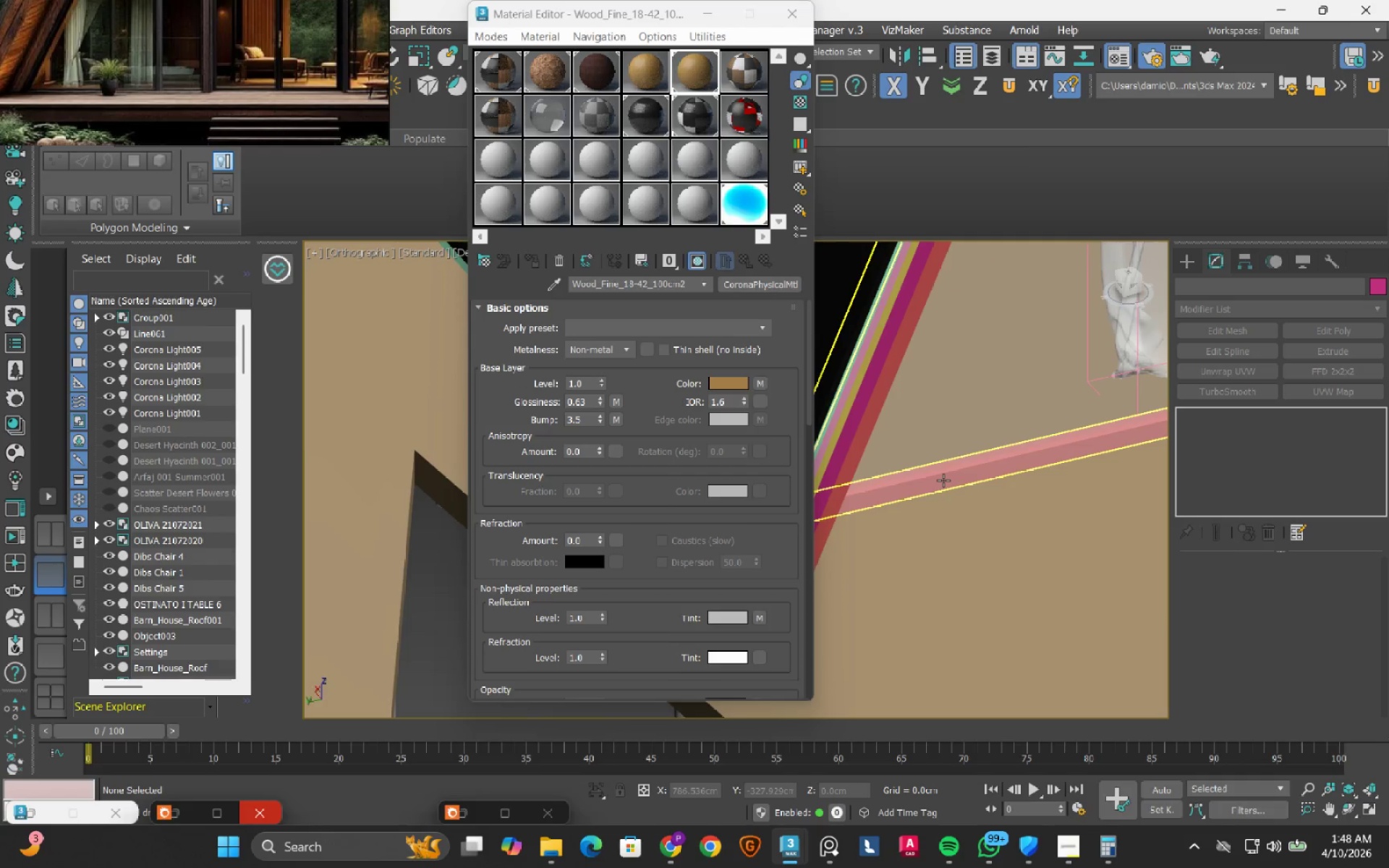 
left_click([943, 480])
 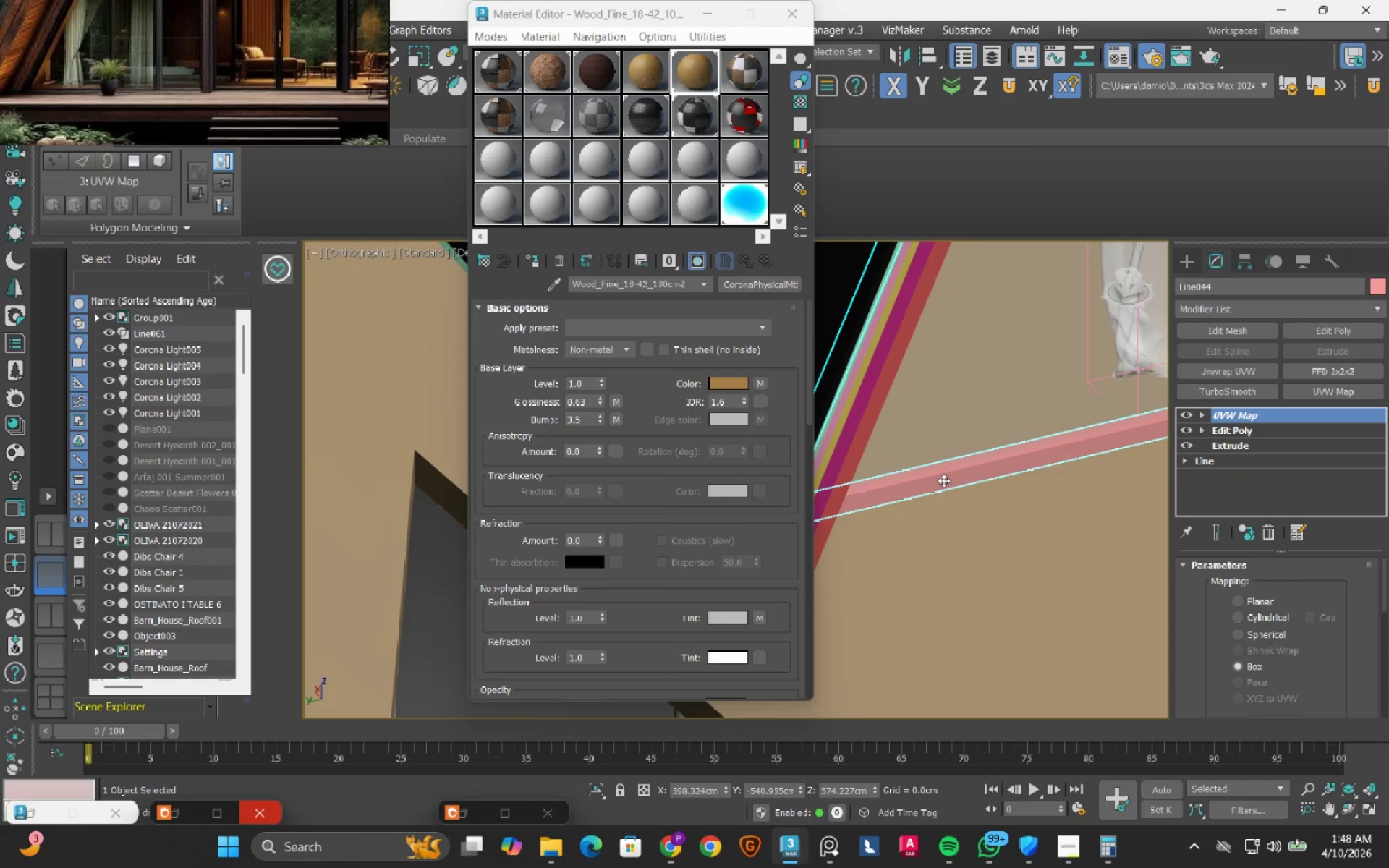 
hold_key(key=AltLeft, duration=1.09)
 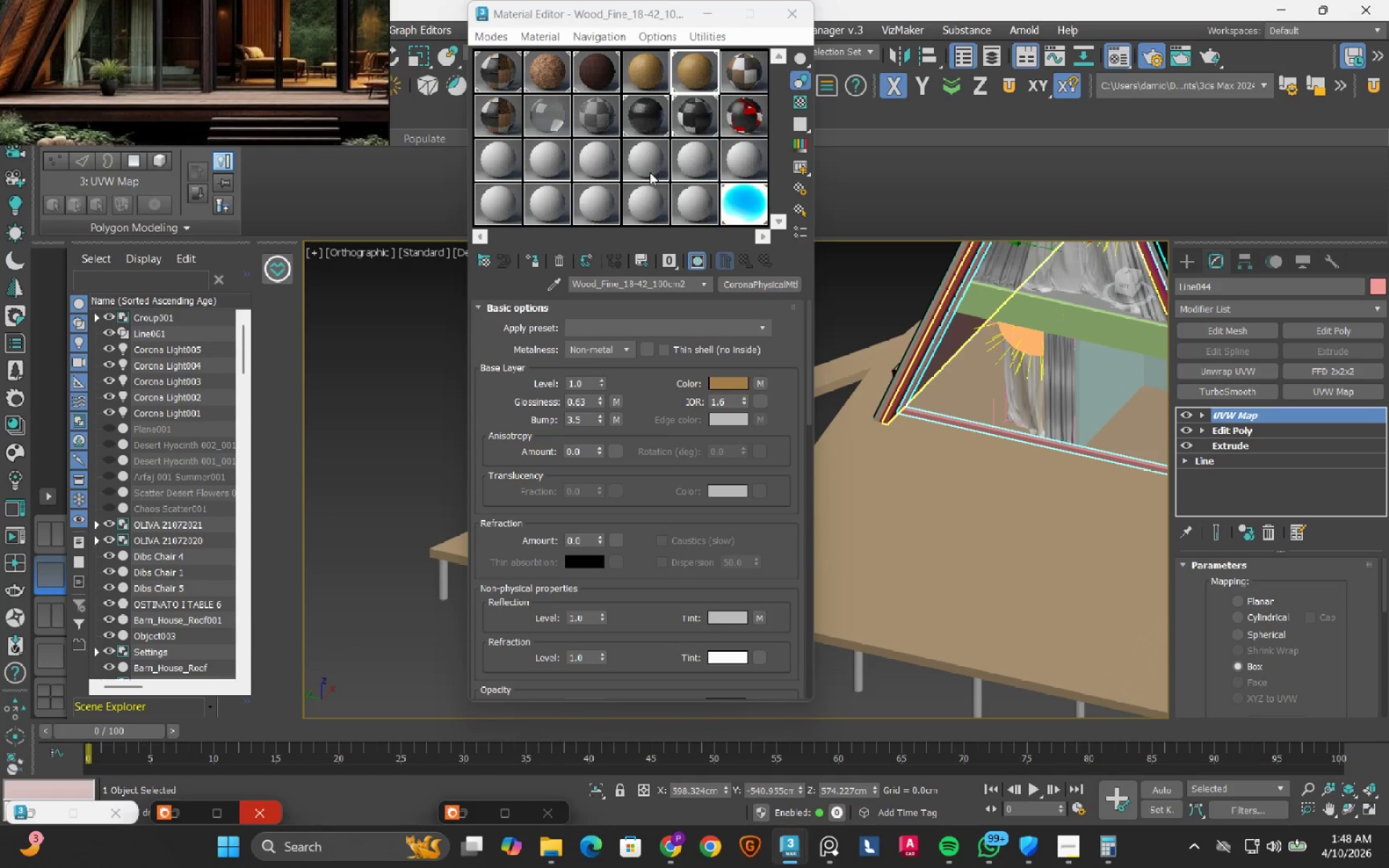 
scroll: coordinate [943, 480], scroll_direction: down, amount: 4.0
 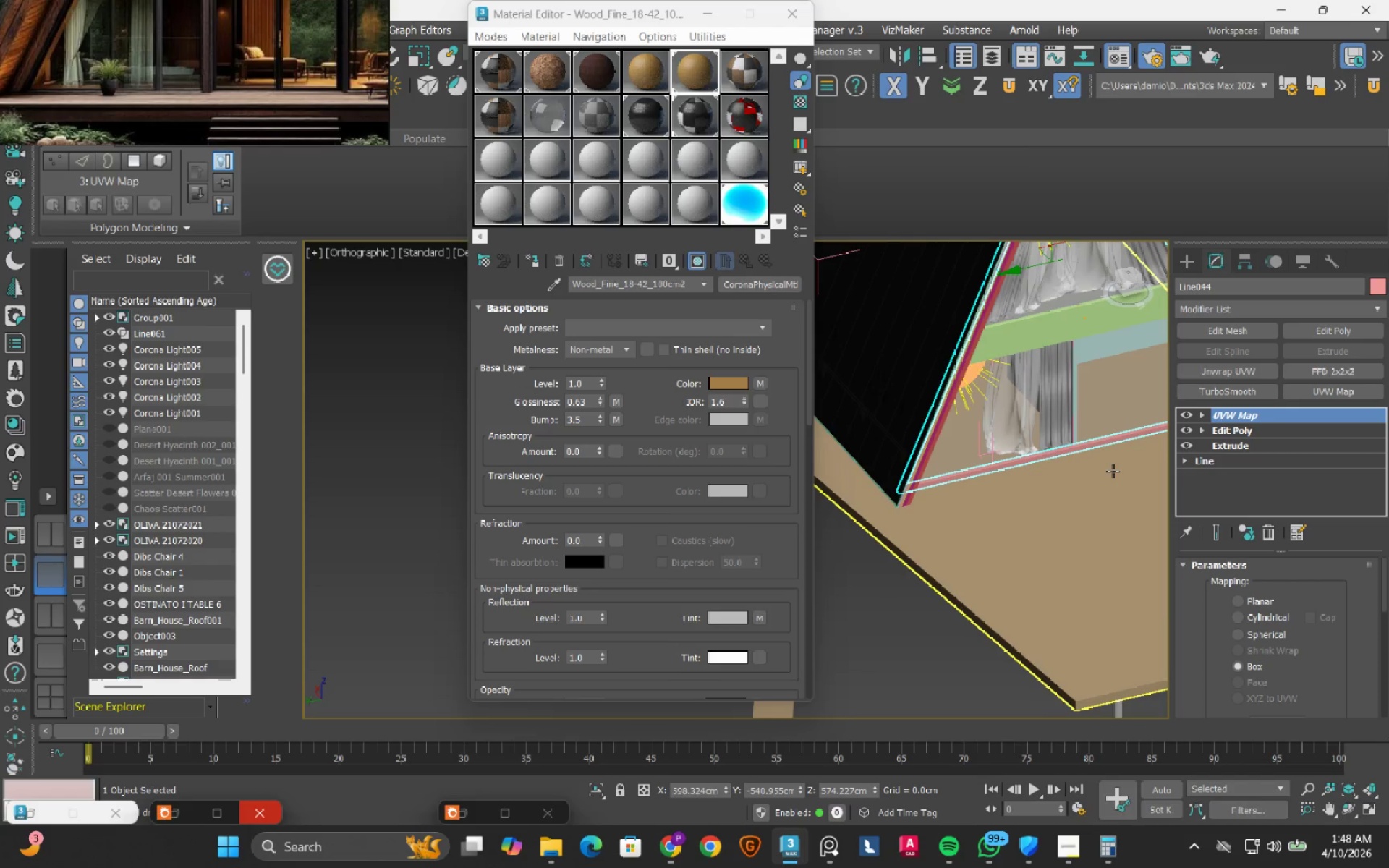 
left_click([640, 115])
 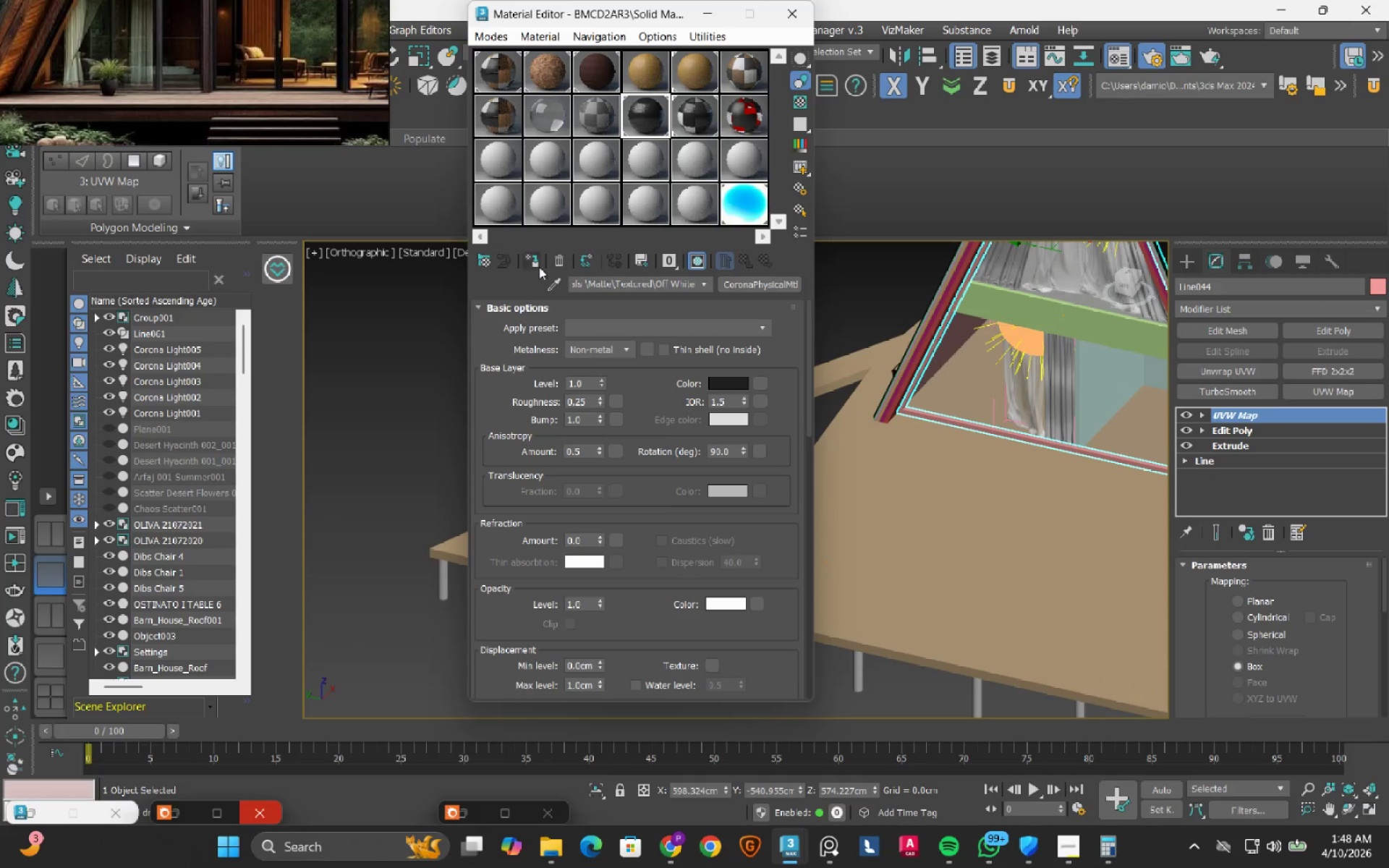 
left_click([539, 263])
 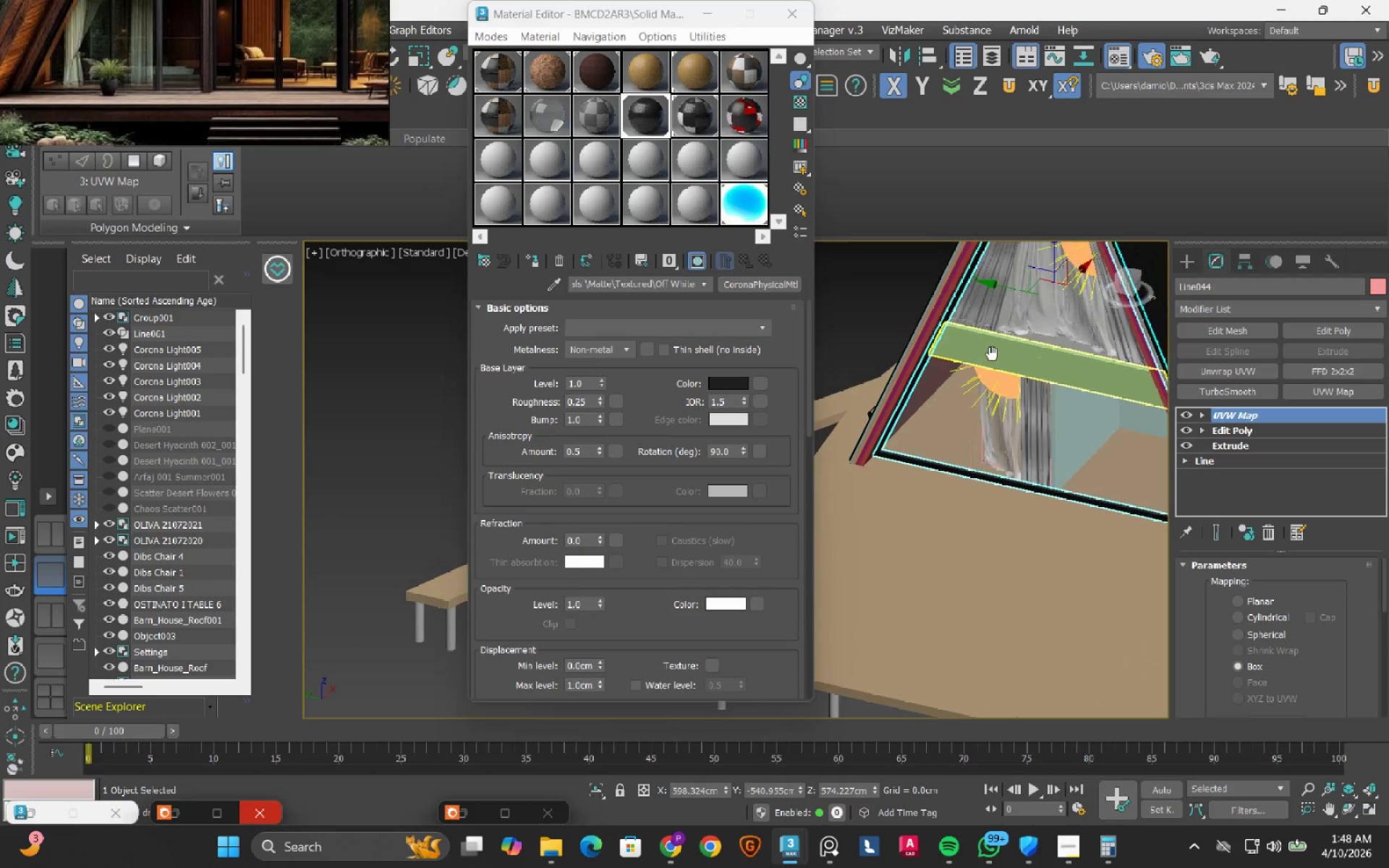 
left_click([960, 321])
 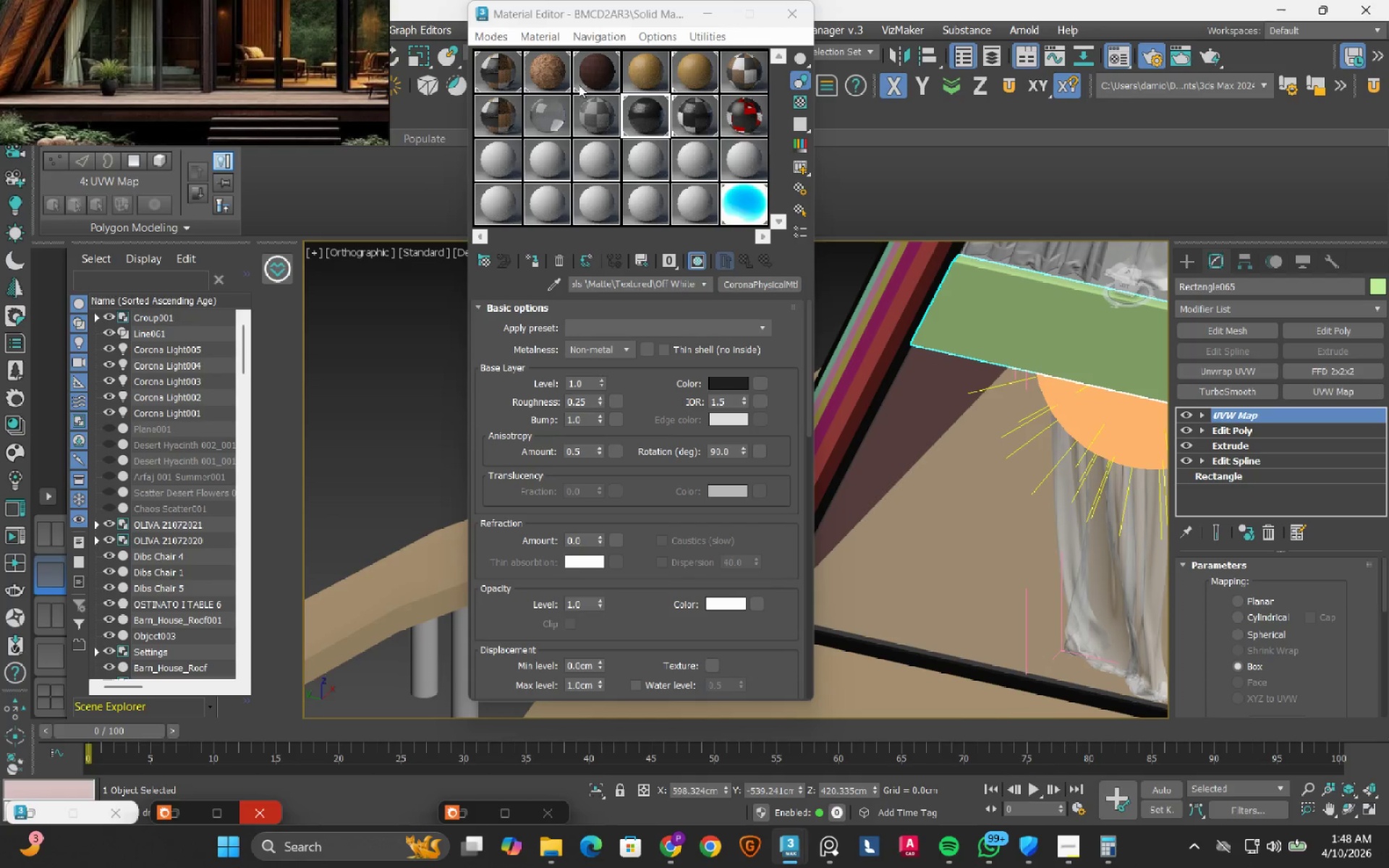 
scroll: coordinate [939, 359], scroll_direction: up, amount: 3.0
 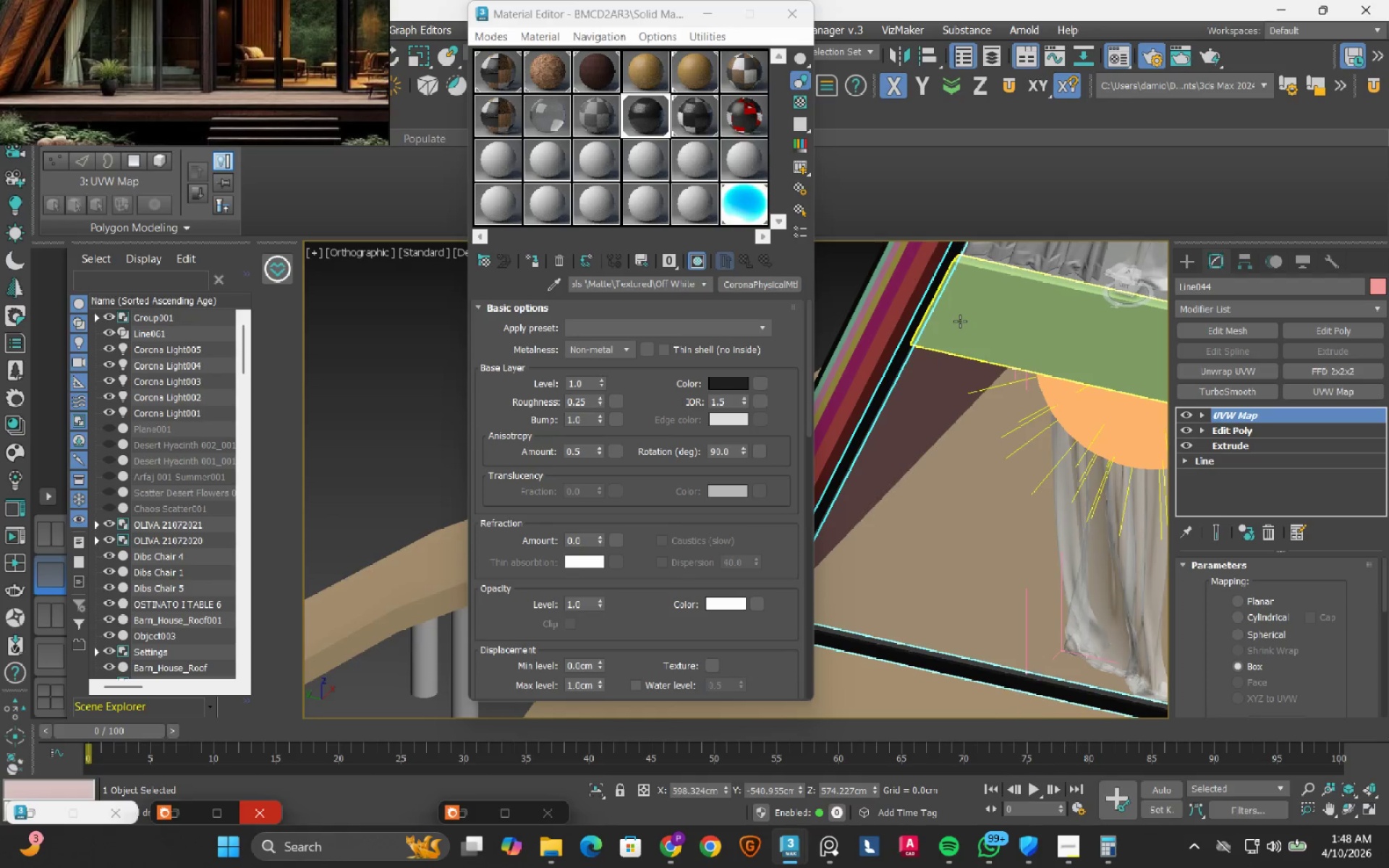 
left_click([589, 69])
 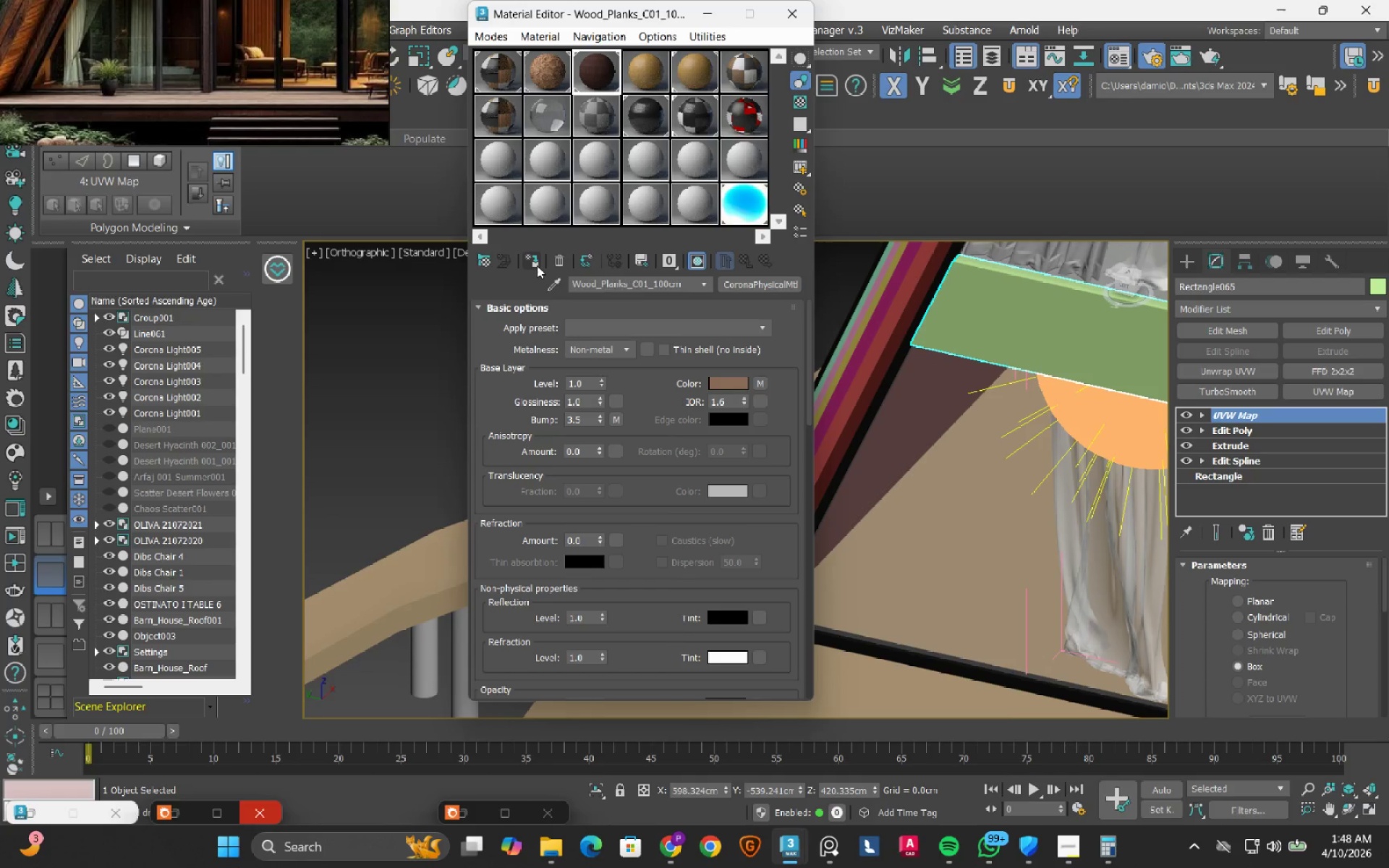 
left_click([537, 265])
 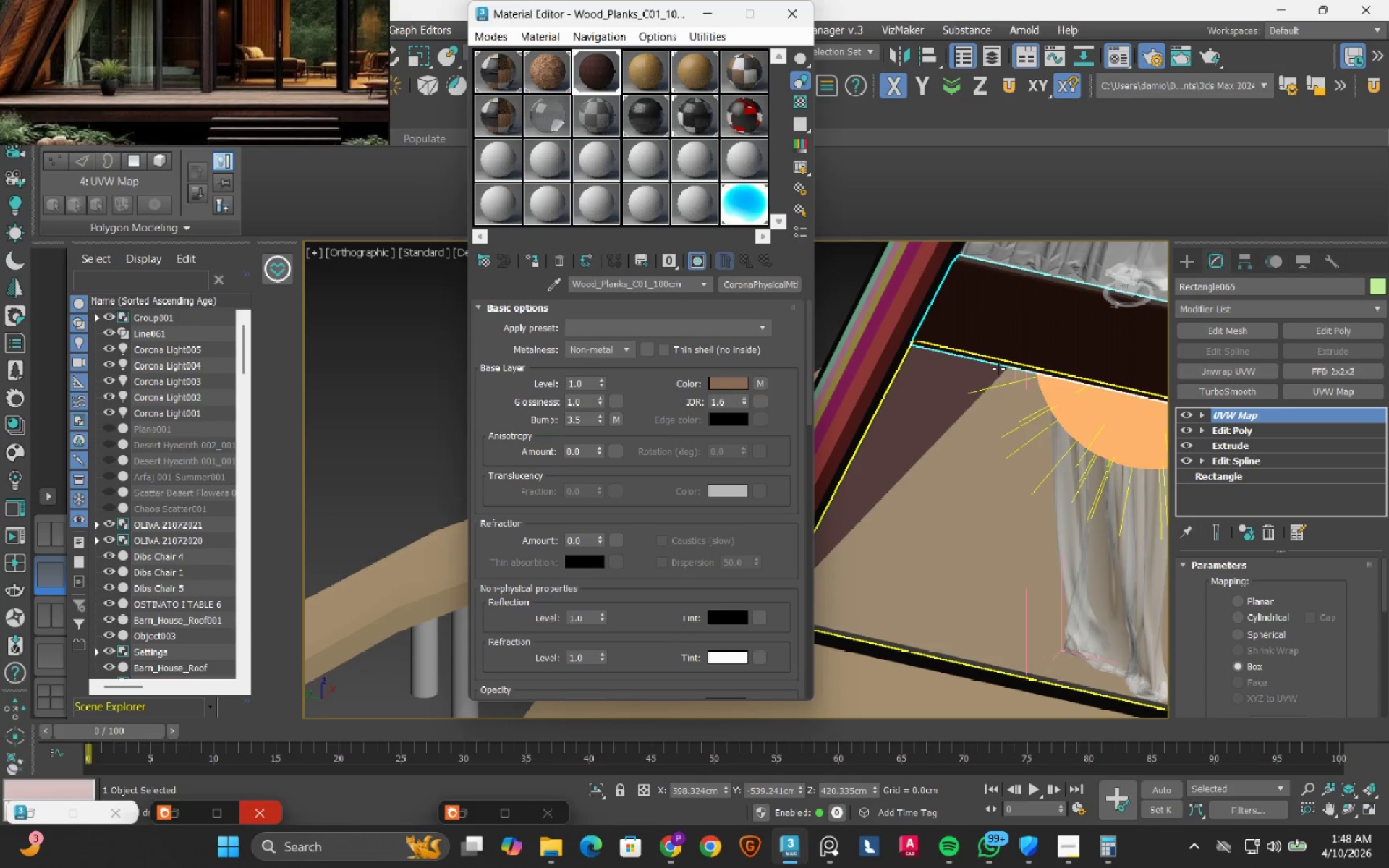 
scroll: coordinate [998, 368], scroll_direction: down, amount: 3.0
 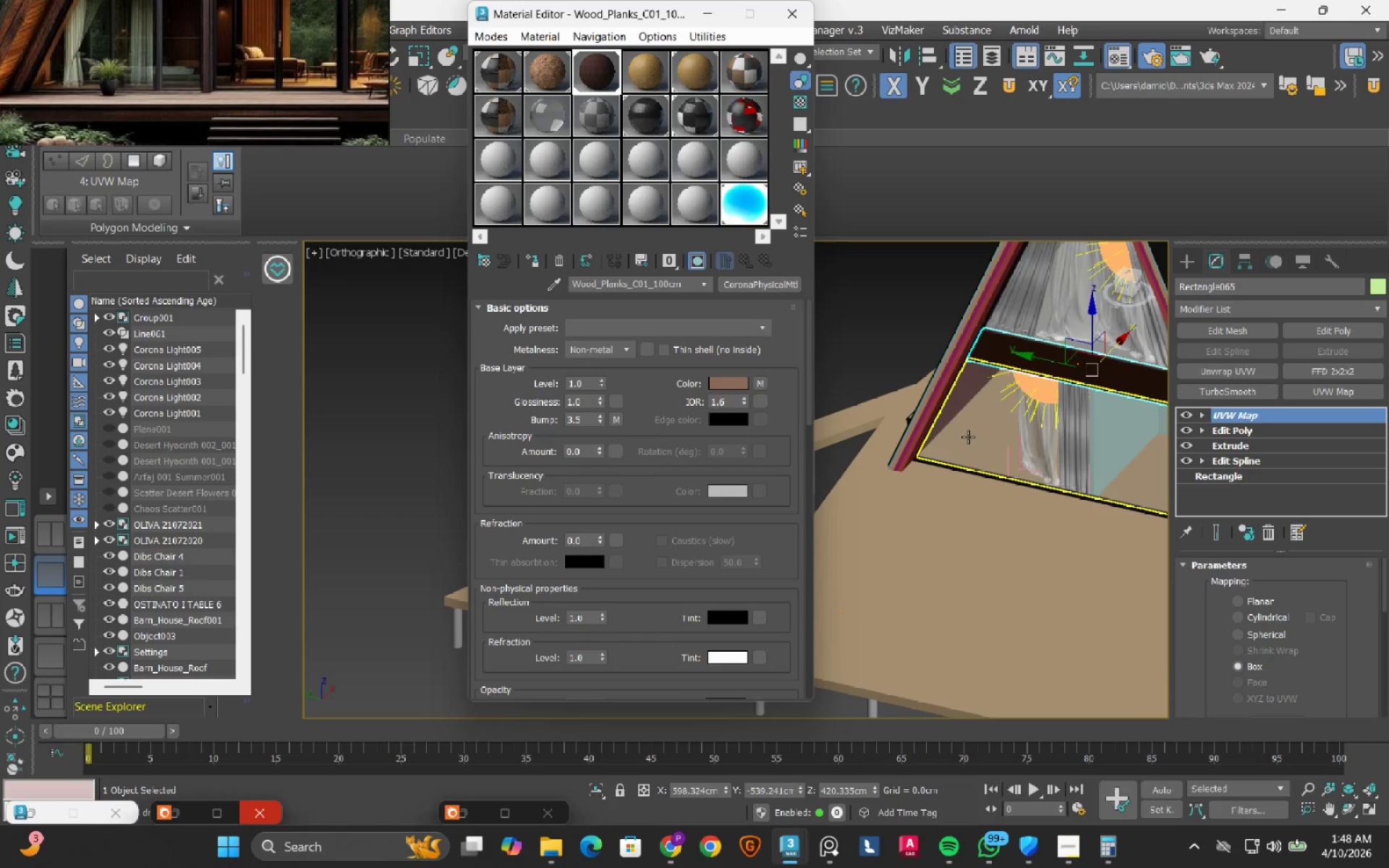 
hold_key(key=AltLeft, duration=0.42)
 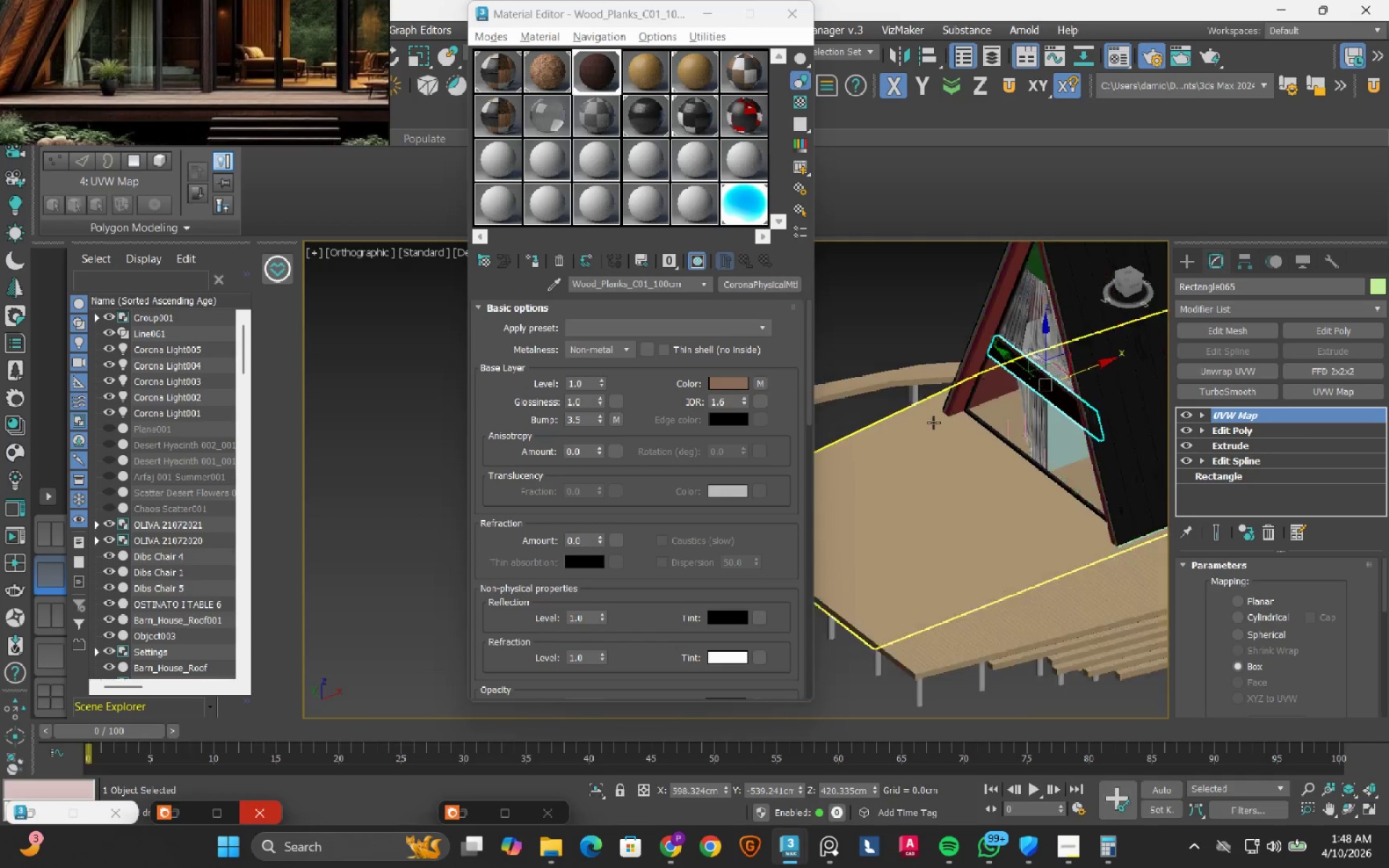 
hold_key(key=AltLeft, duration=0.83)
 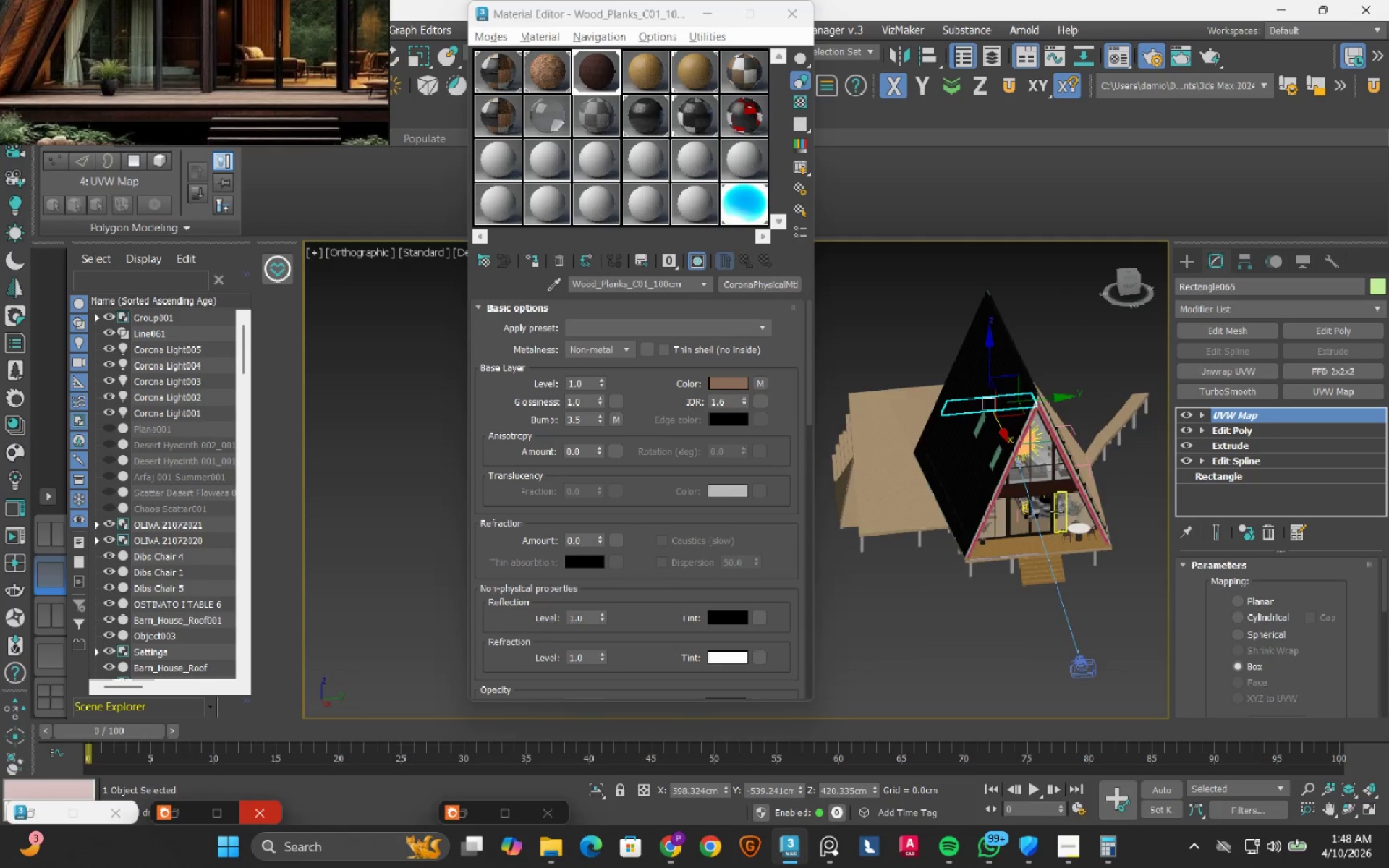 
scroll: coordinate [933, 422], scroll_direction: down, amount: 3.0
 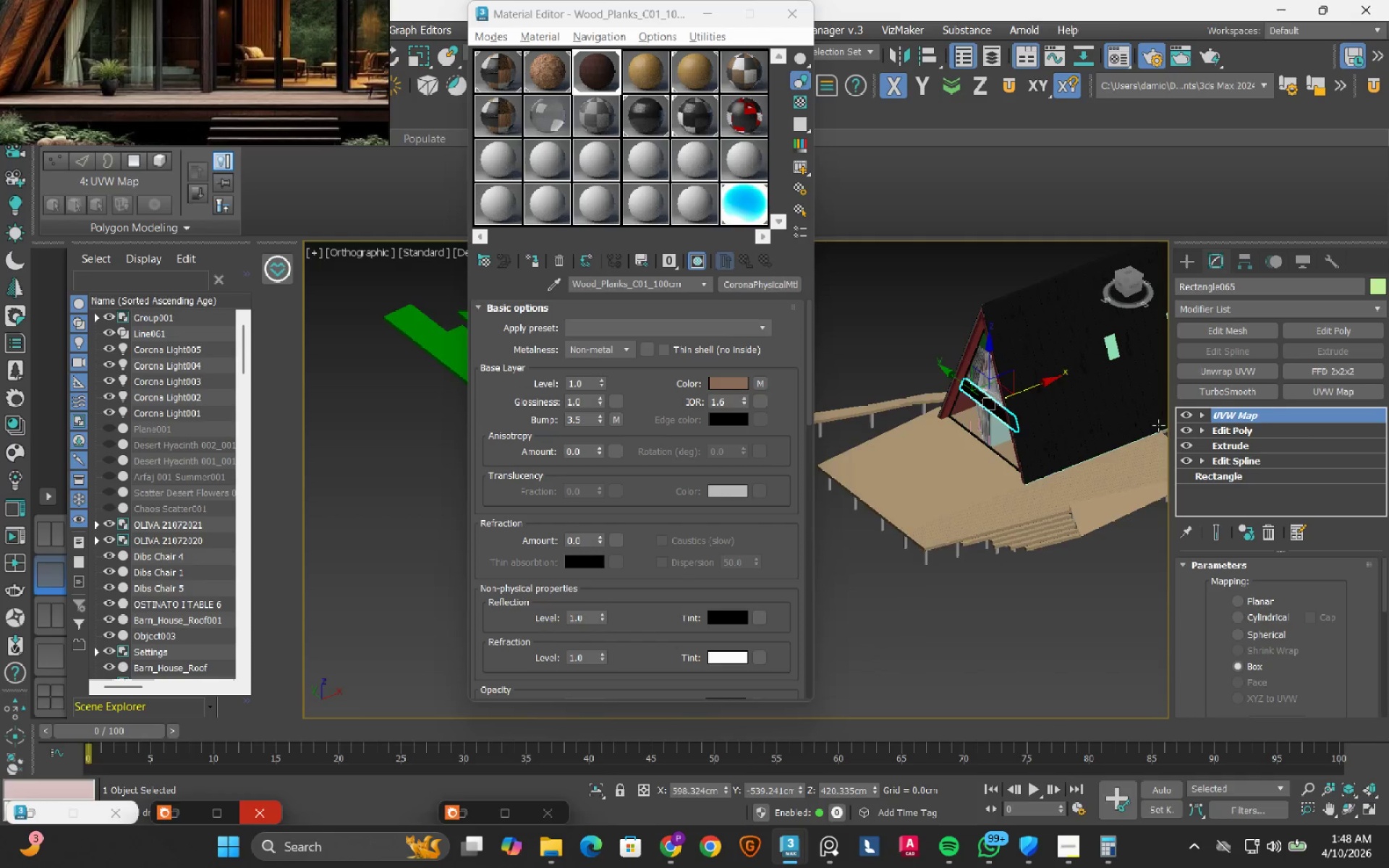 
hold_key(key=AltLeft, duration=0.69)
 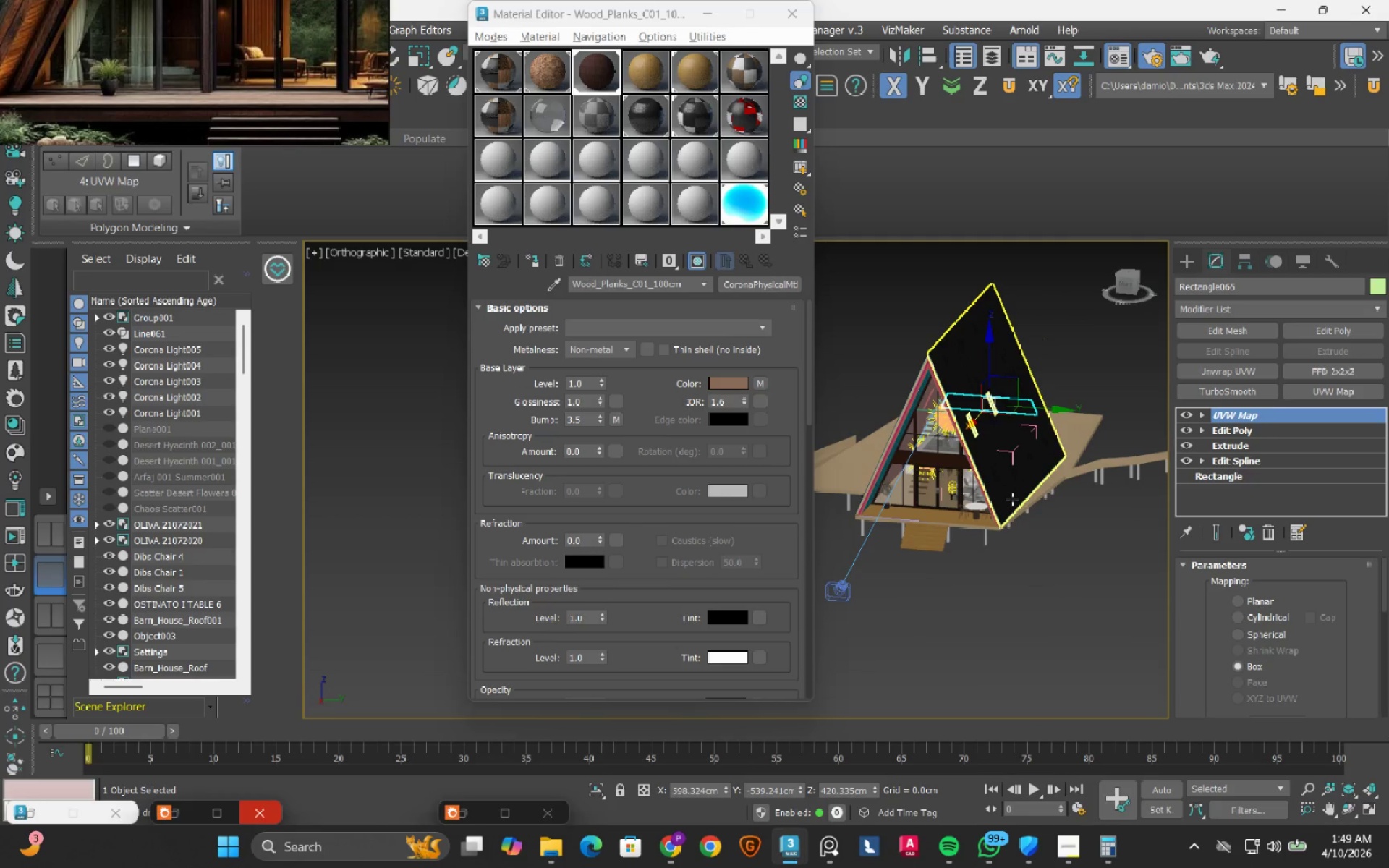 
key(Alt+AltLeft)
 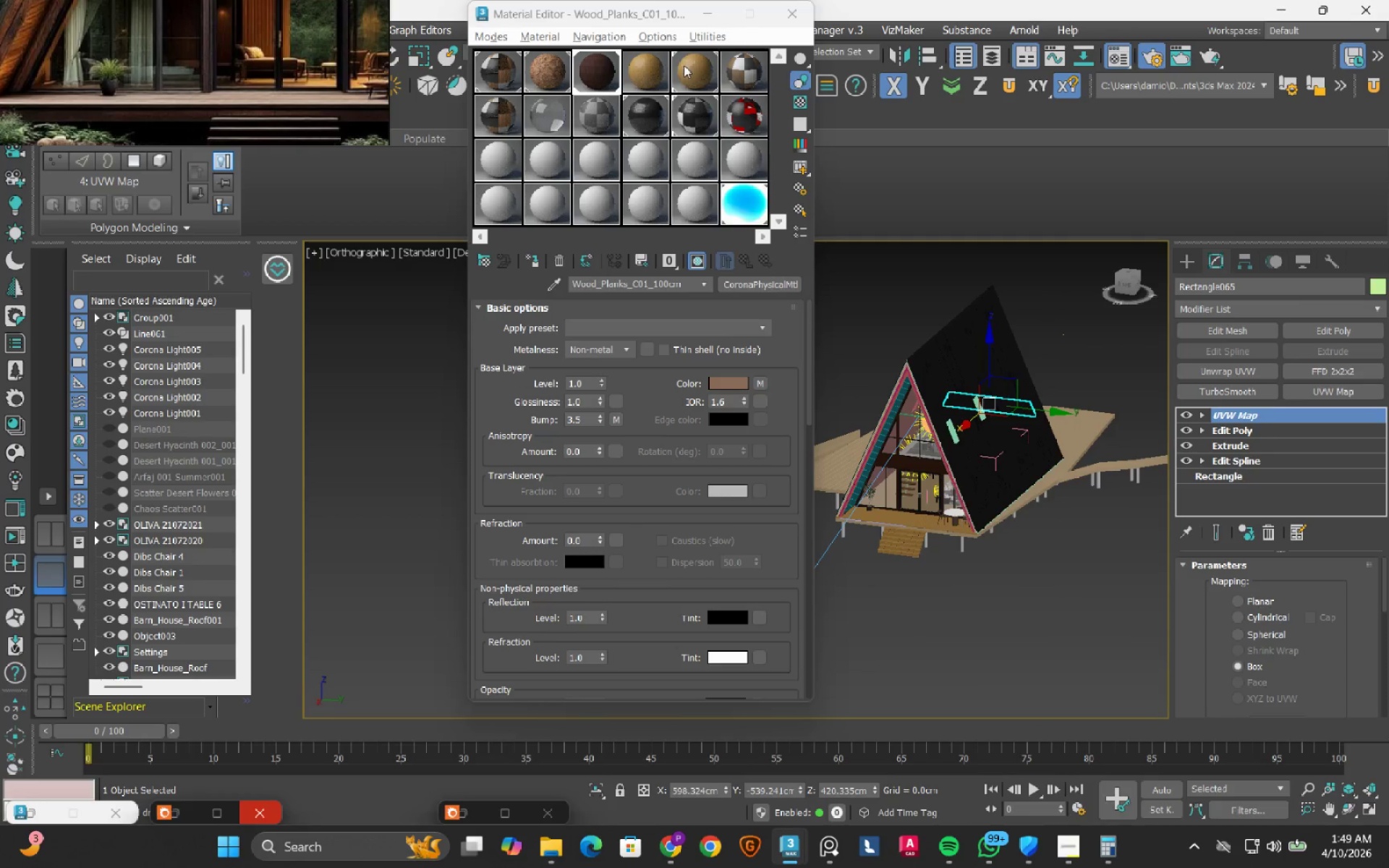 
left_click([650, 79])
 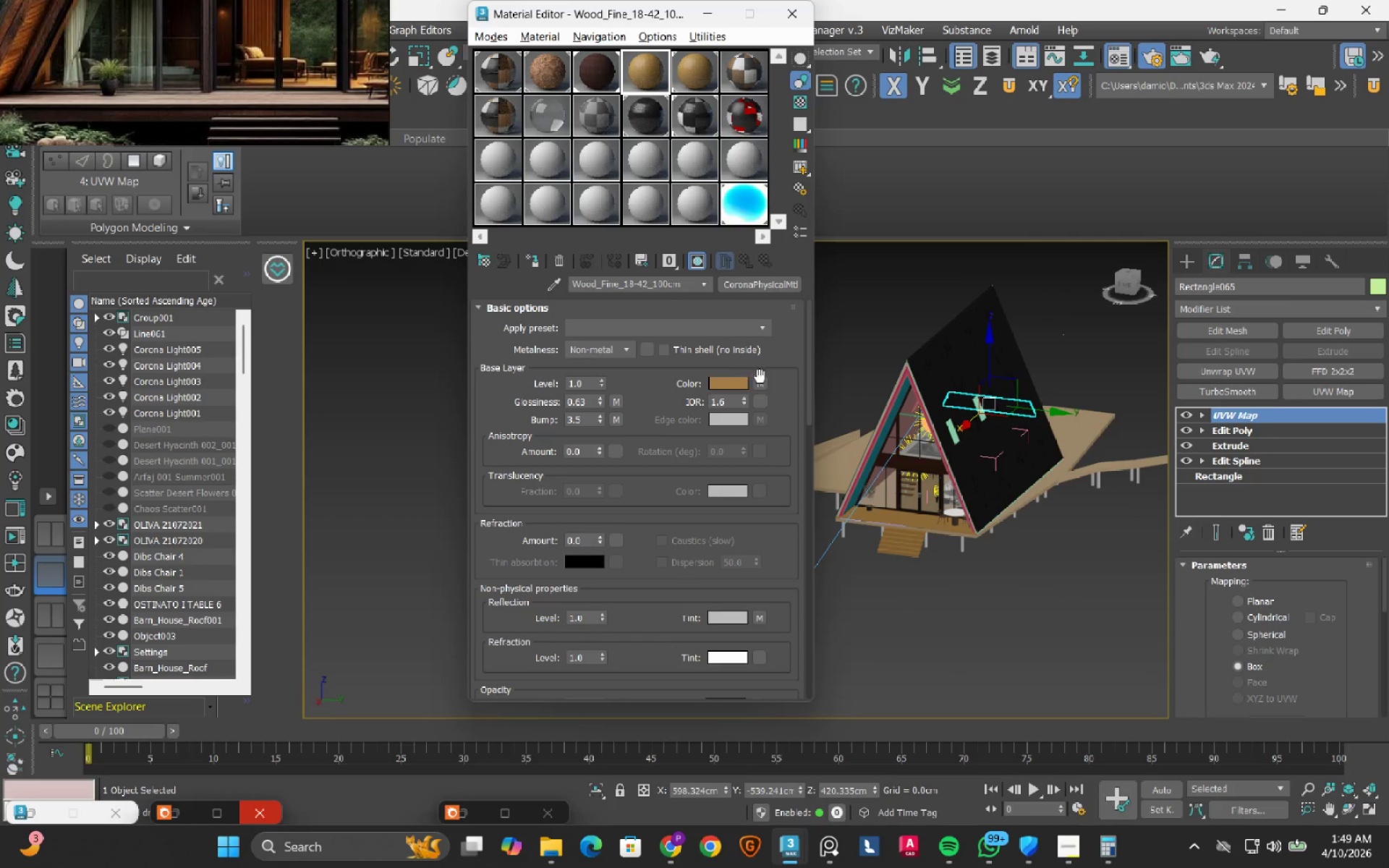 
left_click([762, 377])
 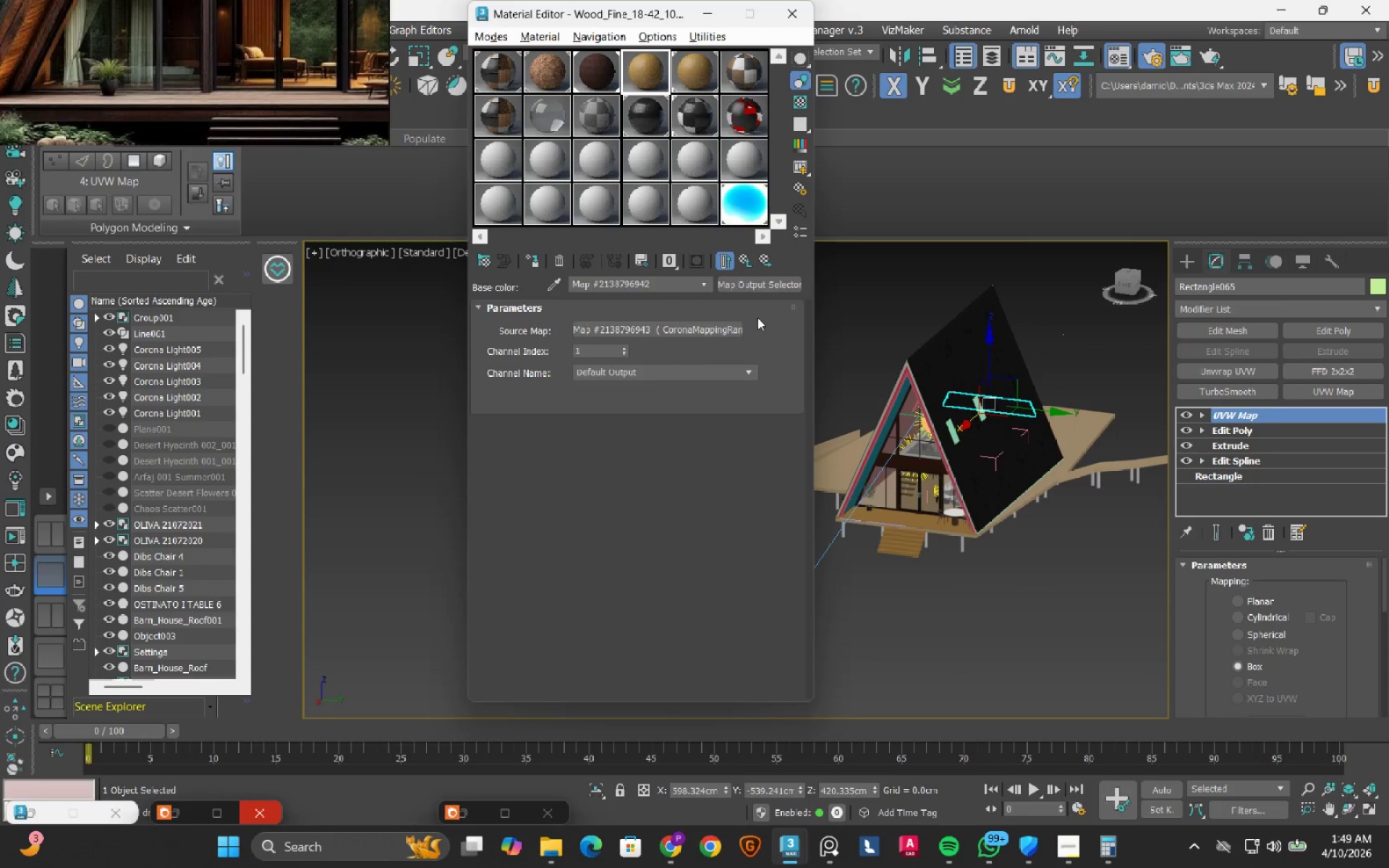 
mouse_move([728, 311])
 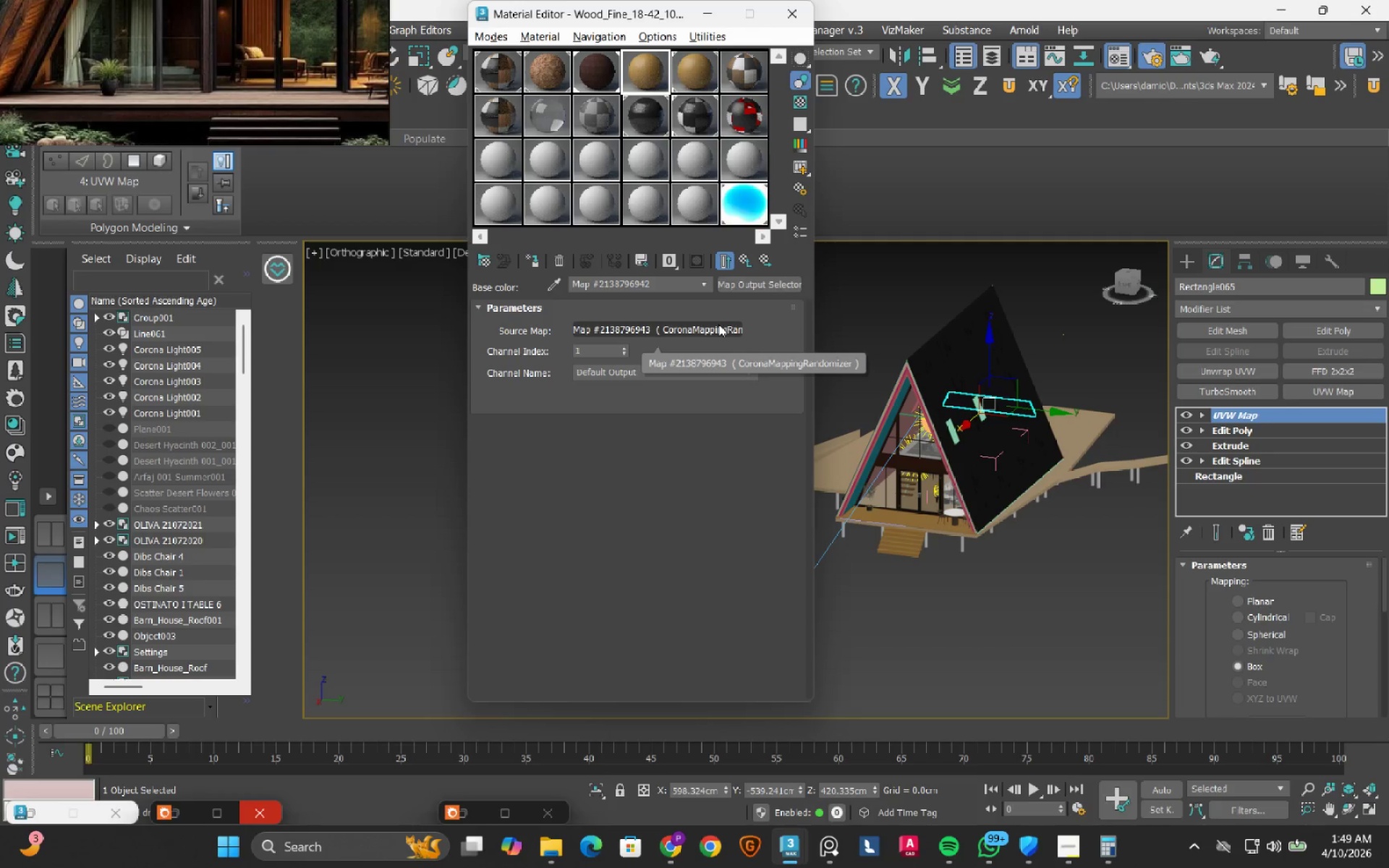 
left_click([718, 324])
 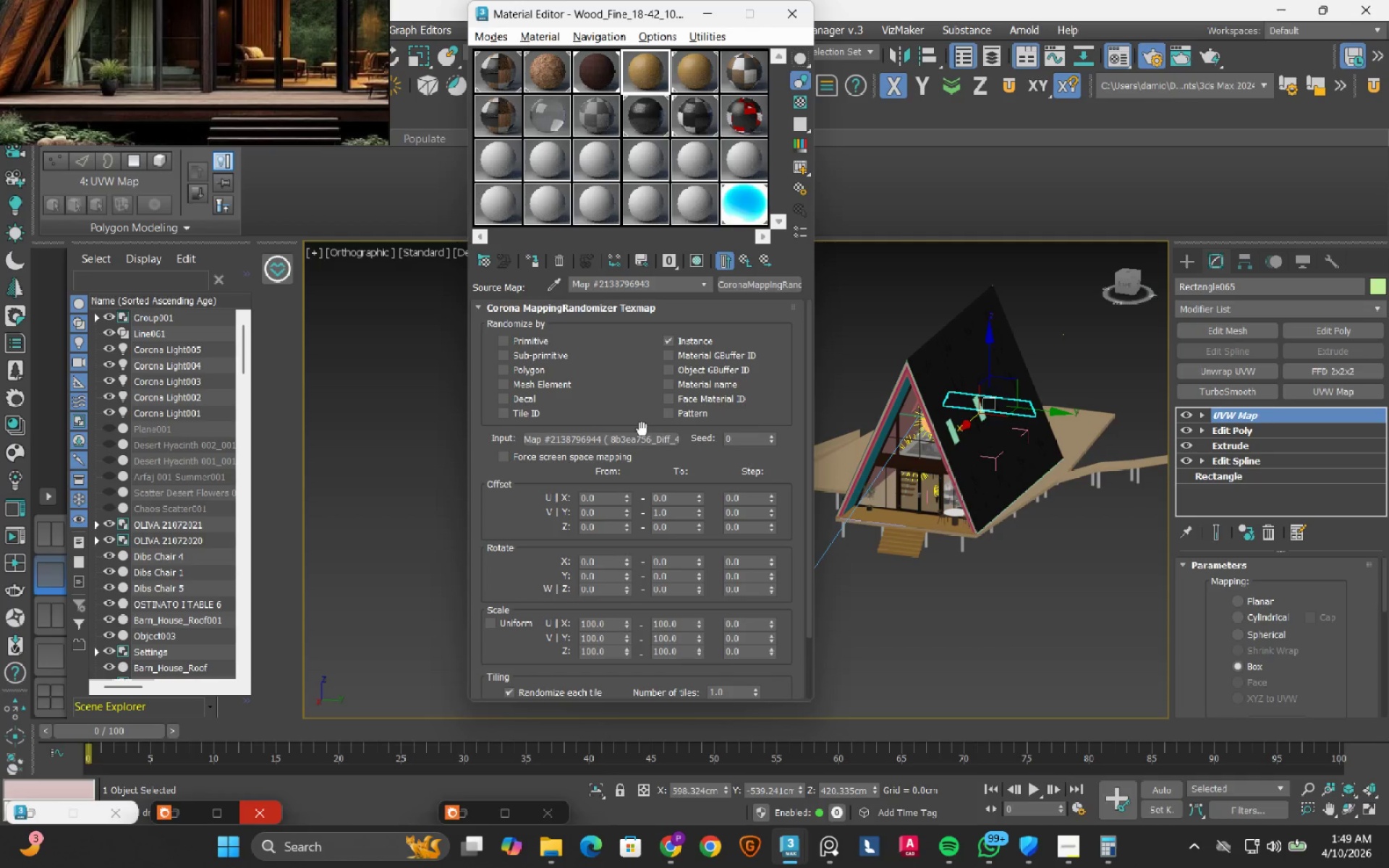 
left_click([642, 439])
 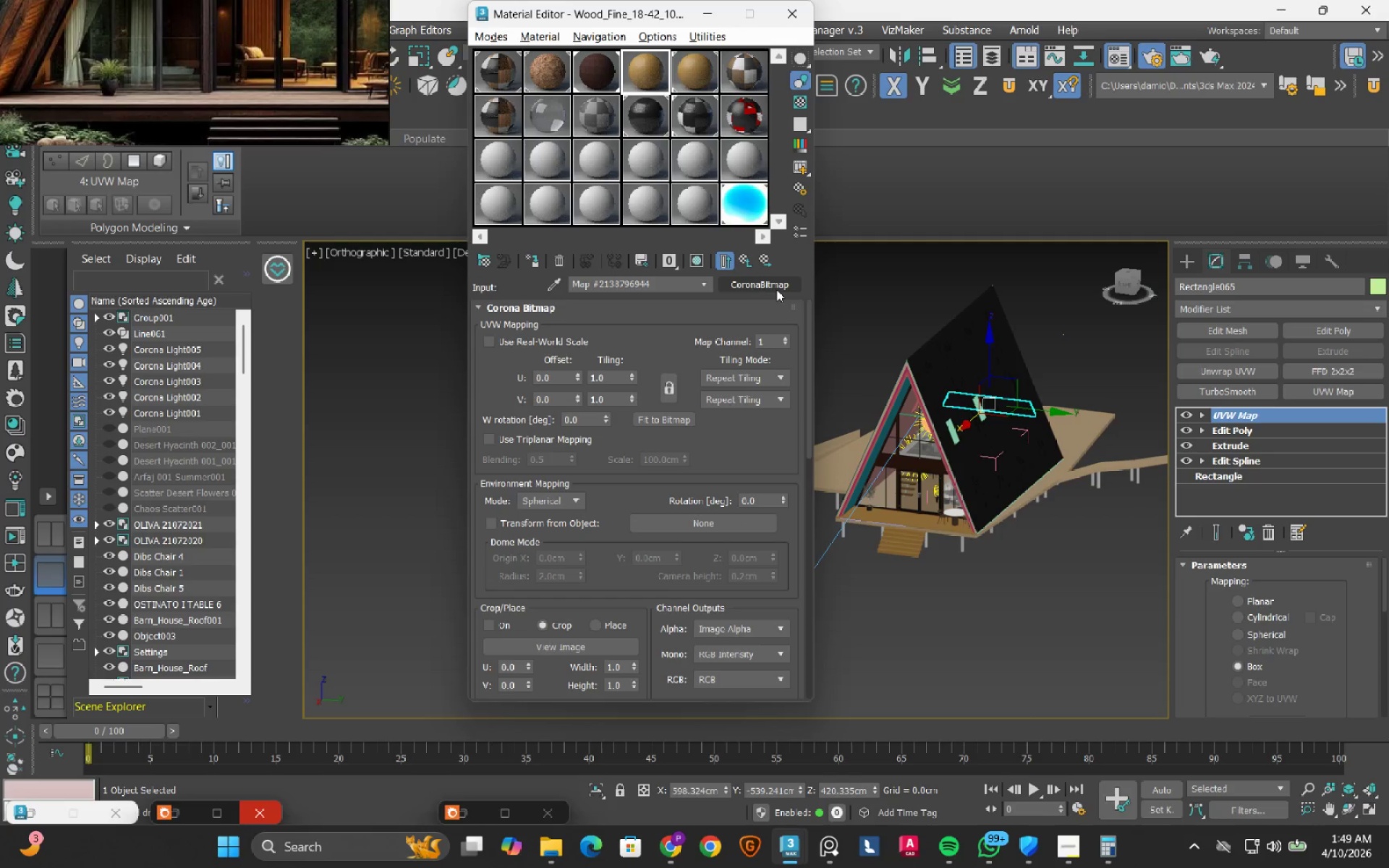 
left_click([776, 289])
 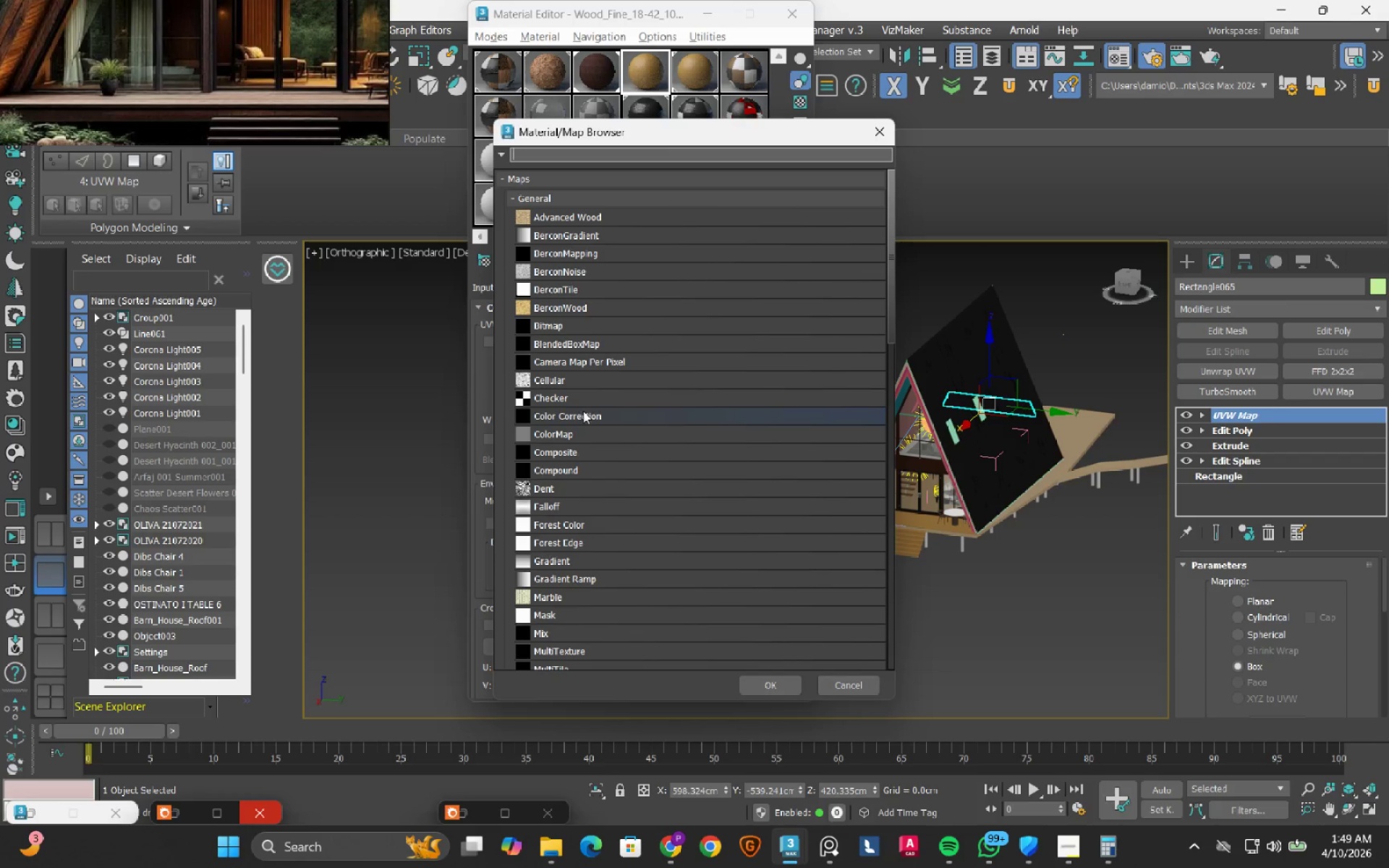 
double_click([581, 414])
 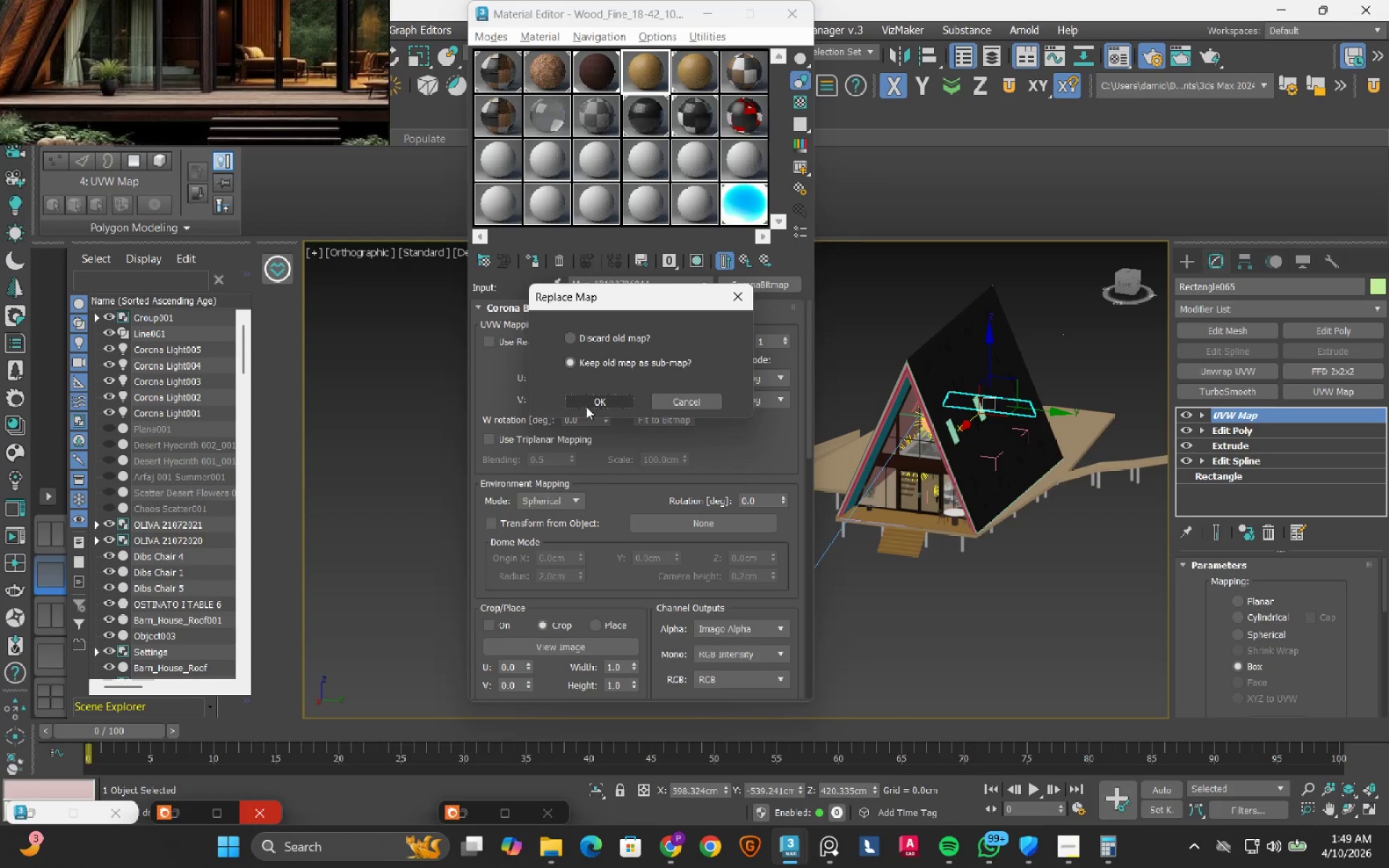 
left_click([591, 400])
 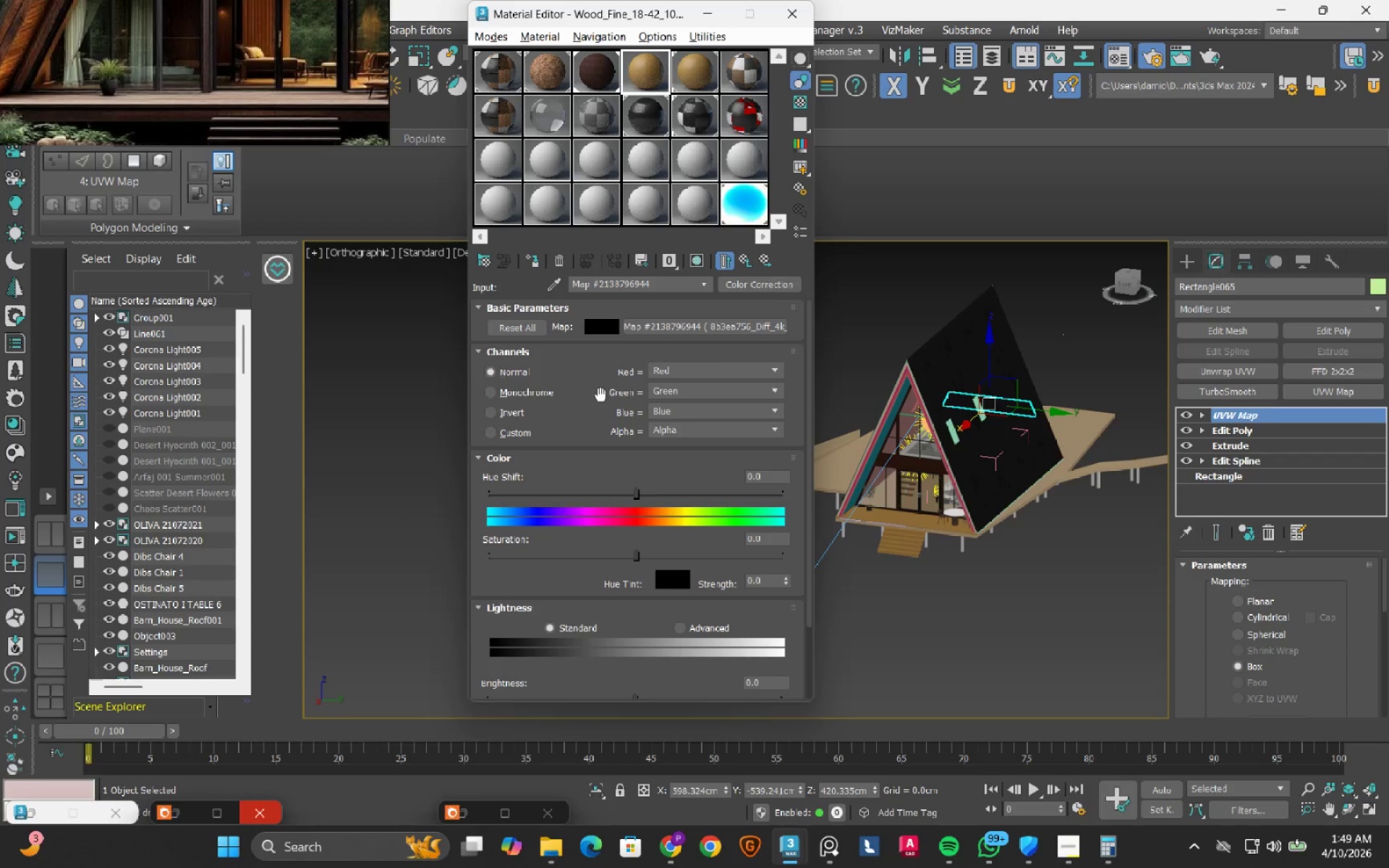 
wait(5.62)
 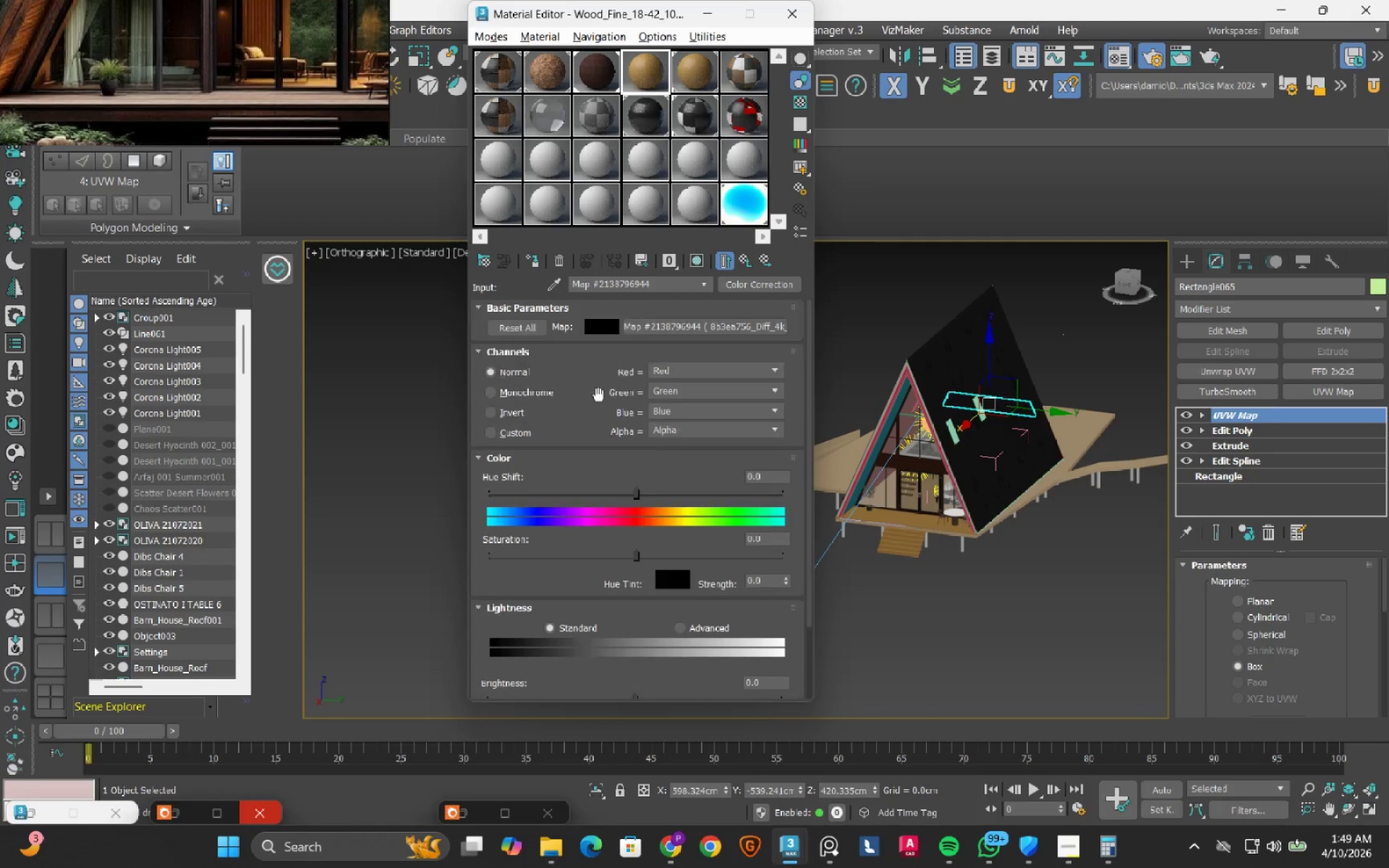 
left_click([545, 396])
 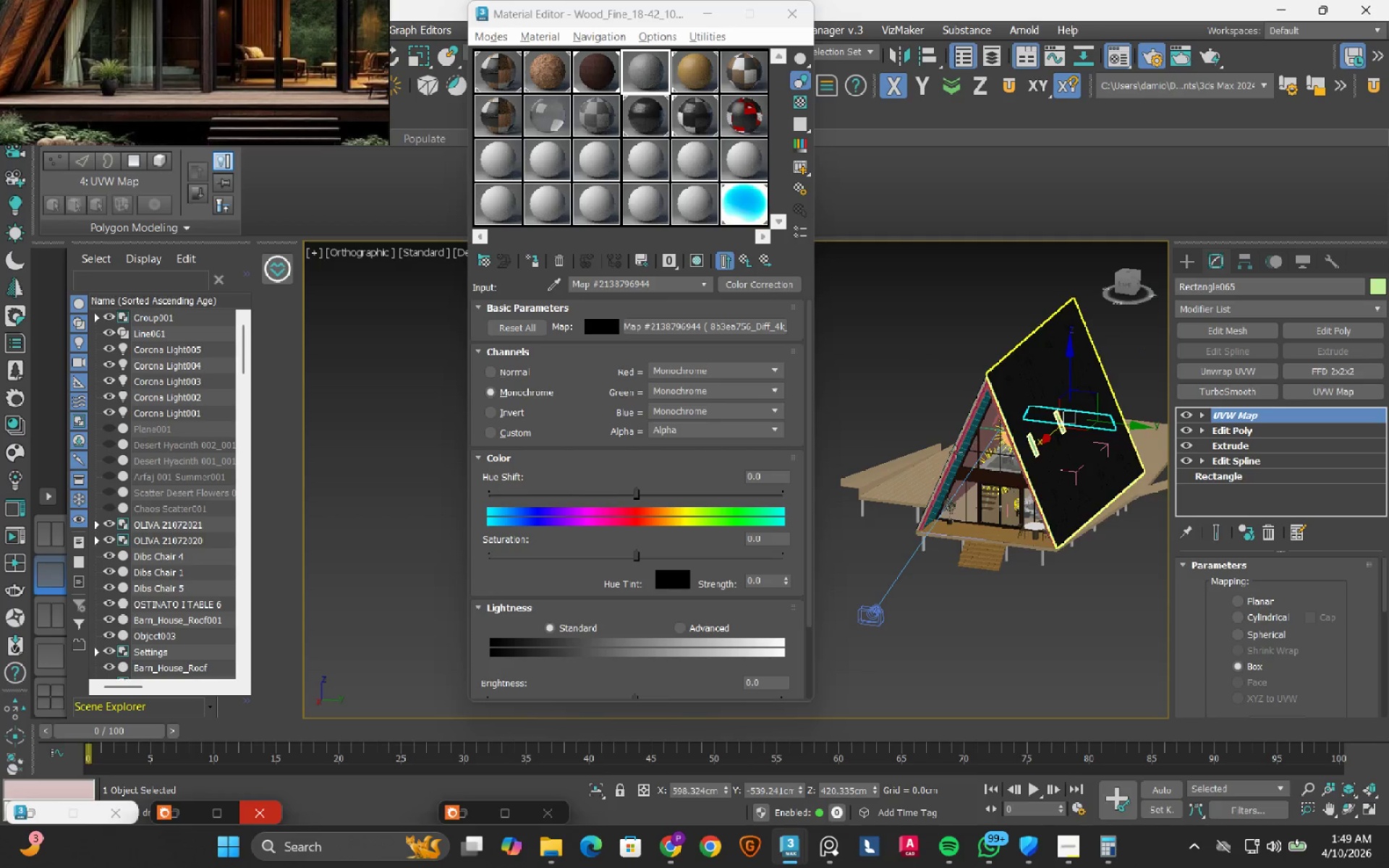 
scroll: coordinate [955, 568], scroll_direction: up, amount: 11.0
 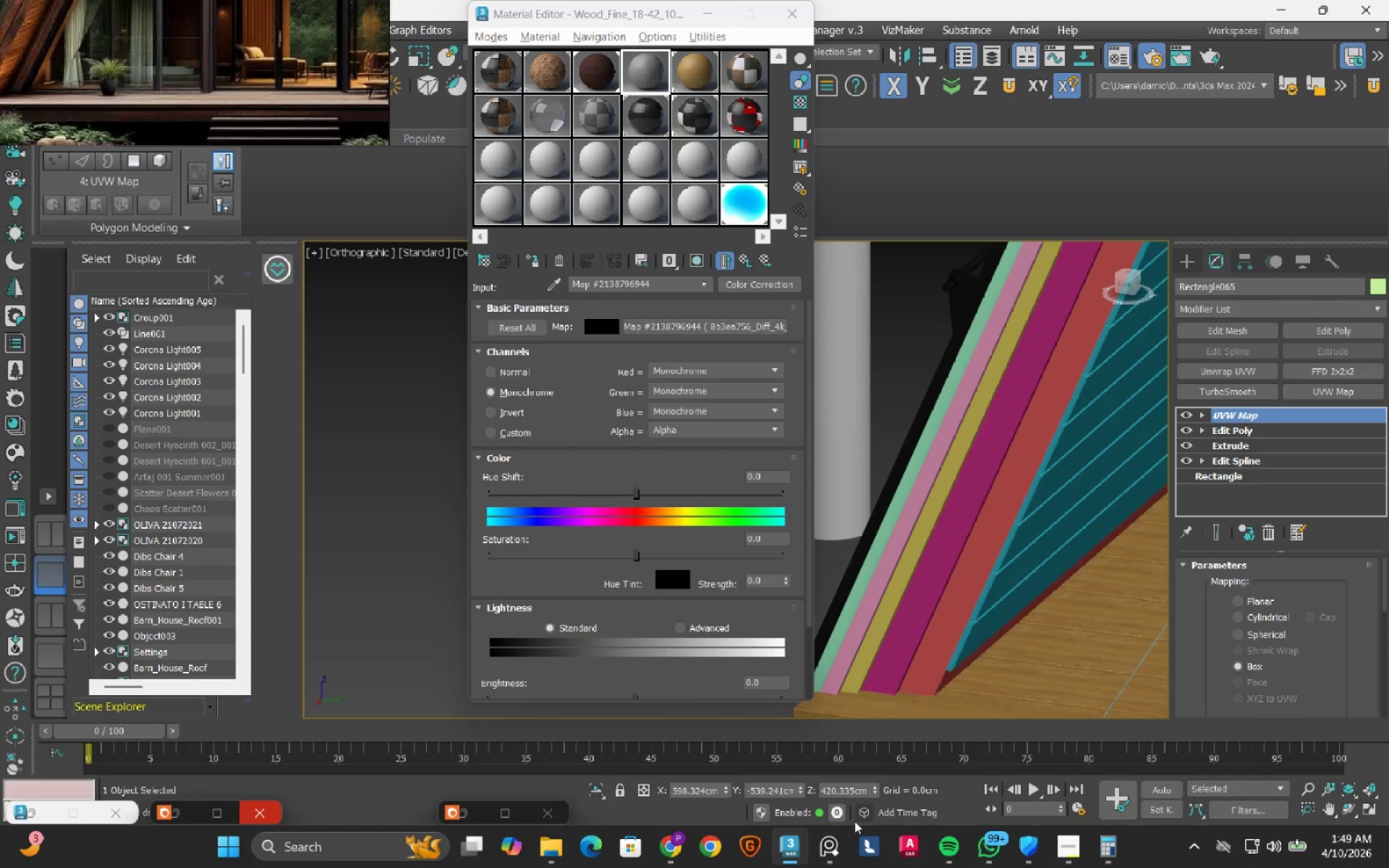 
wait(6.09)
 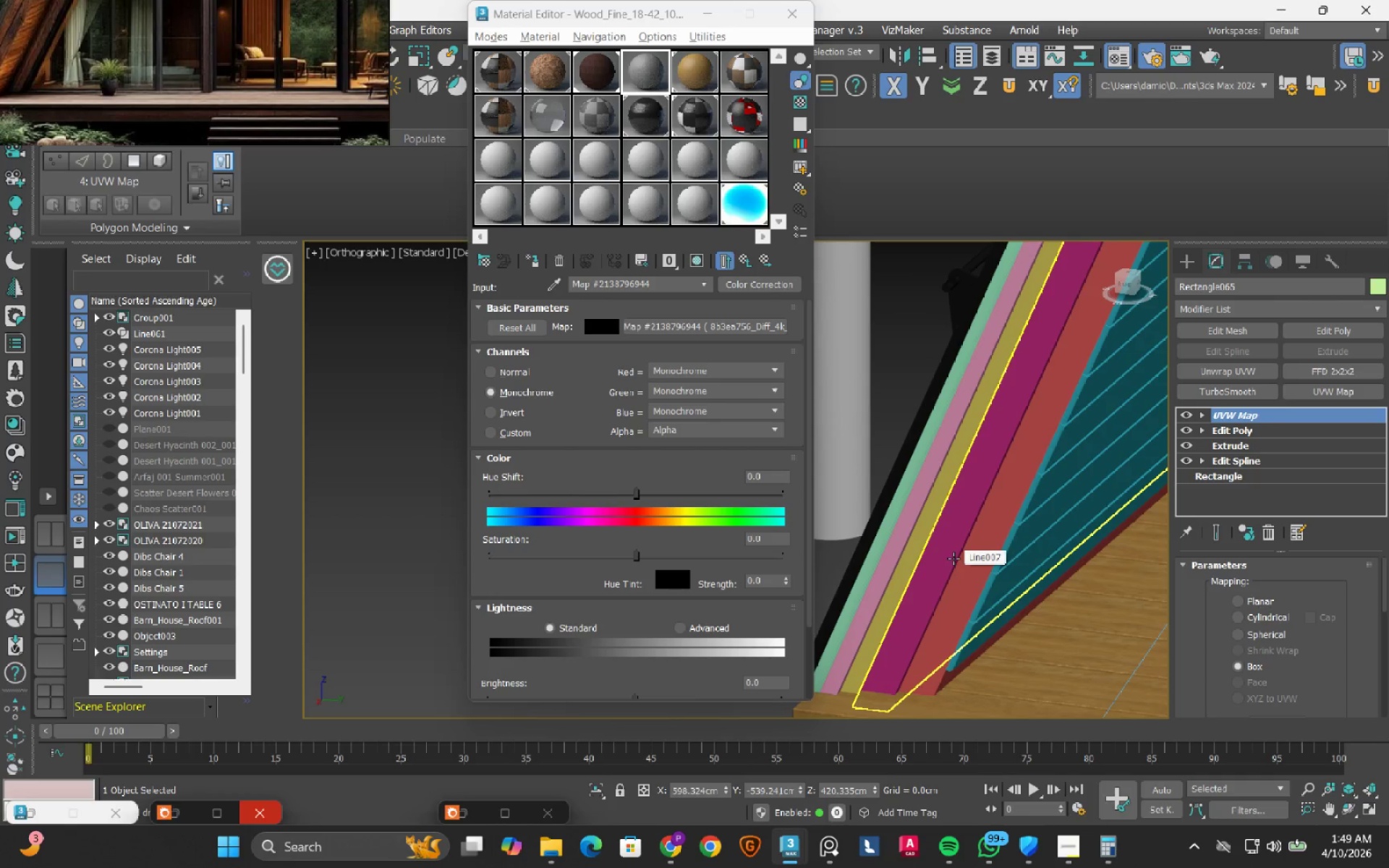 
left_click([700, 629])
 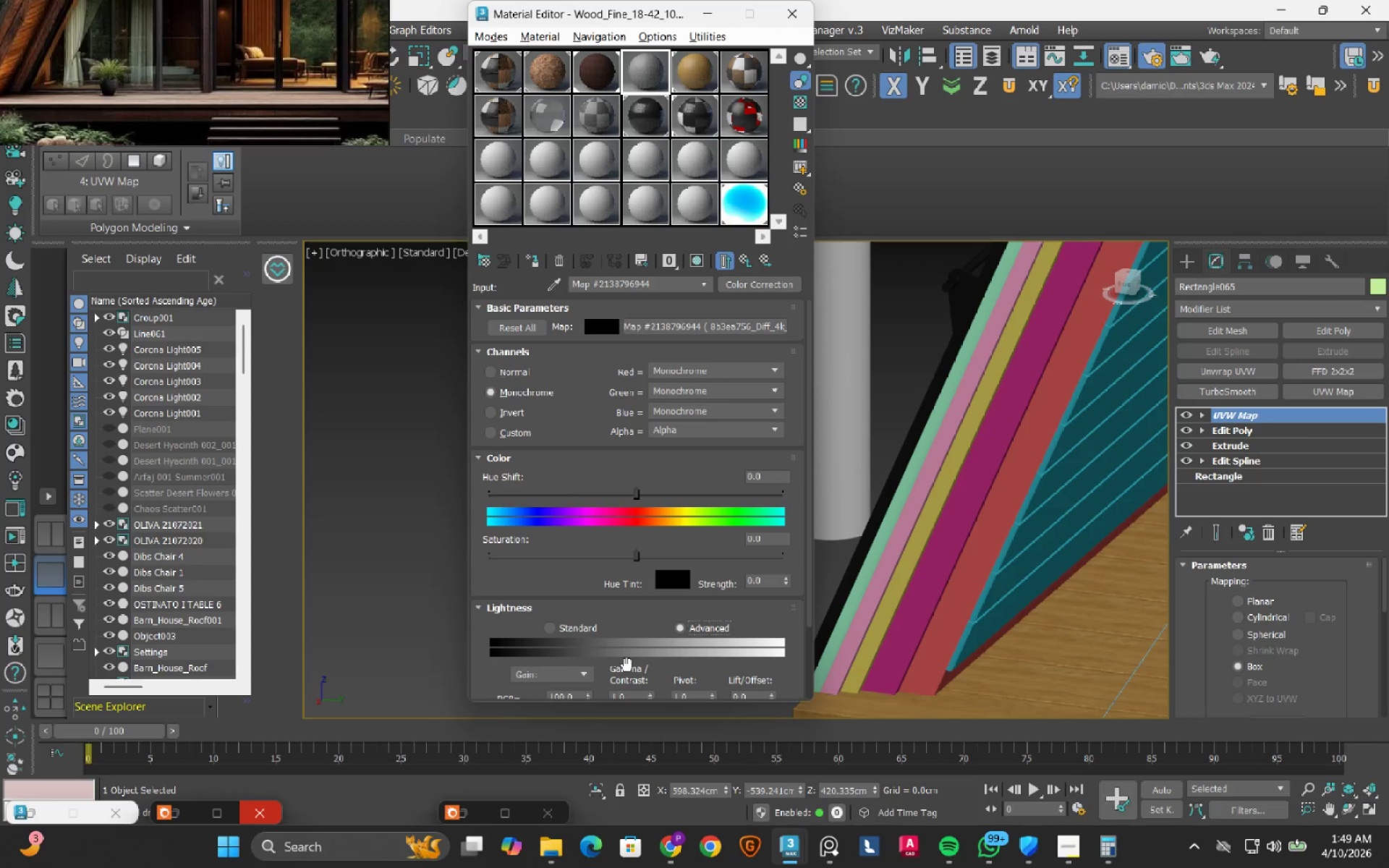 
scroll: coordinate [629, 669], scroll_direction: down, amount: 2.0
 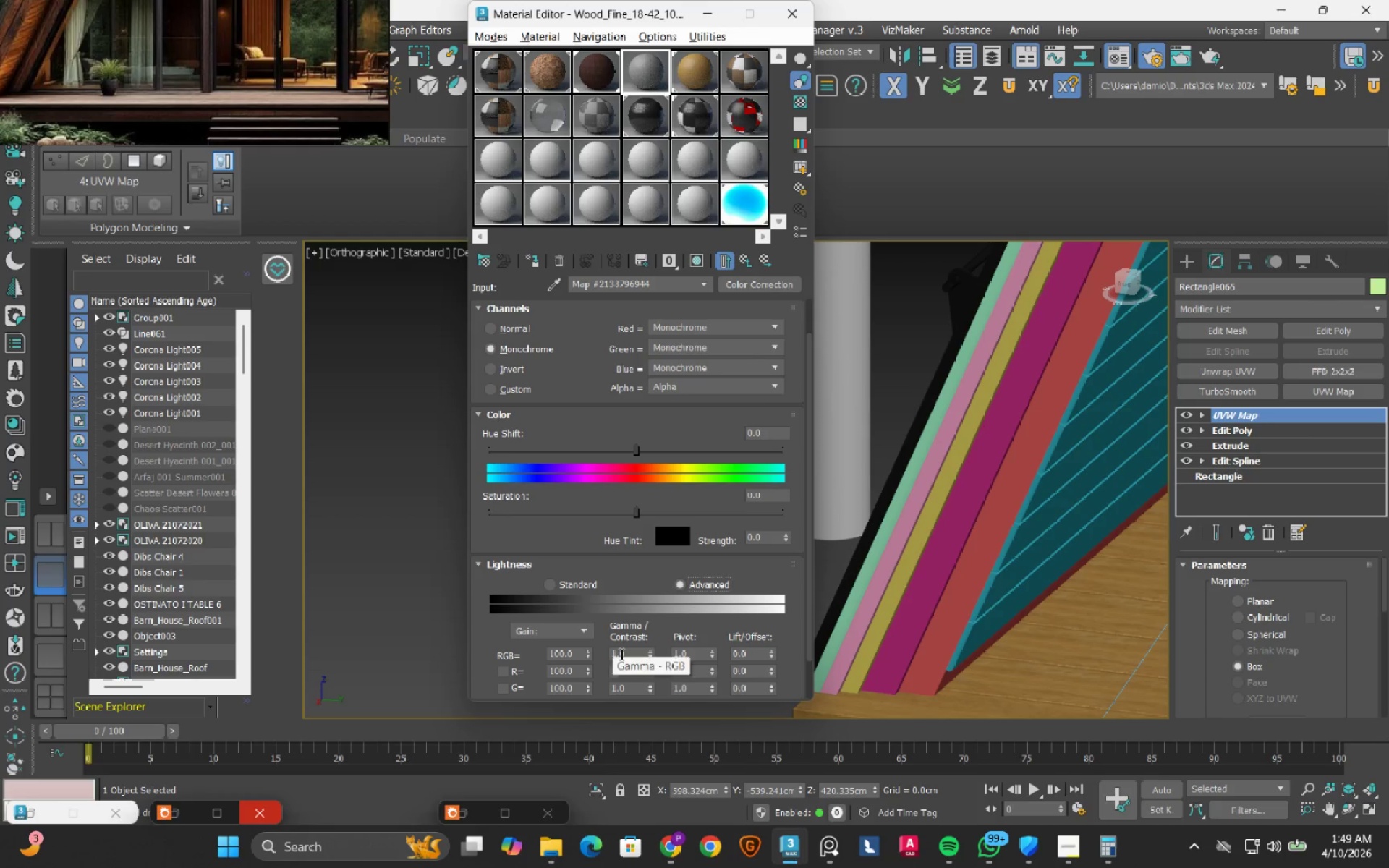 
double_click([620, 654])
 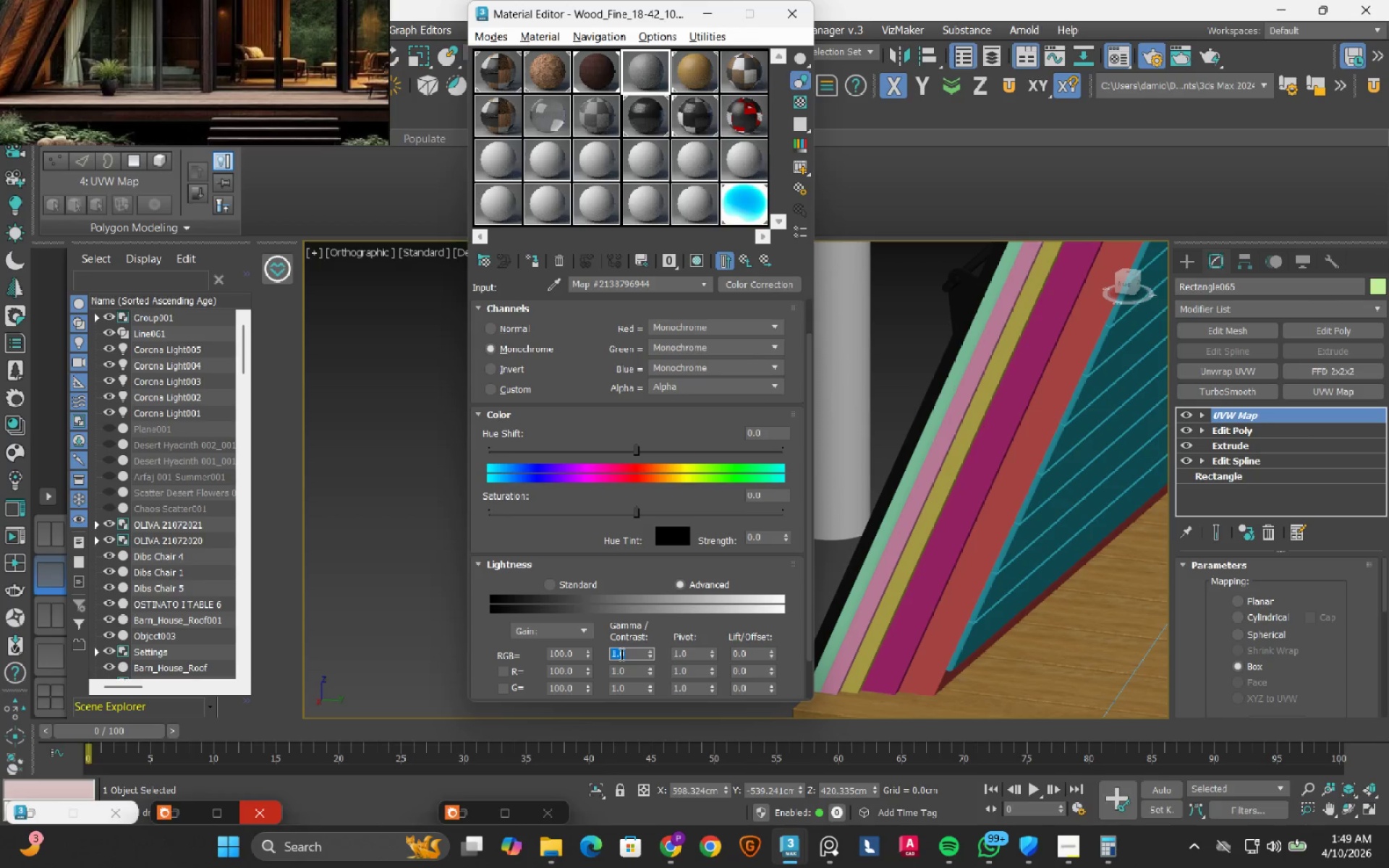 
key(NumpadDecimal)
 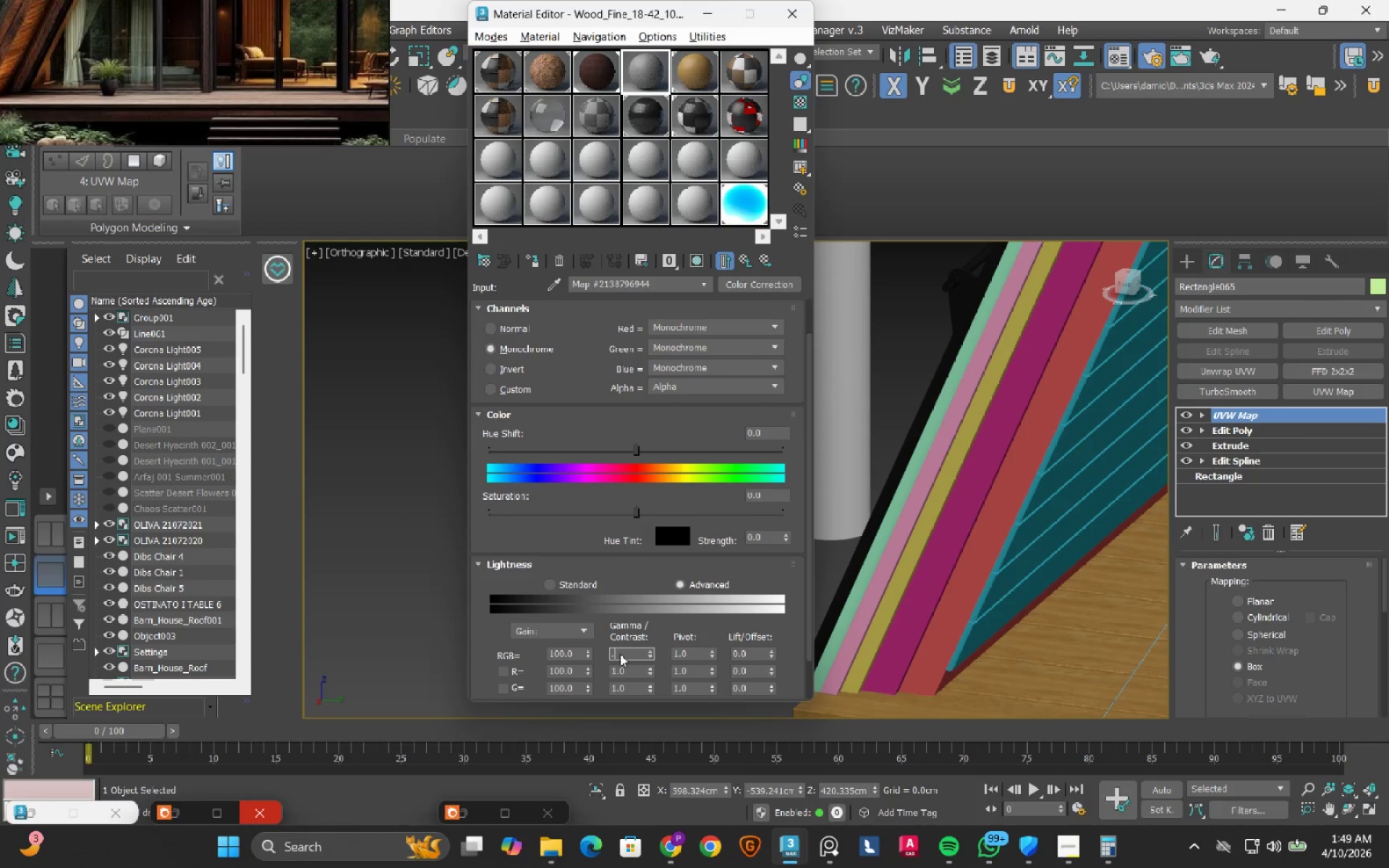 
key(Numpad5)
 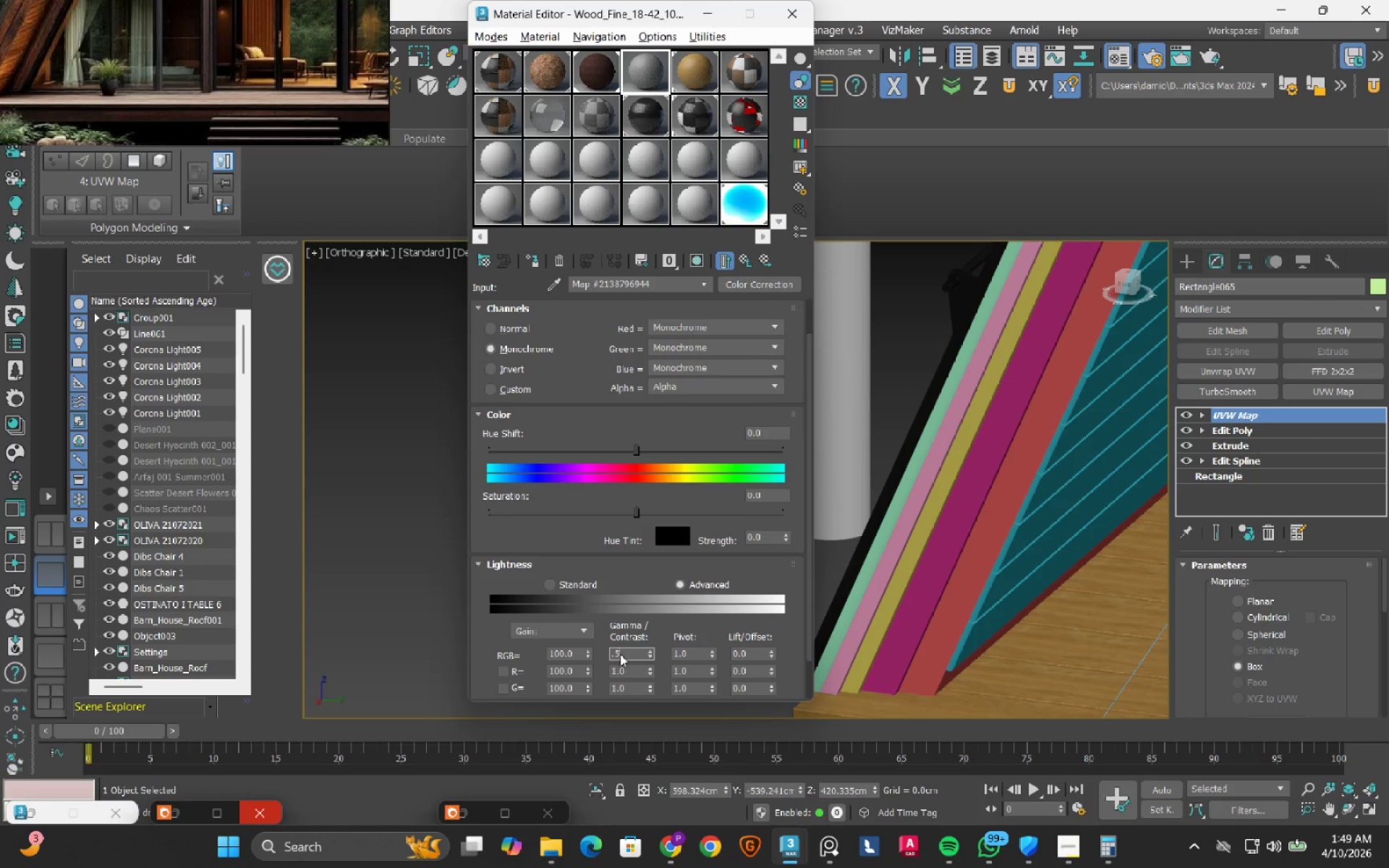 
key(NumpadEnter)
 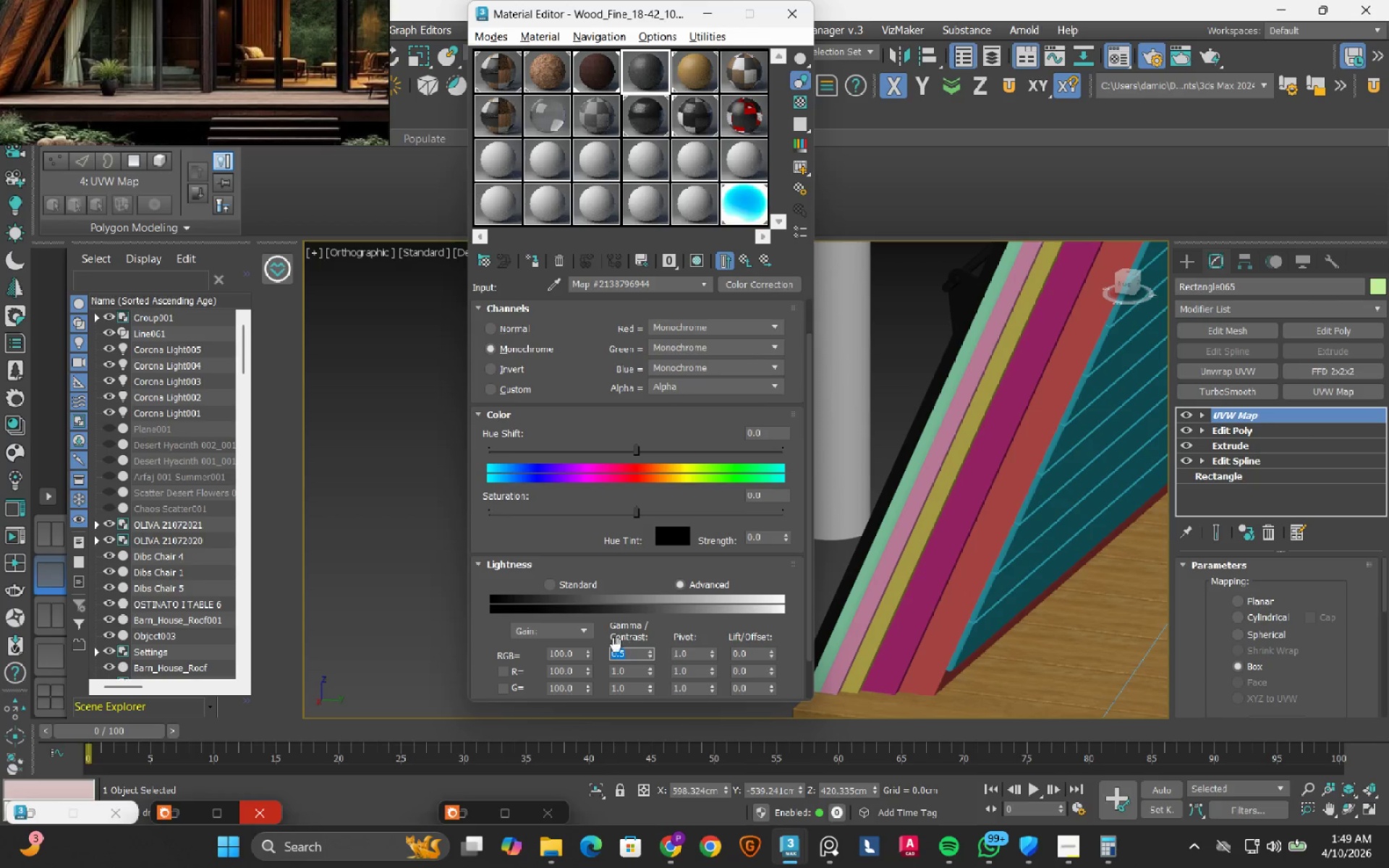 
double_click([569, 652])
 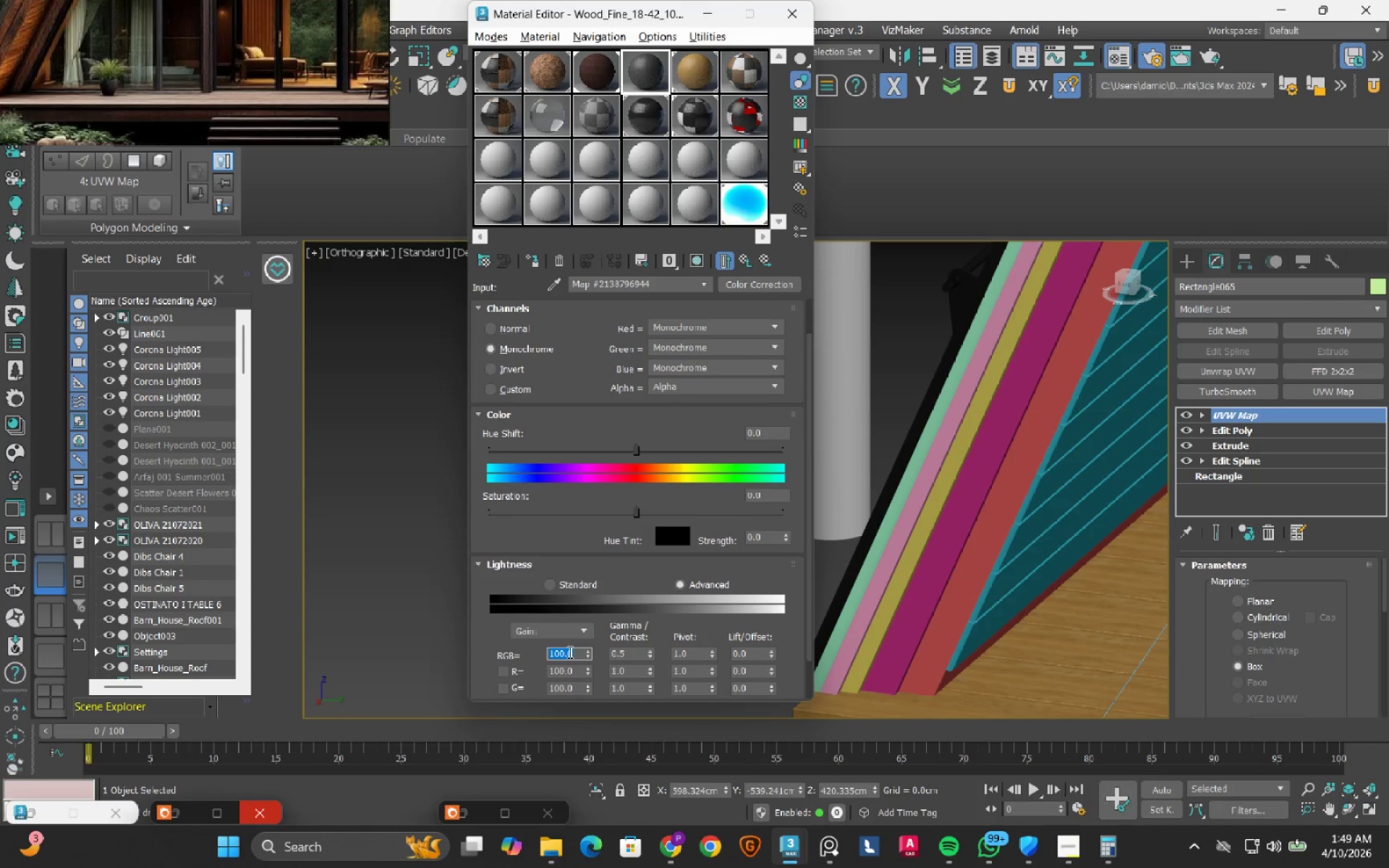 
key(Numpad5)
 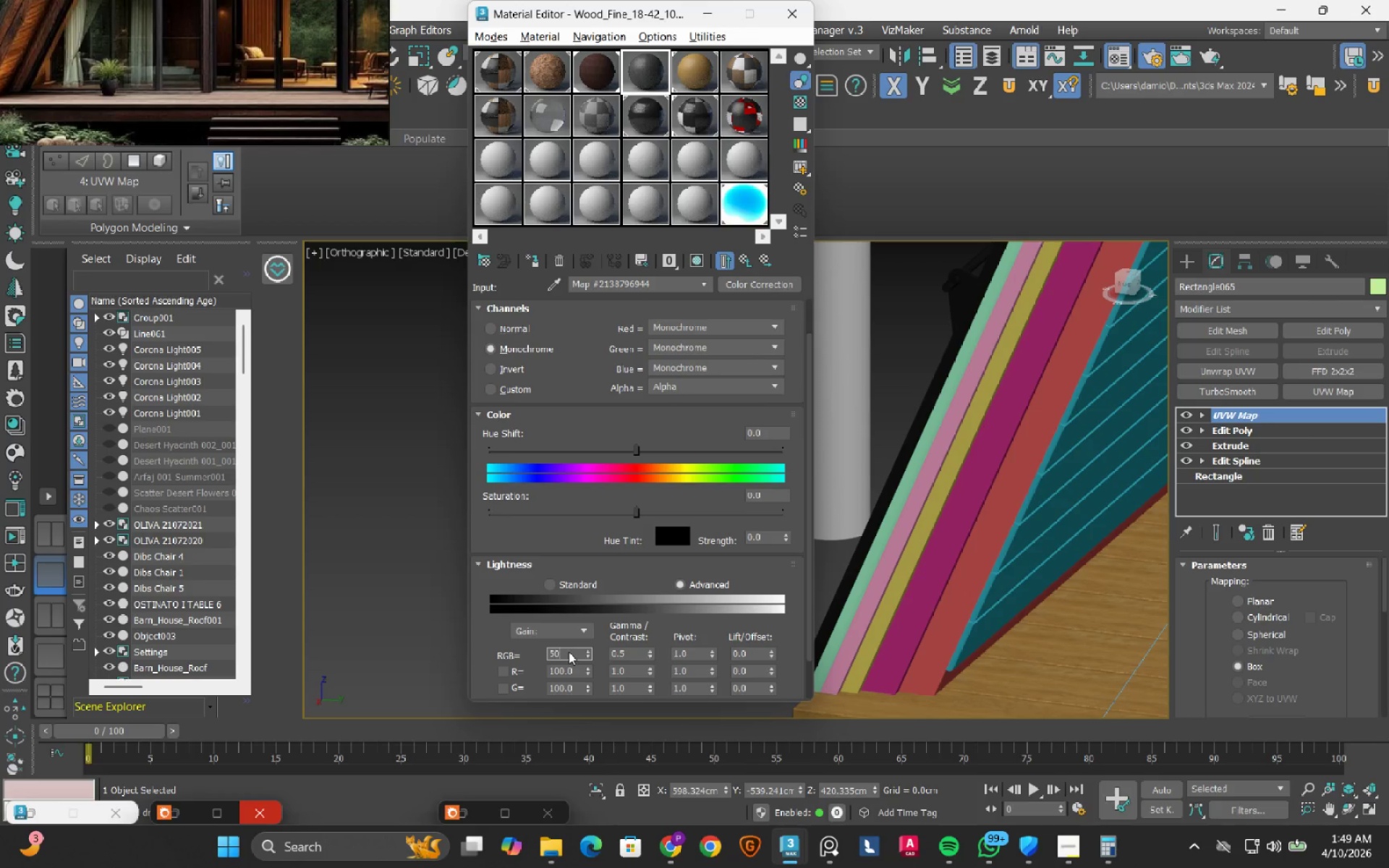 
key(Numpad0)
 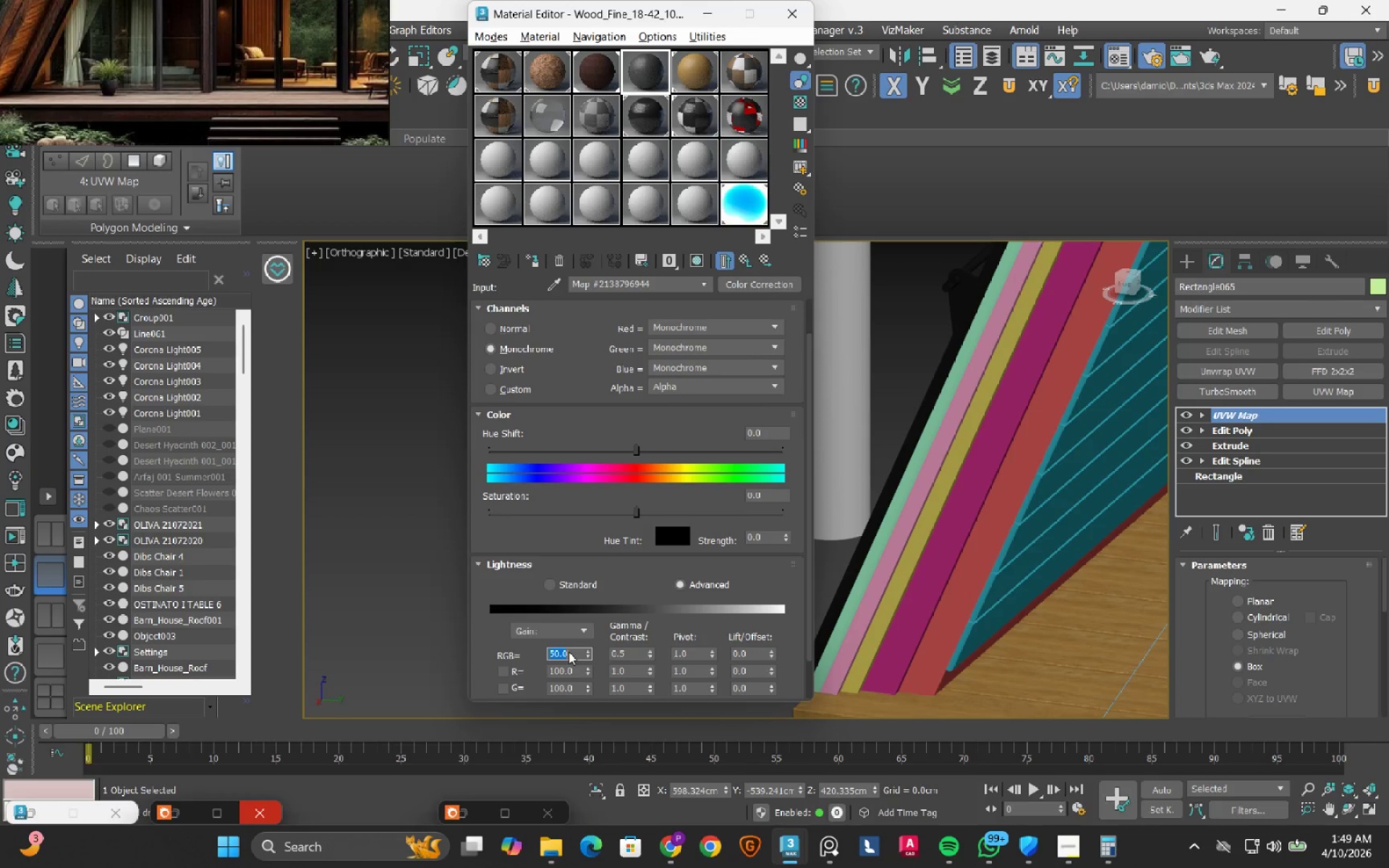 
key(NumpadEnter)
 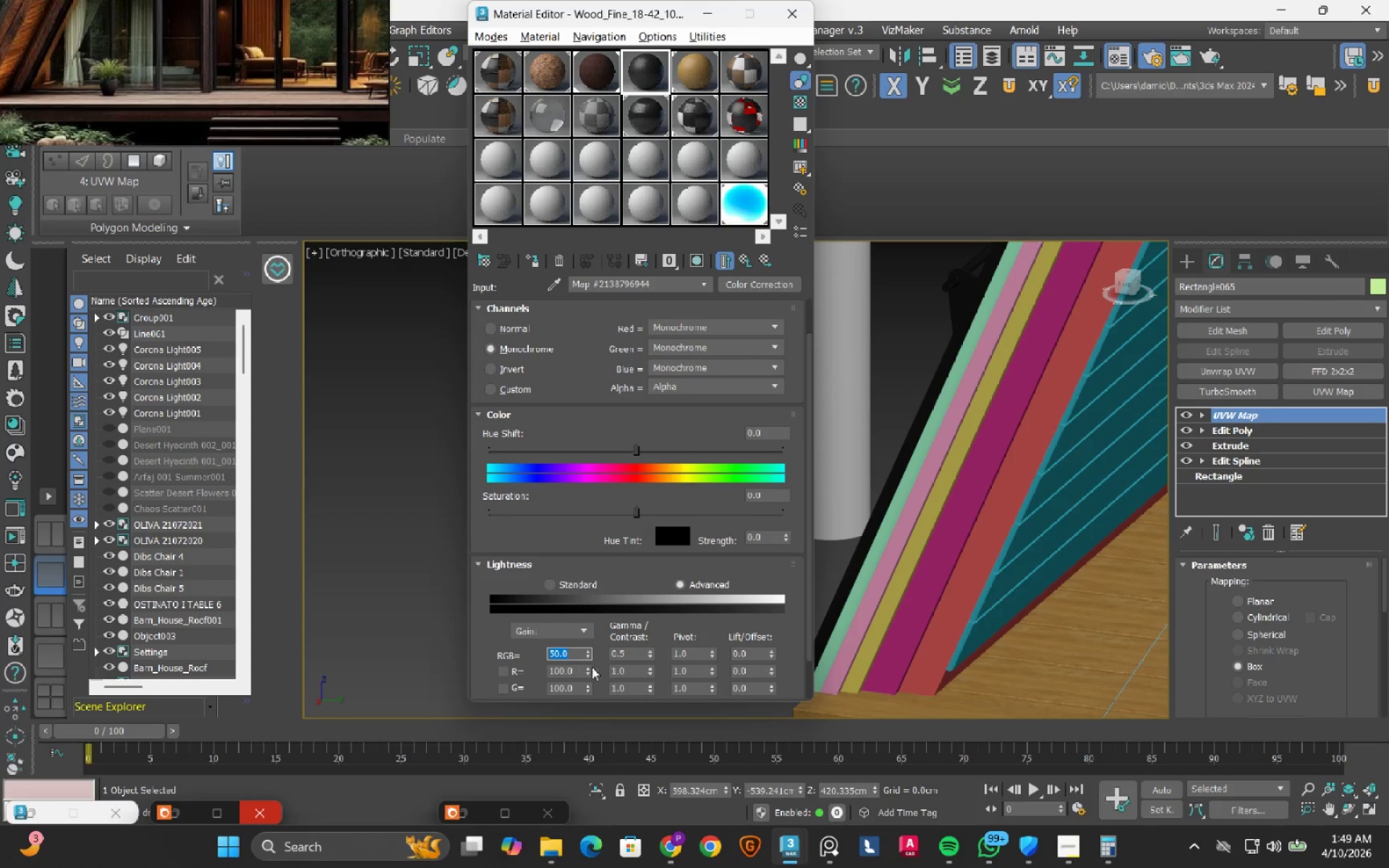 
double_click([626, 653])
 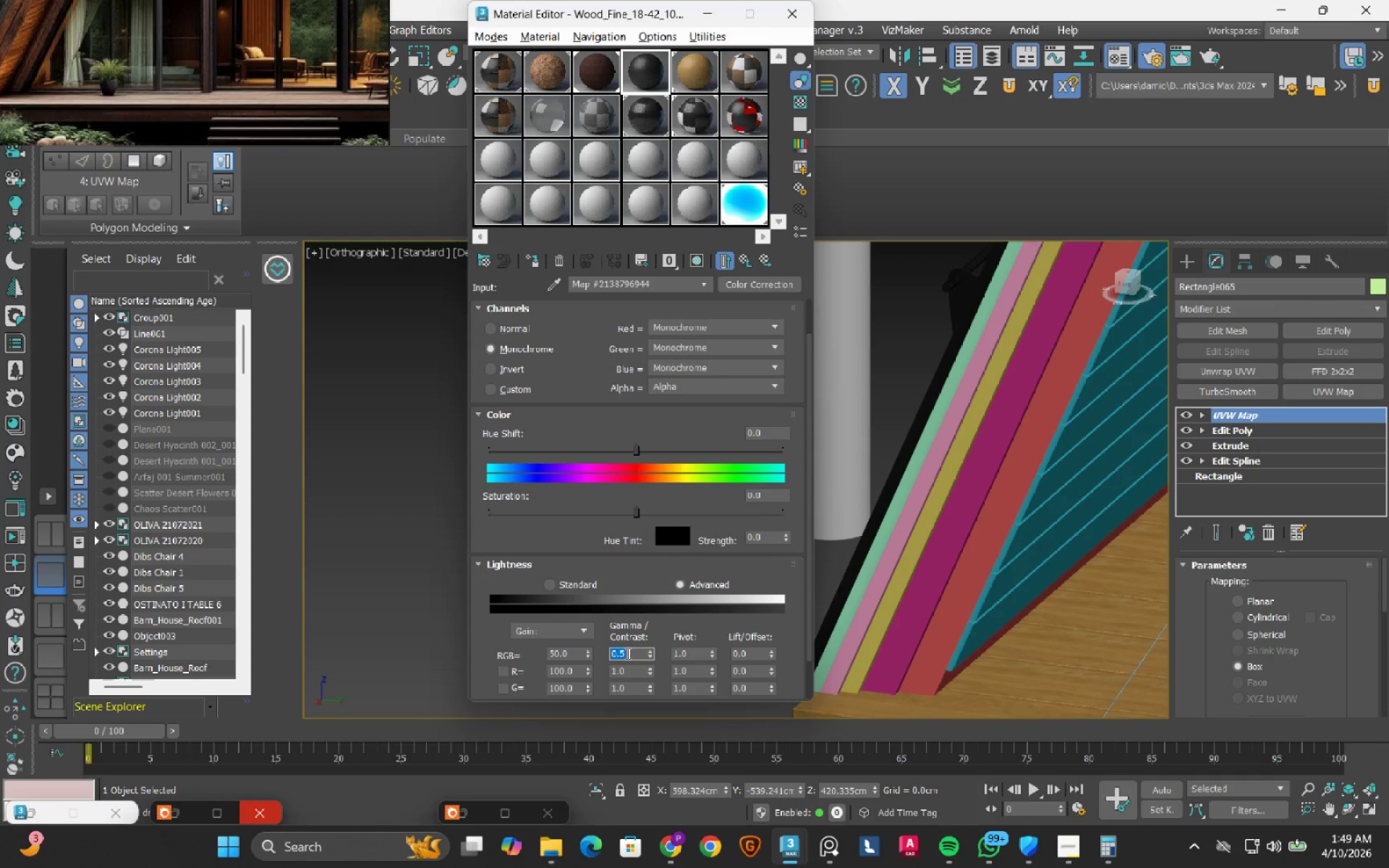 
key(NumpadDecimal)
 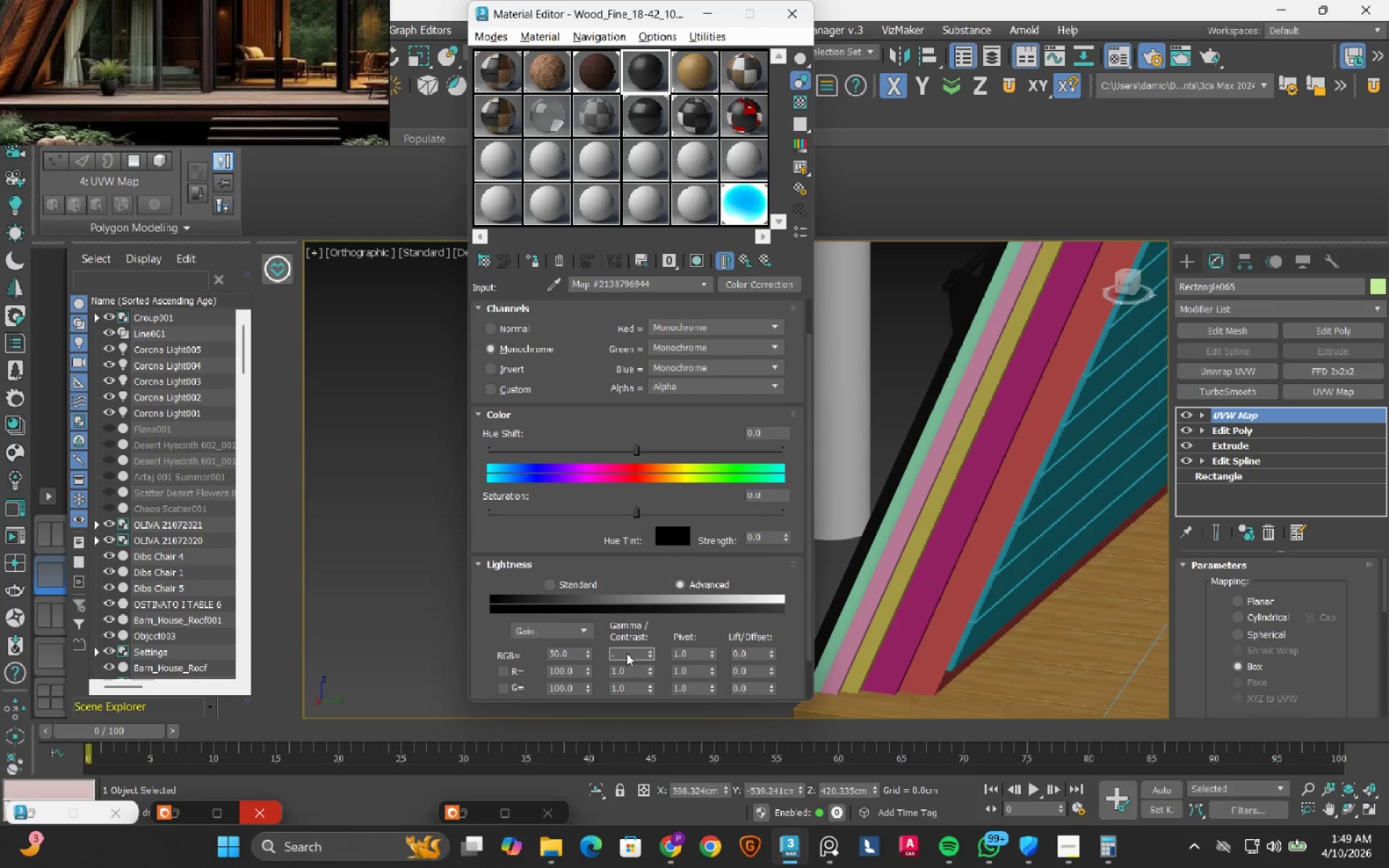 
key(Numpad7)
 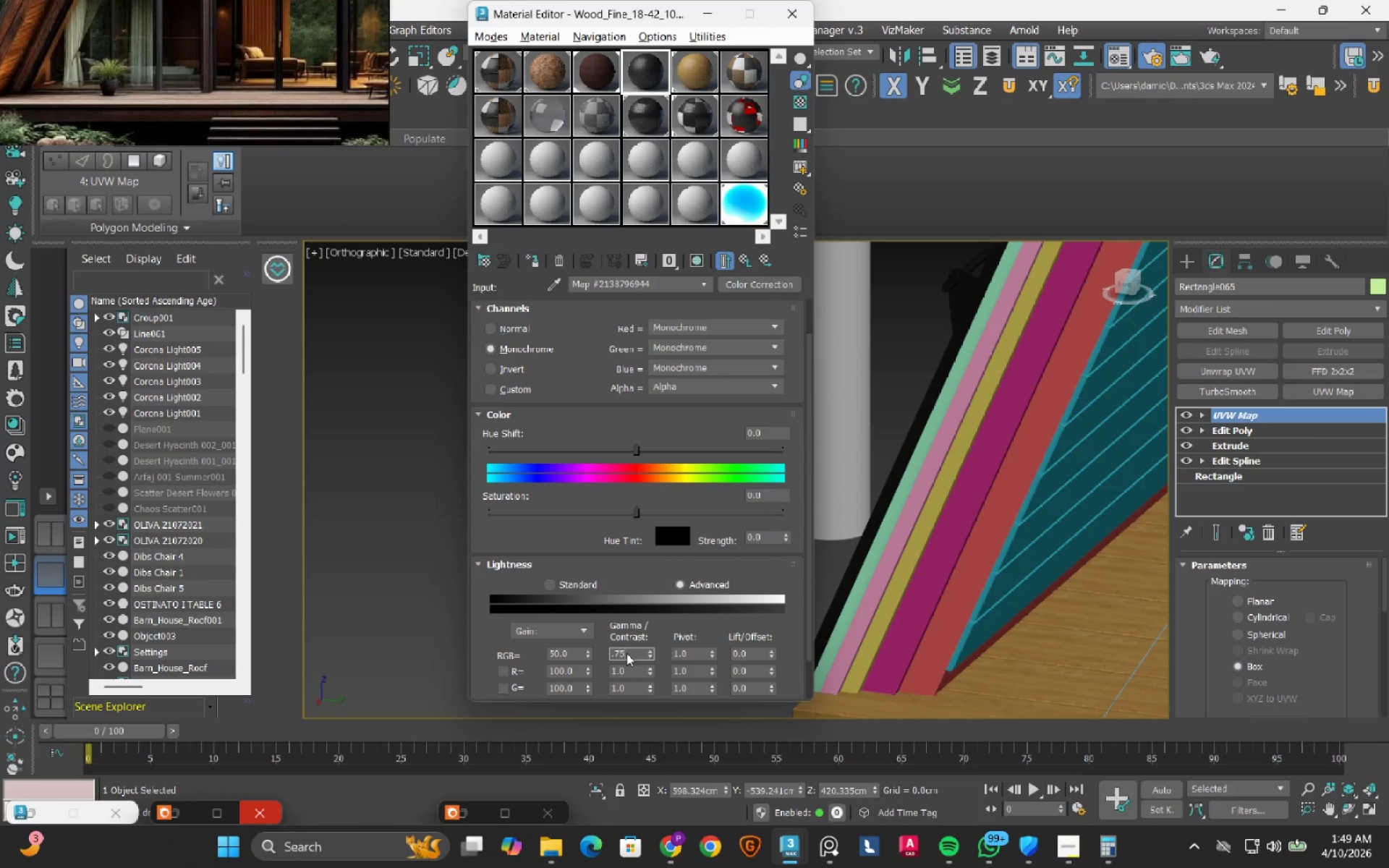 
key(Numpad5)
 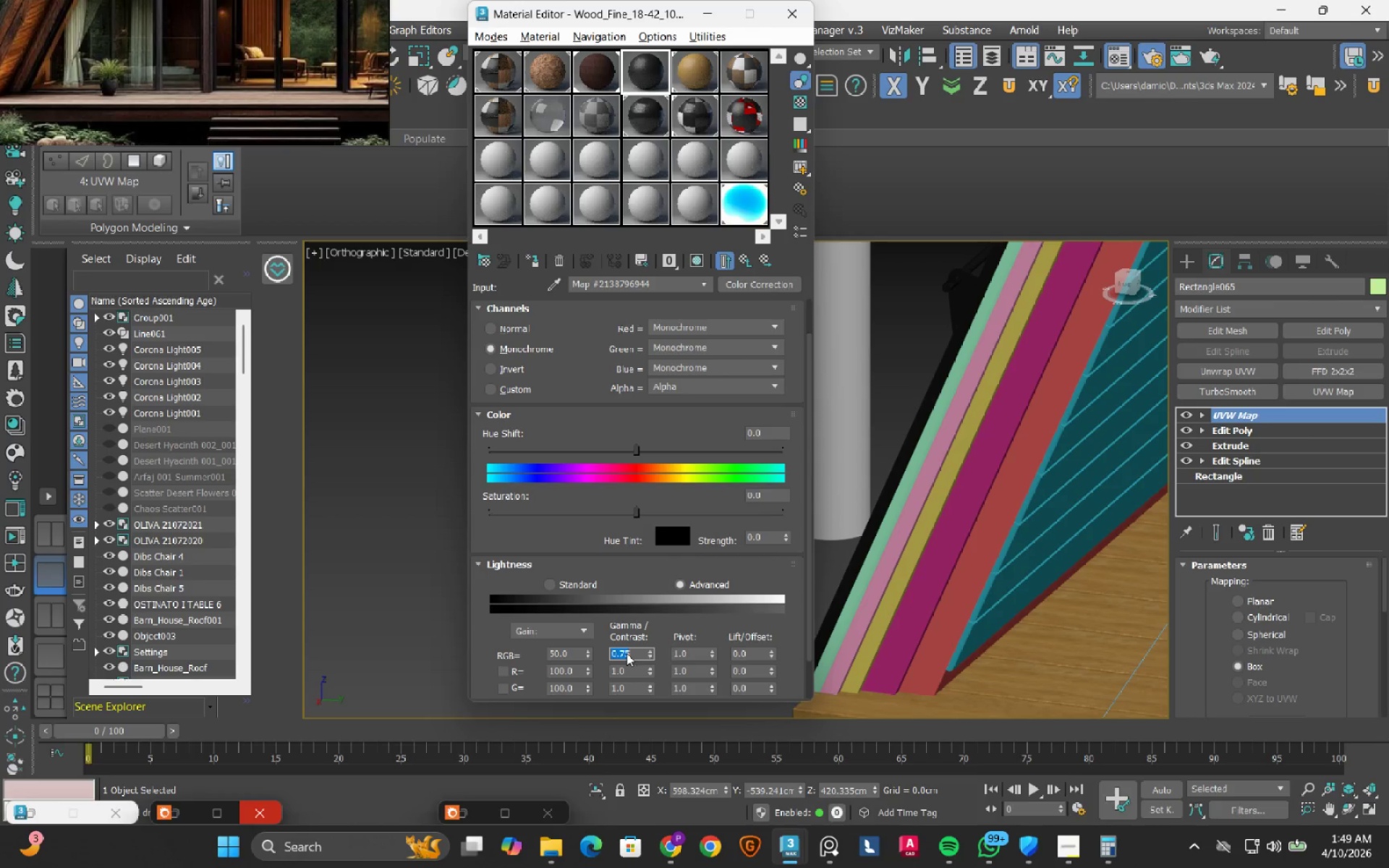 
key(NumpadEnter)
 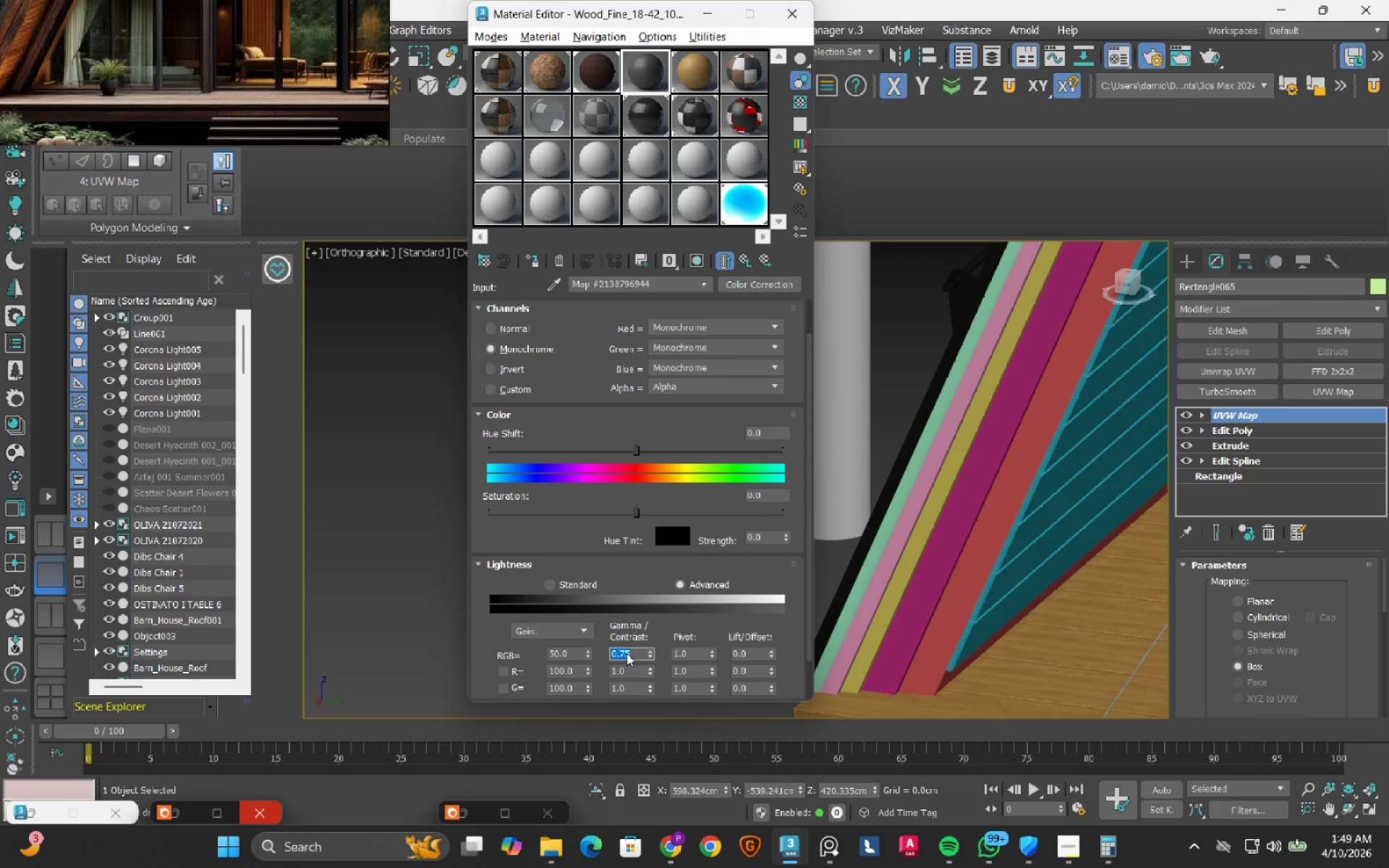 
key(NumpadDecimal)
 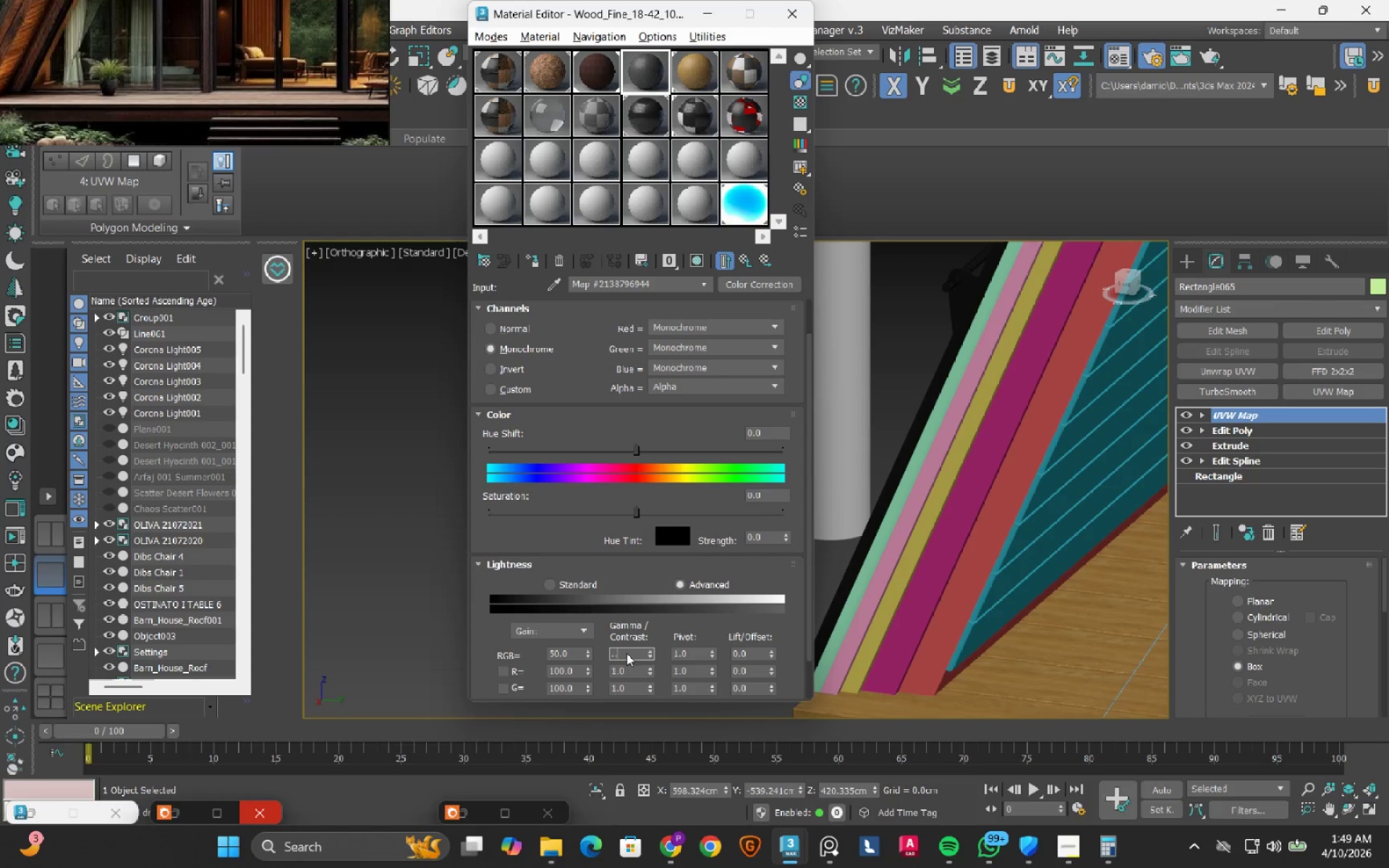 
key(NumpadDecimal)
 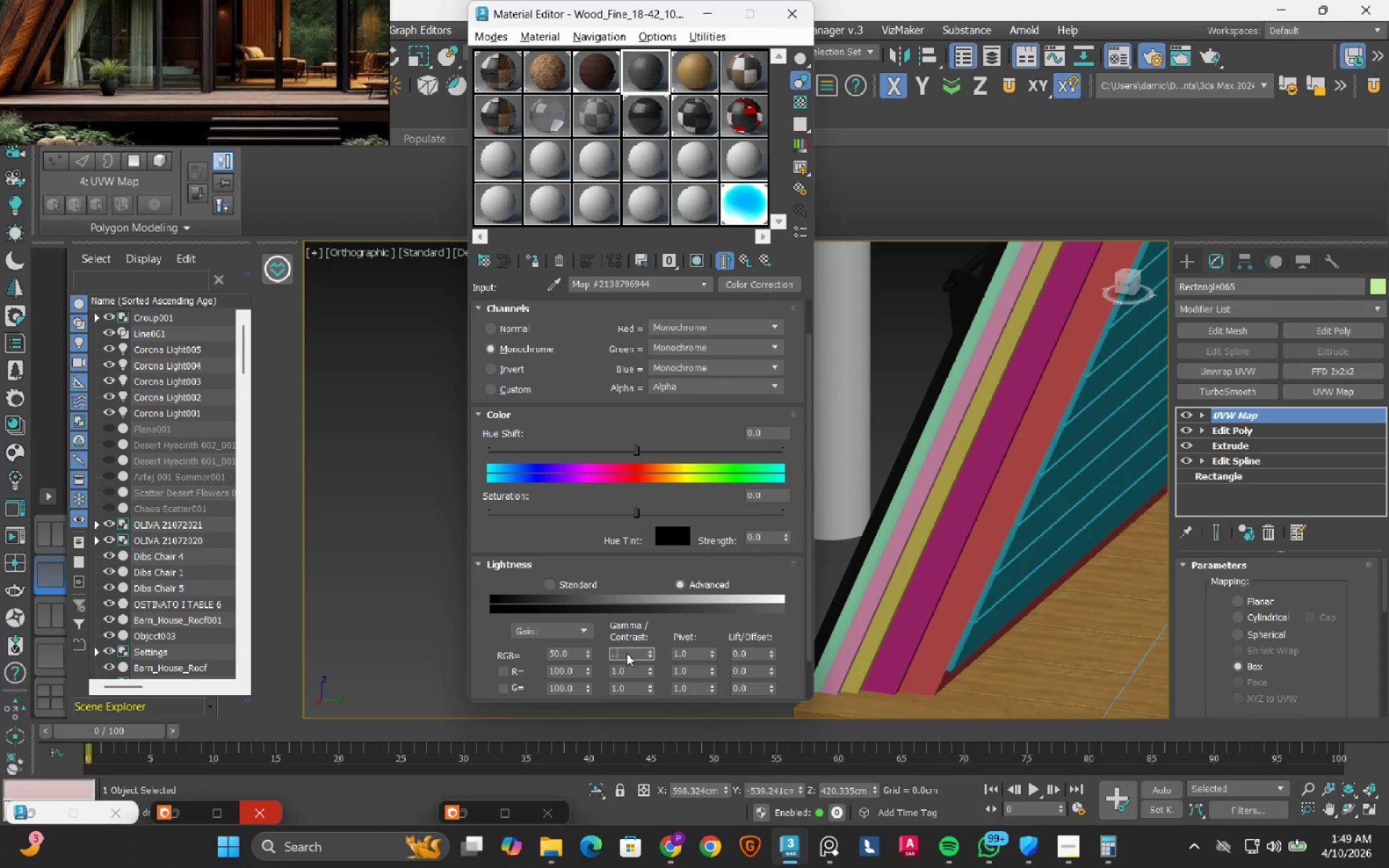 
key(Numpad6)
 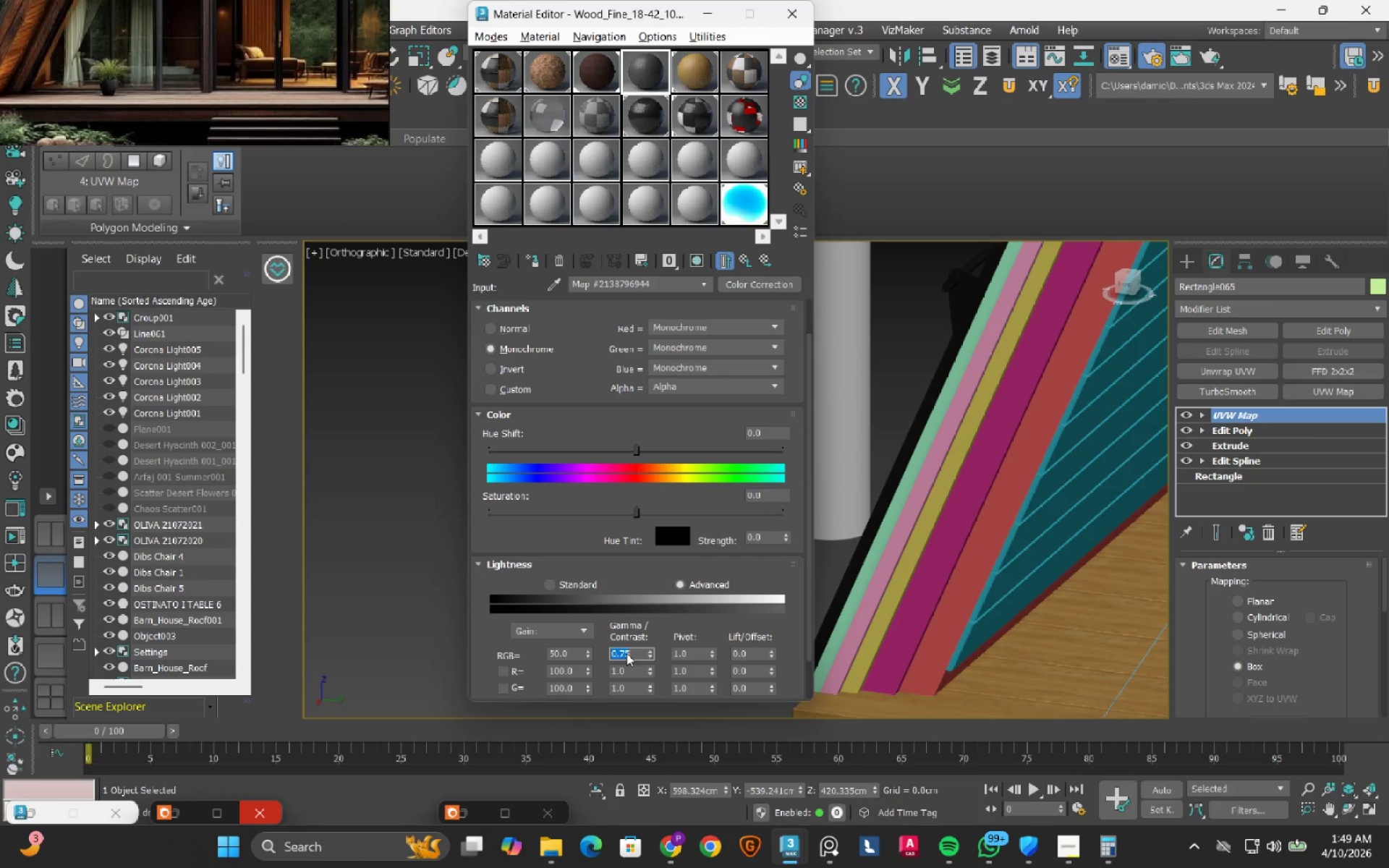 
key(NumpadEnter)
 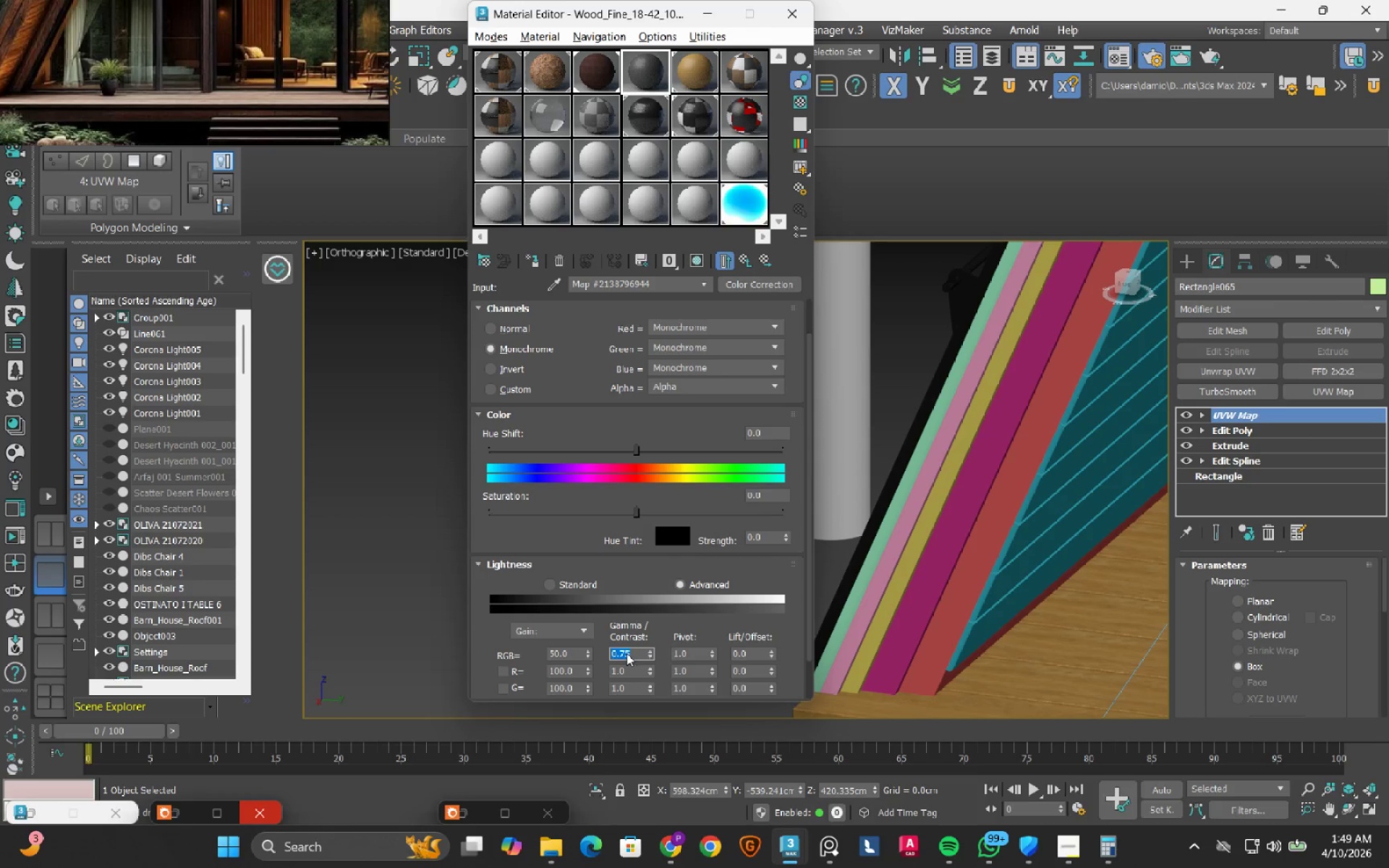 
key(NumpadDecimal)
 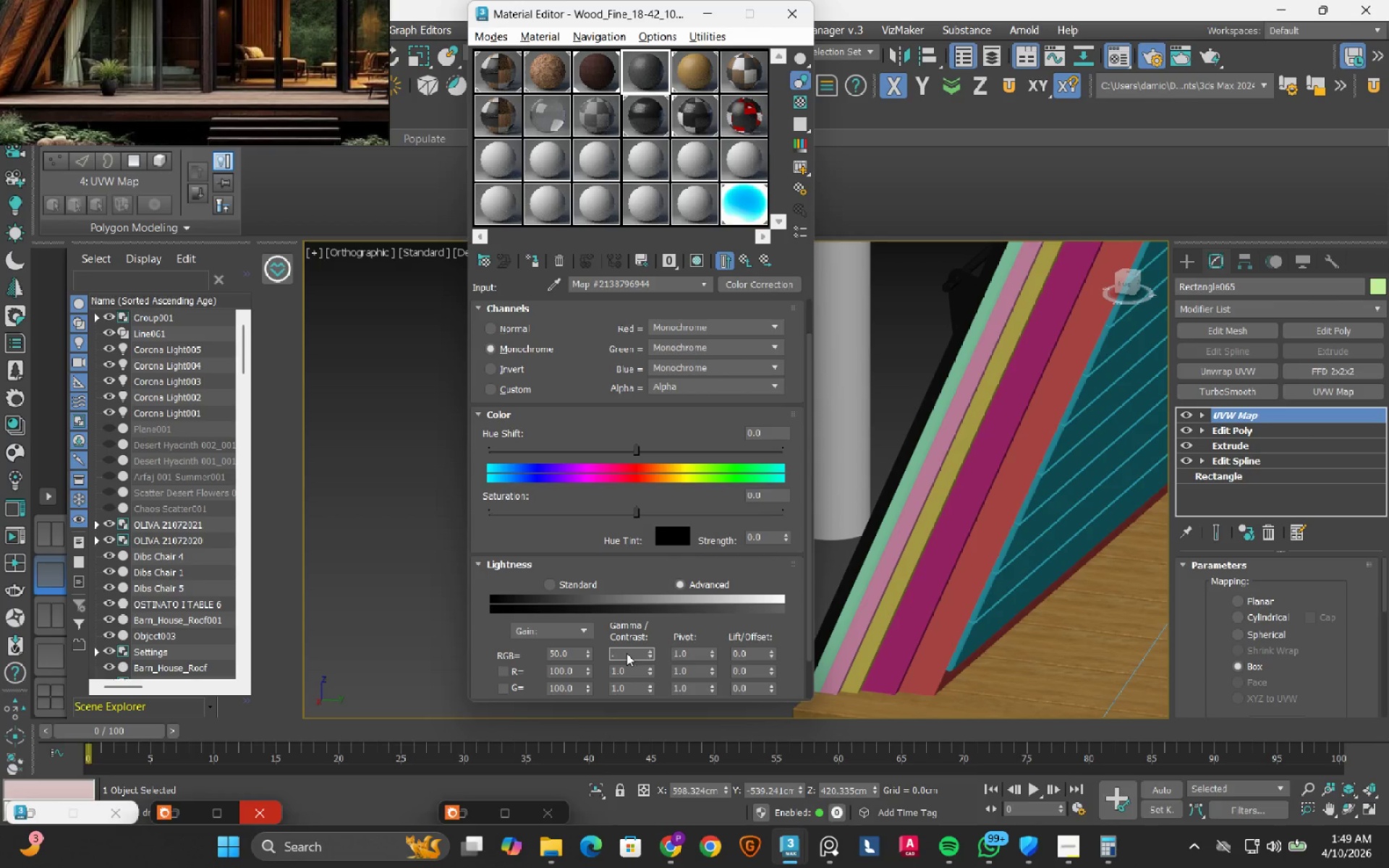 
key(Numpad6)
 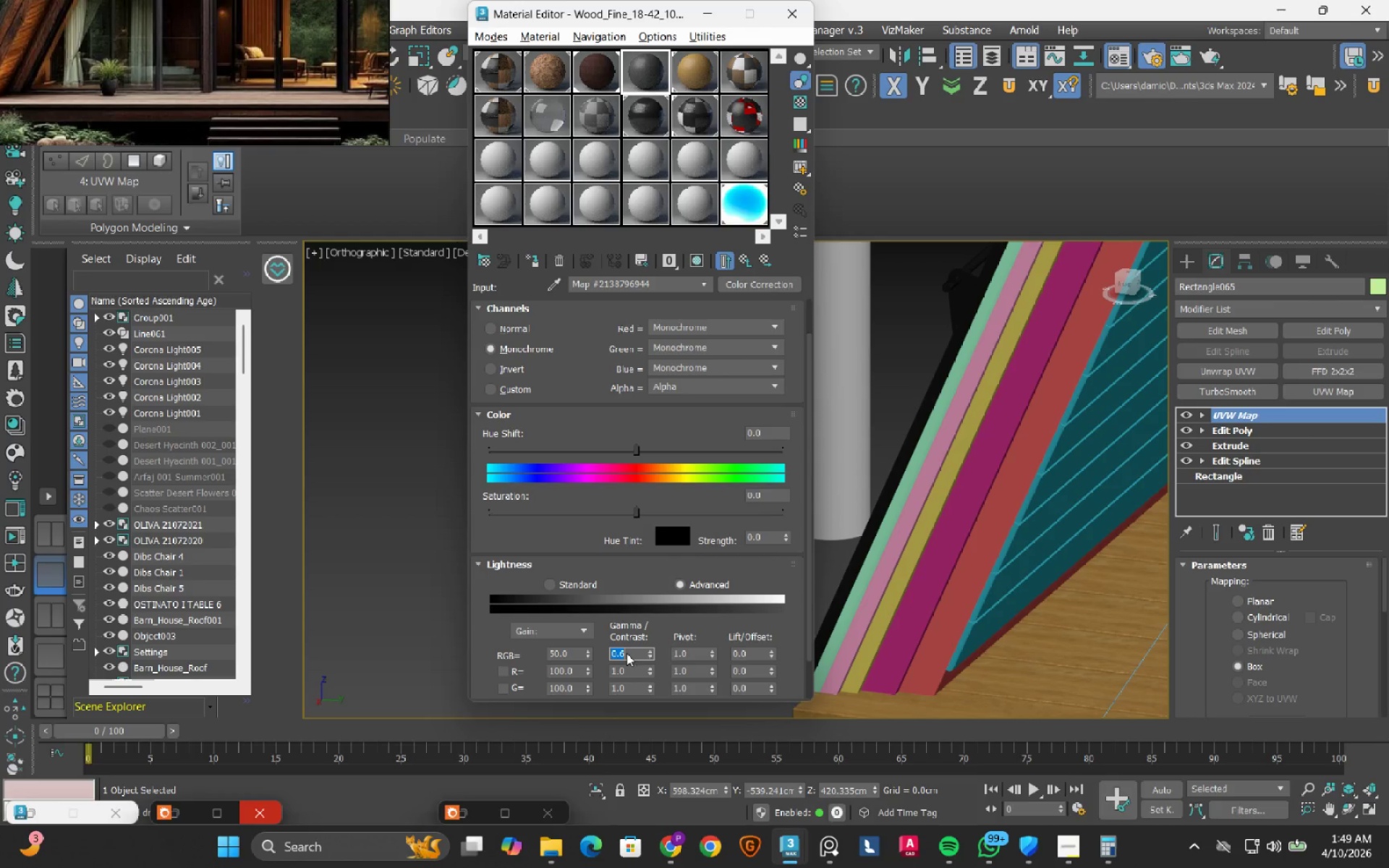 
key(NumpadEnter)
 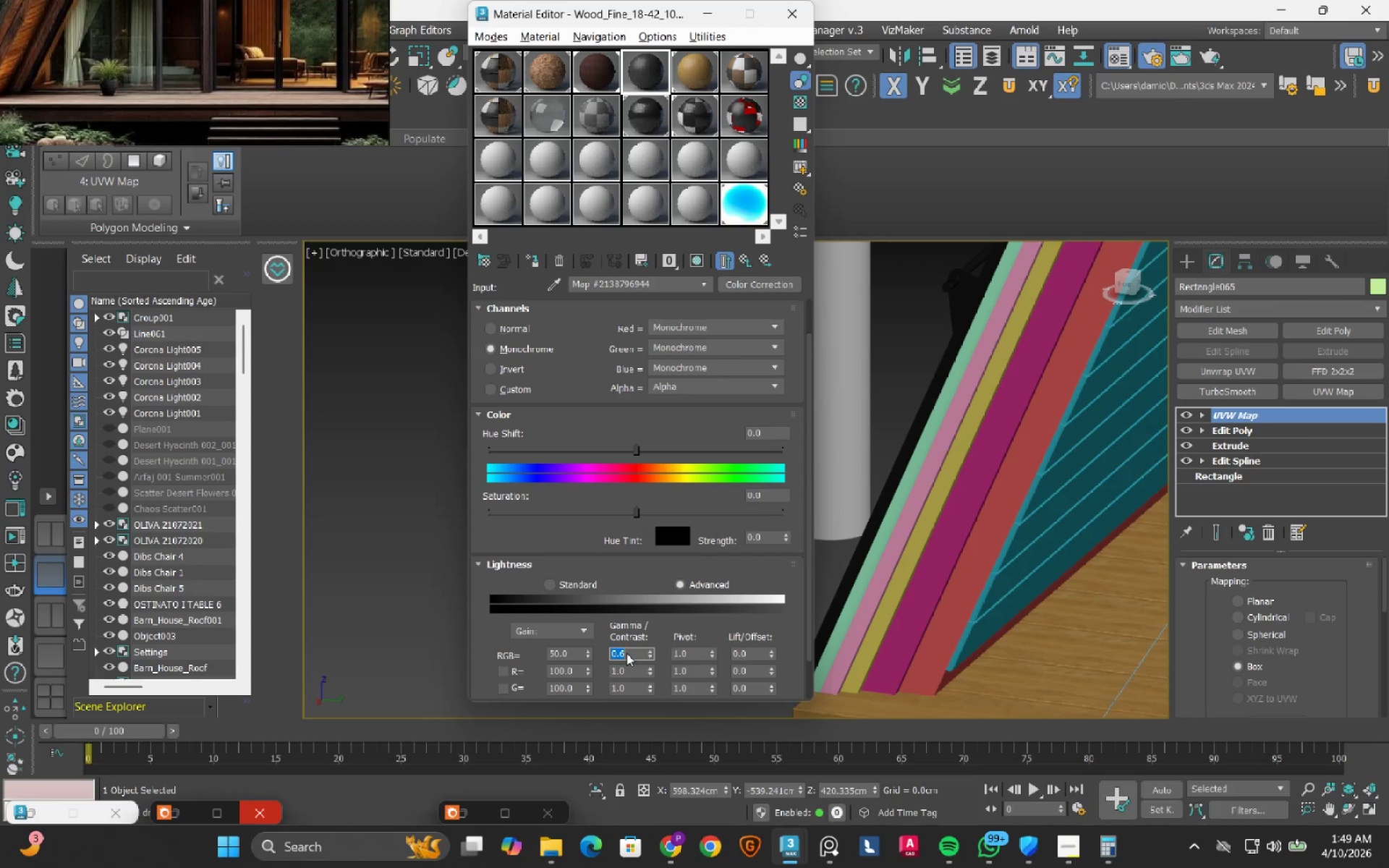 
key(NumpadDecimal)
 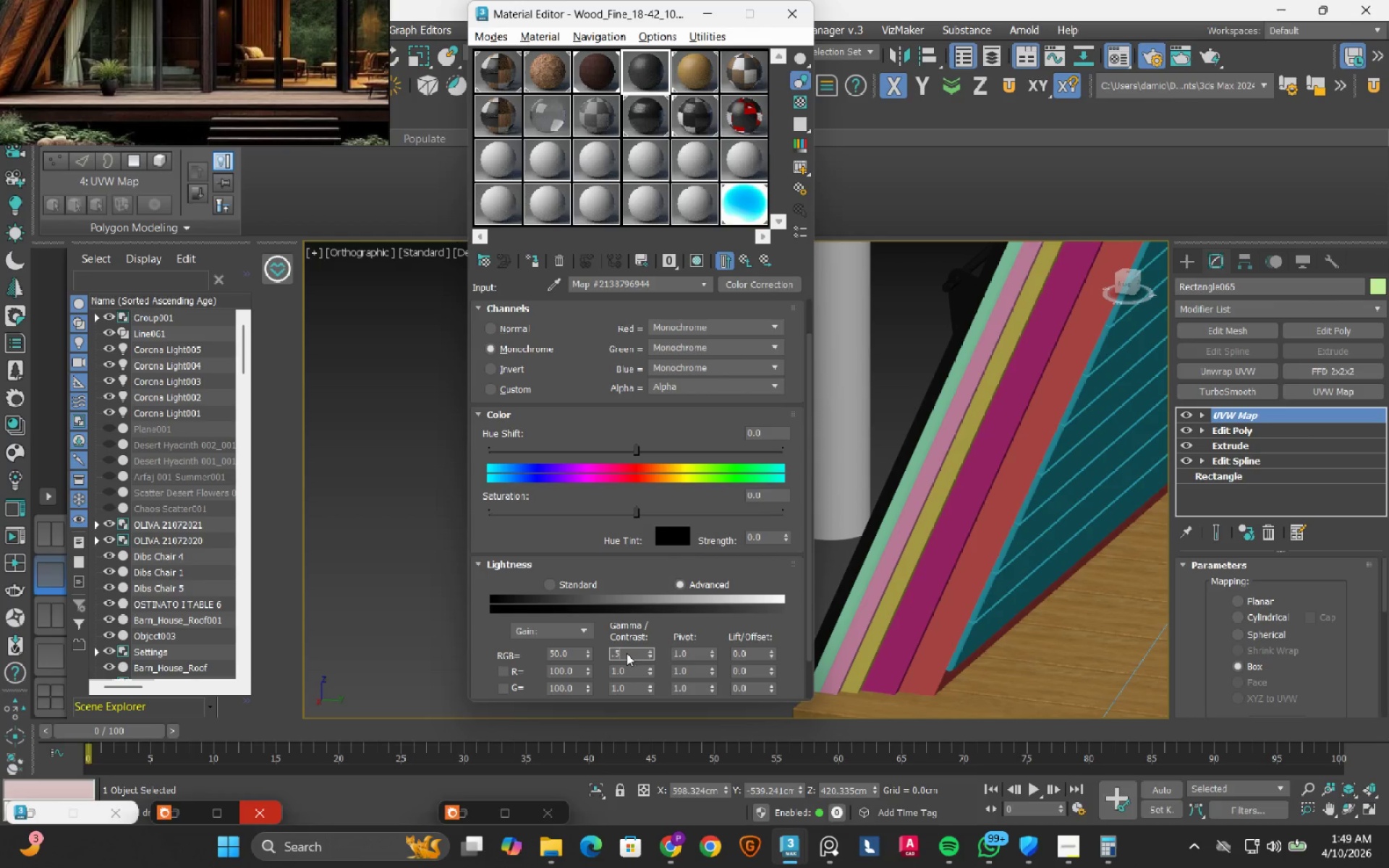 
key(Numpad5)
 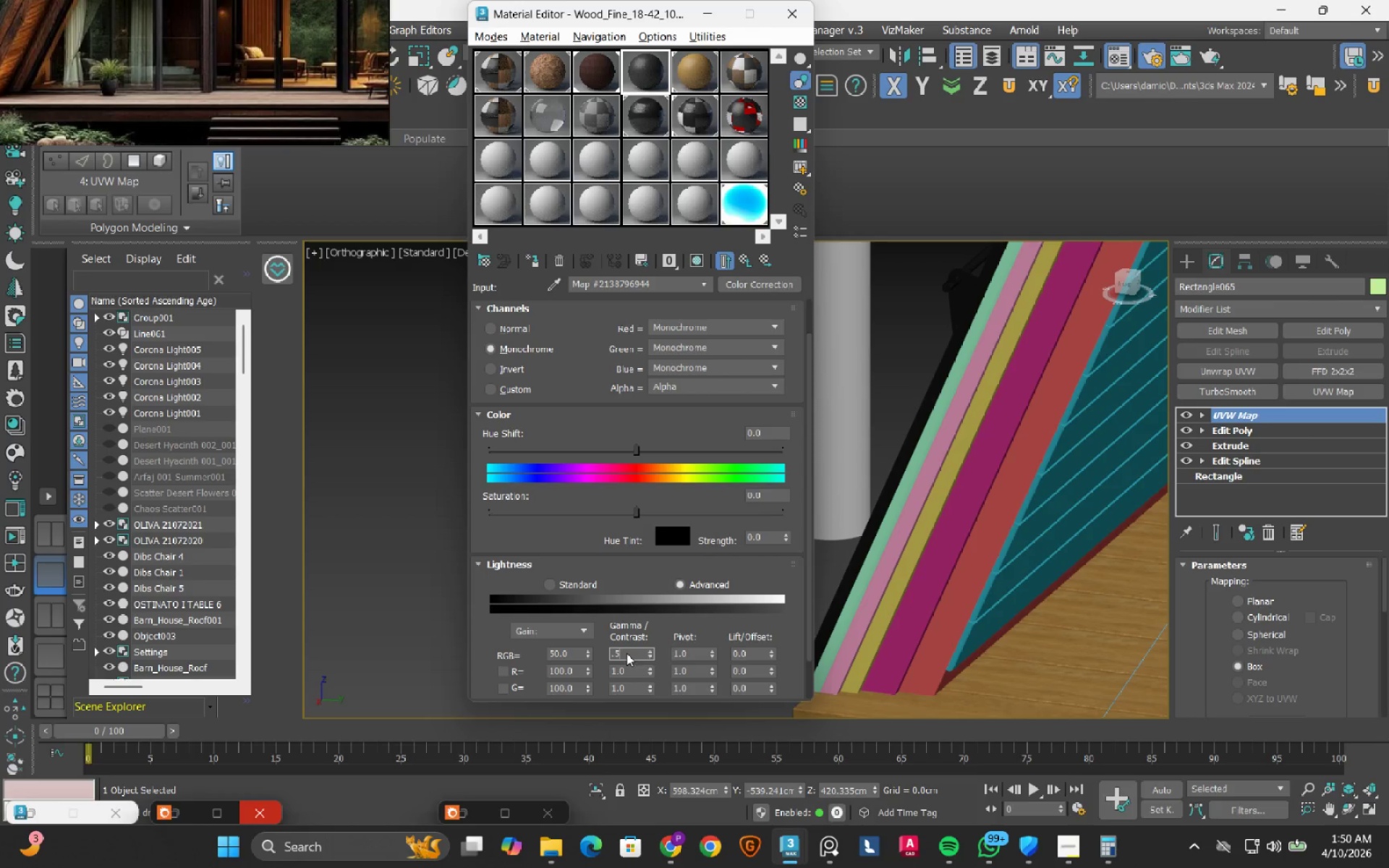 
key(NumpadEnter)
 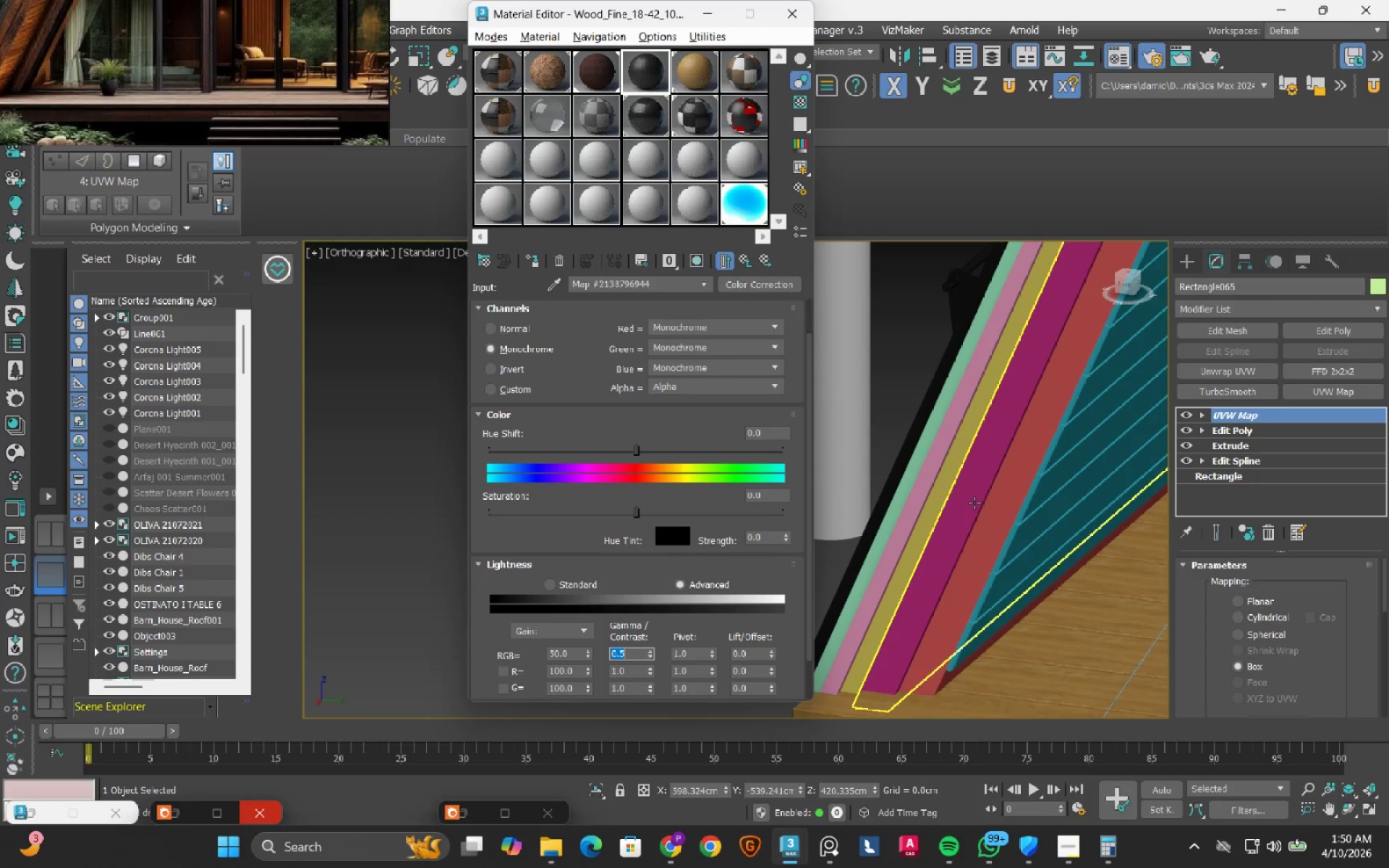 
scroll: coordinate [930, 507], scroll_direction: down, amount: 2.0
 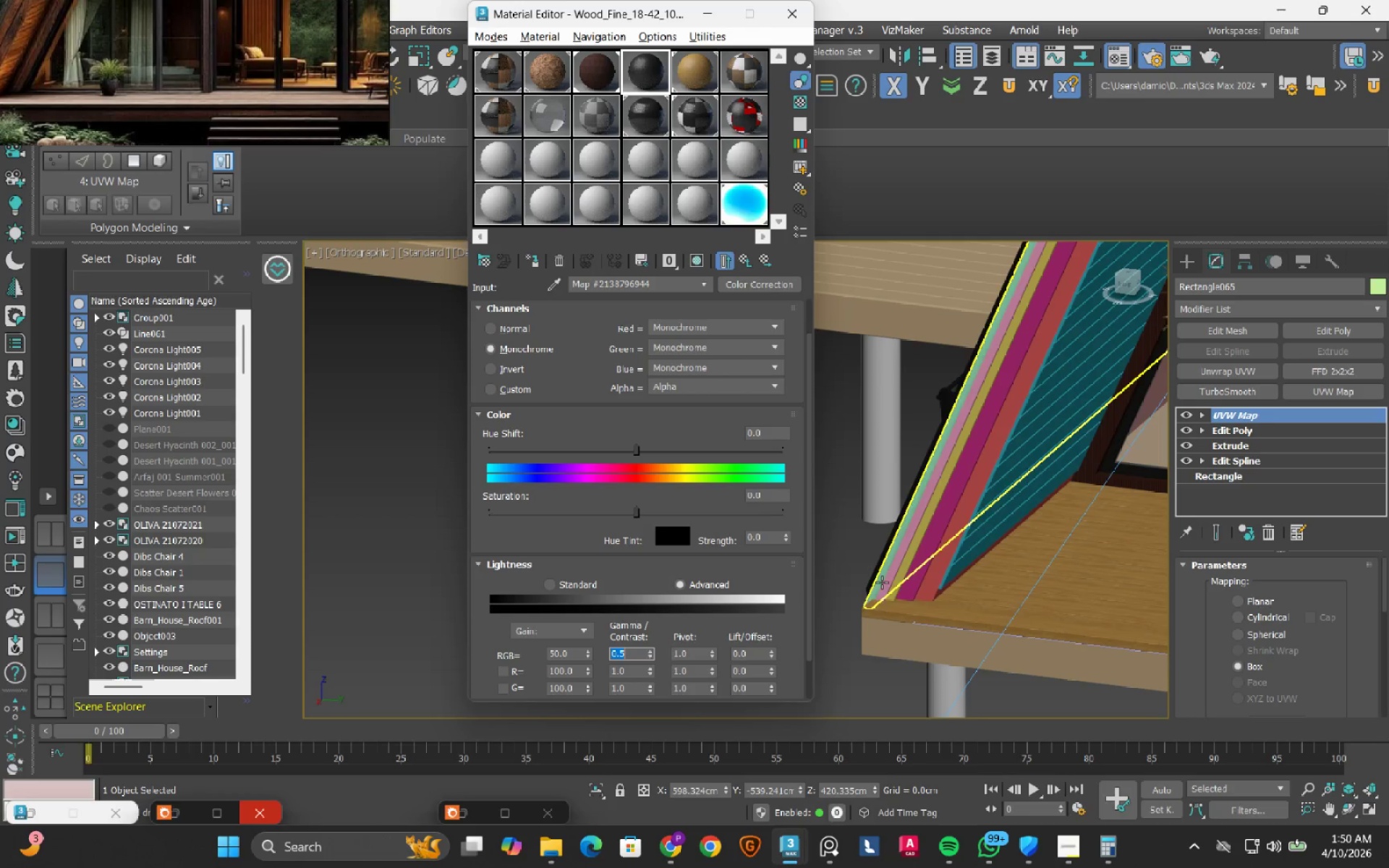 
scroll: coordinate [880, 595], scroll_direction: up, amount: 3.0
 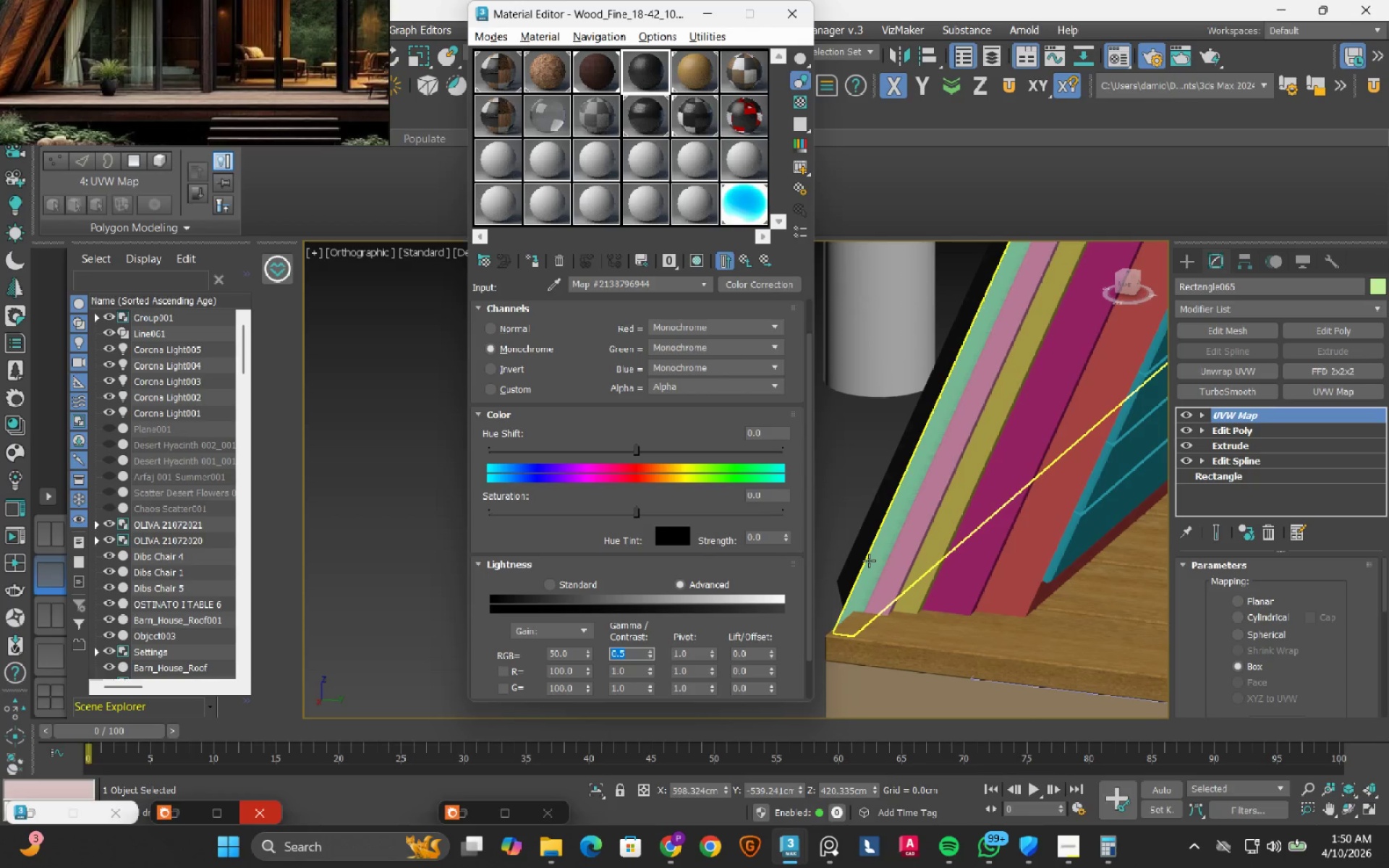 
left_click([869, 561])
 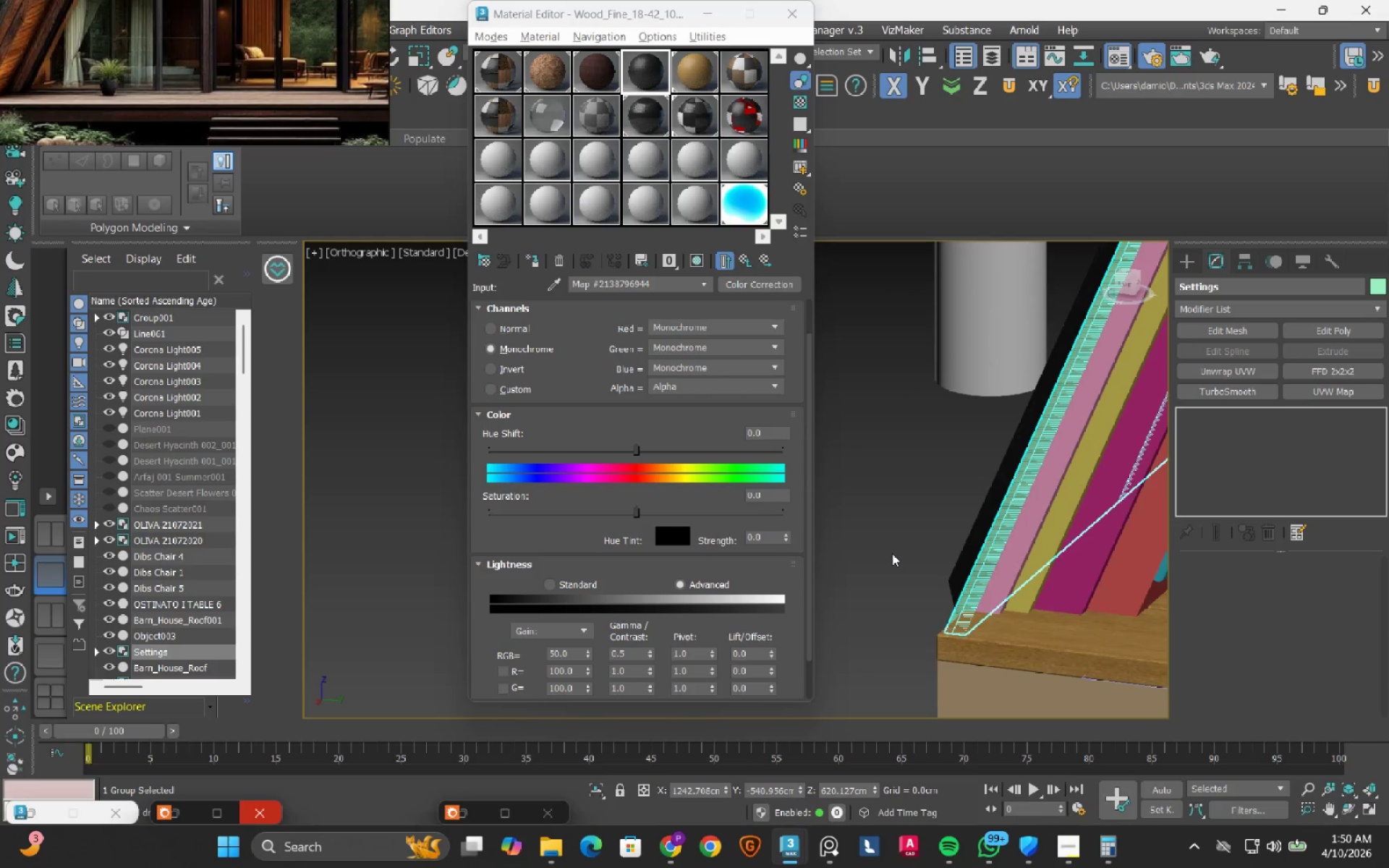 
scroll: coordinate [956, 596], scroll_direction: up, amount: 3.0
 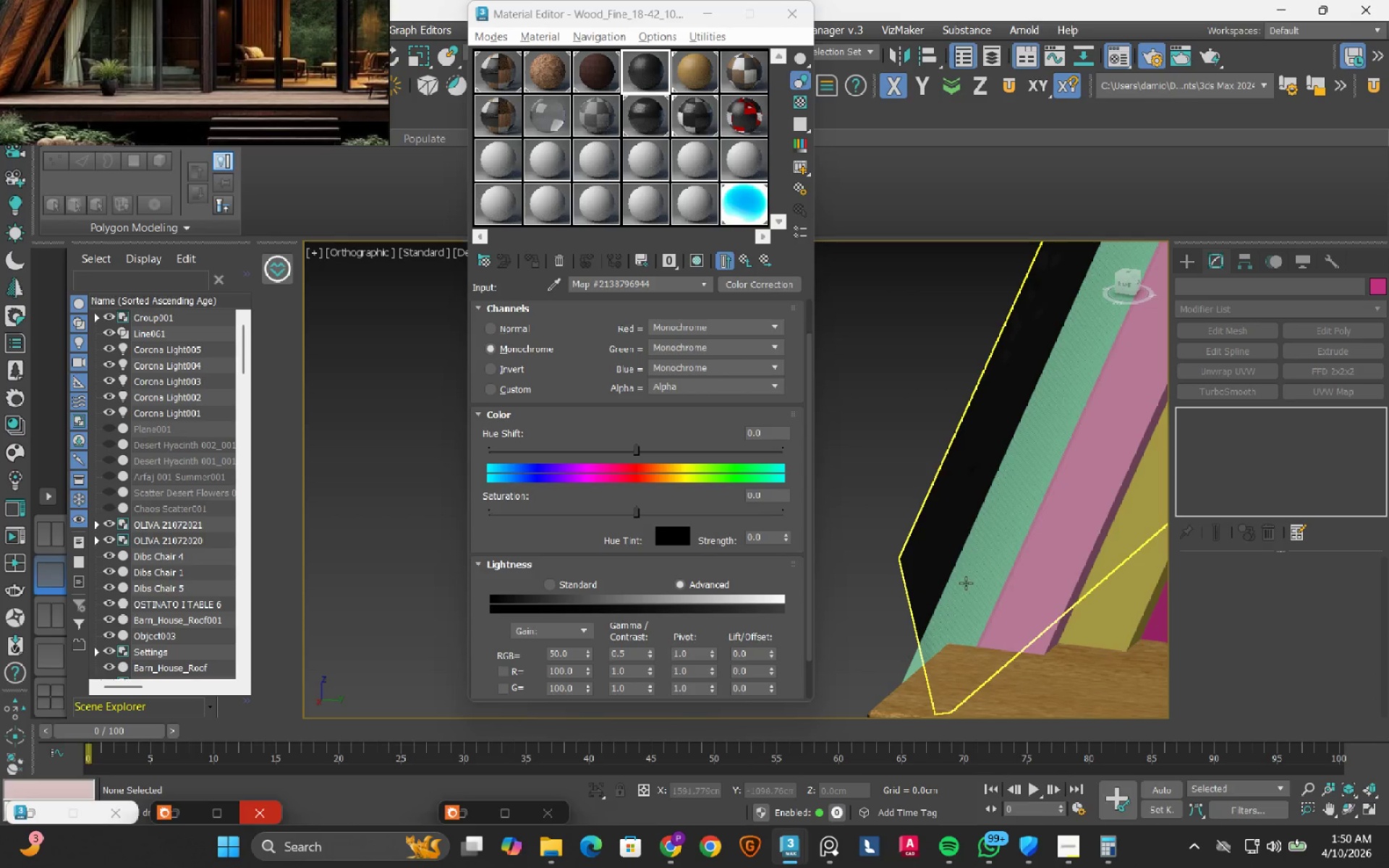 
scroll: coordinate [966, 583], scroll_direction: down, amount: 2.0
 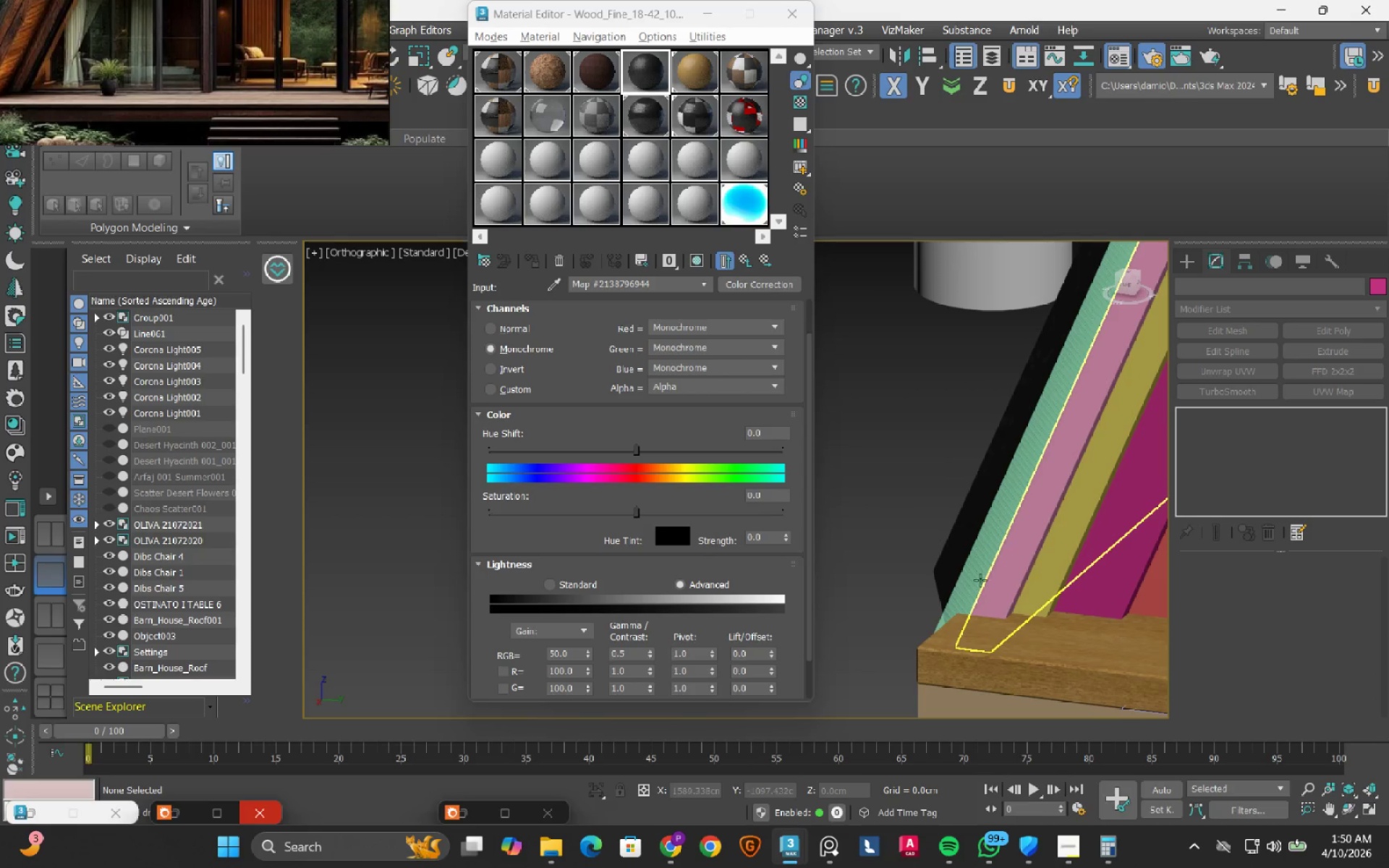 
scroll: coordinate [942, 621], scroll_direction: up, amount: 3.0
 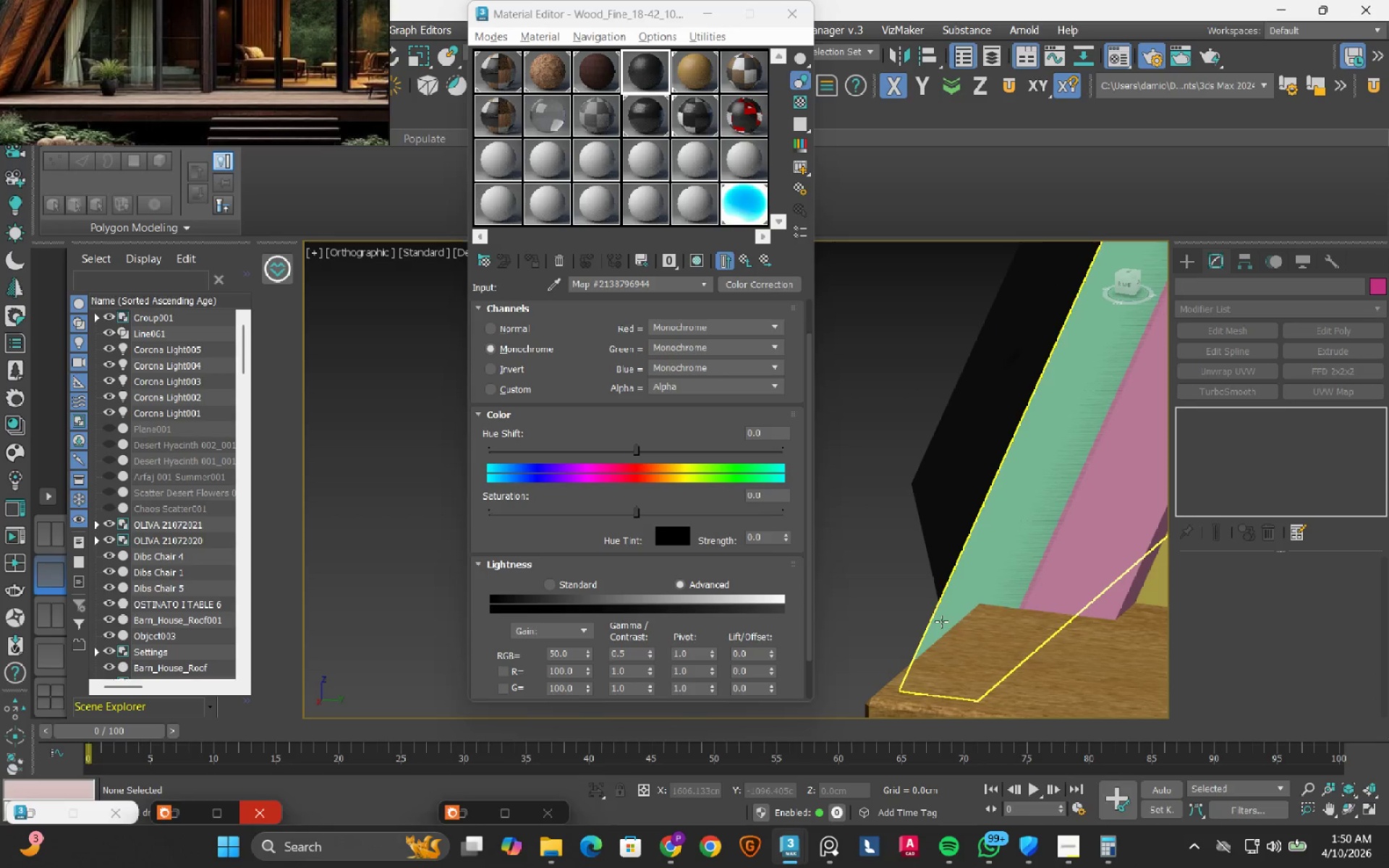 
left_click([941, 621])
 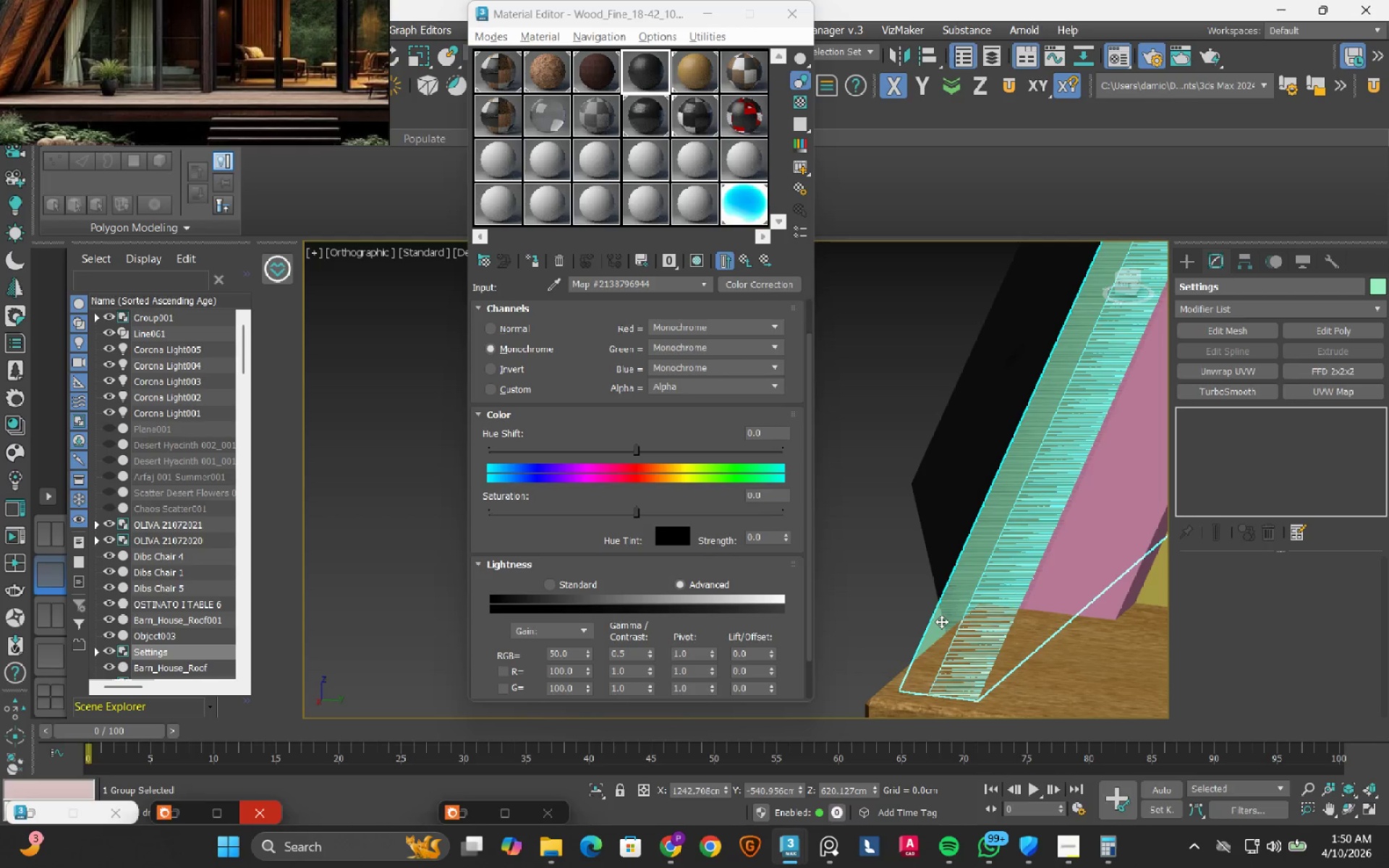 
scroll: coordinate [961, 570], scroll_direction: down, amount: 13.0
 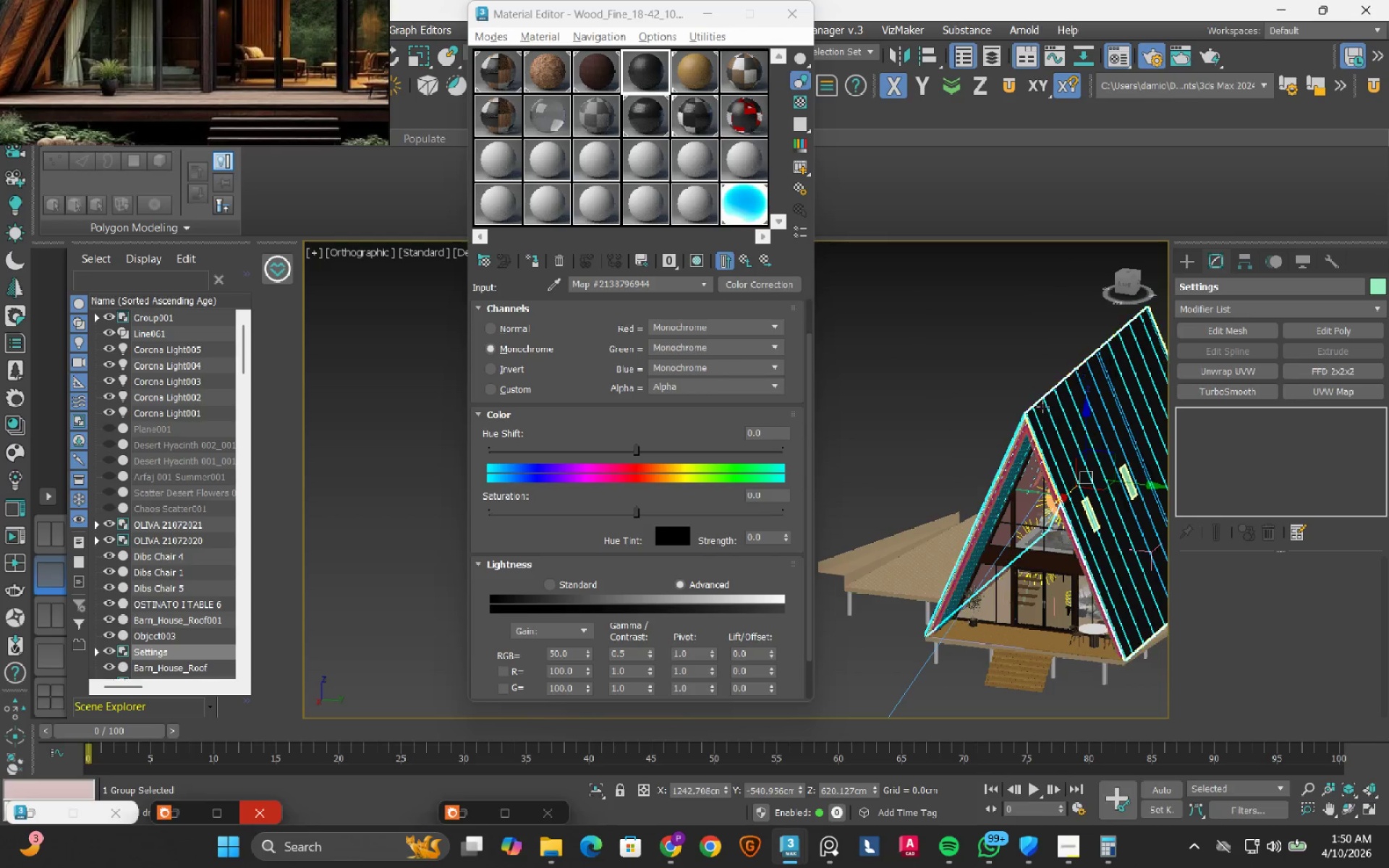 
scroll: coordinate [1024, 402], scroll_direction: up, amount: 12.0
 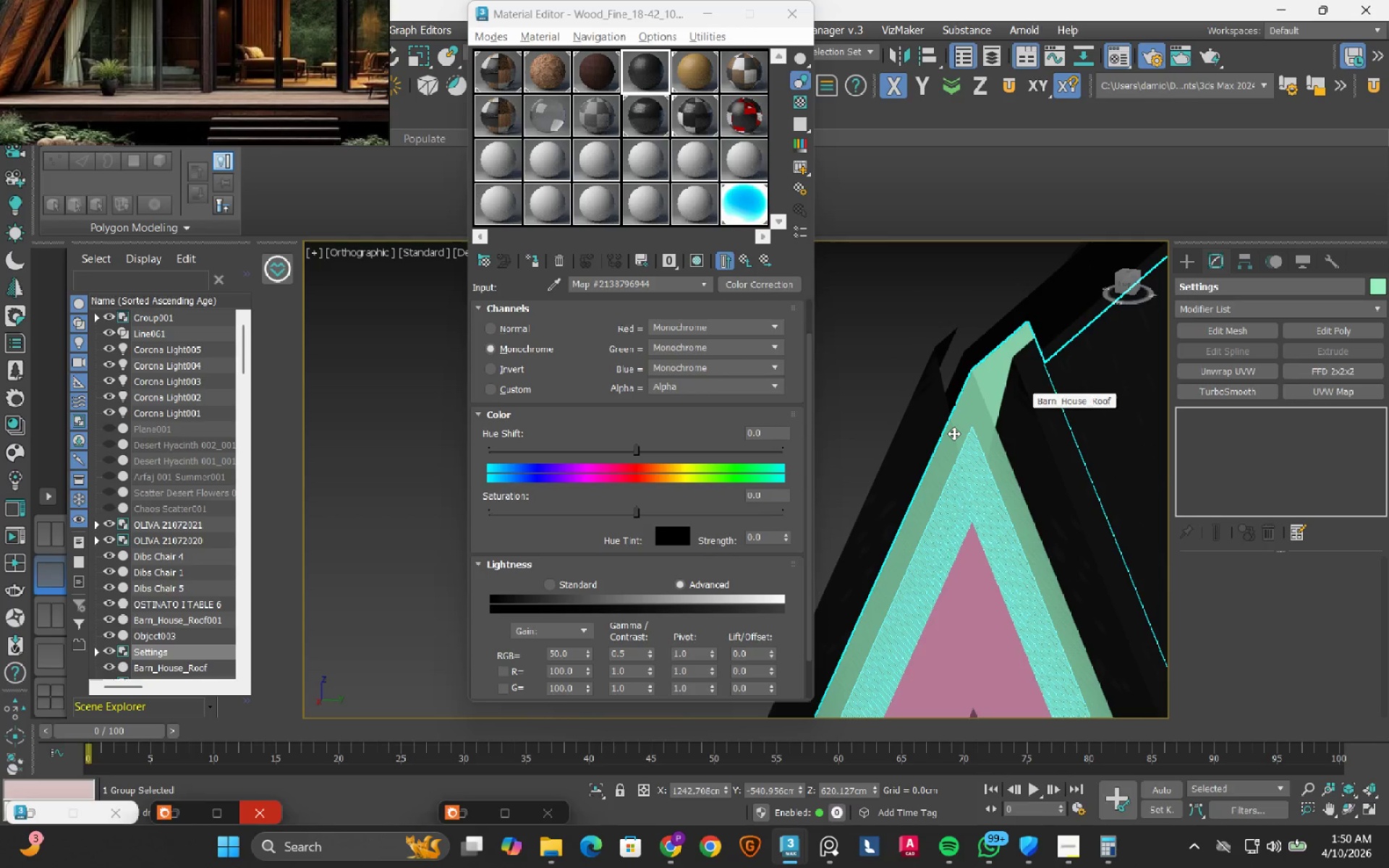 
left_click([932, 292])
 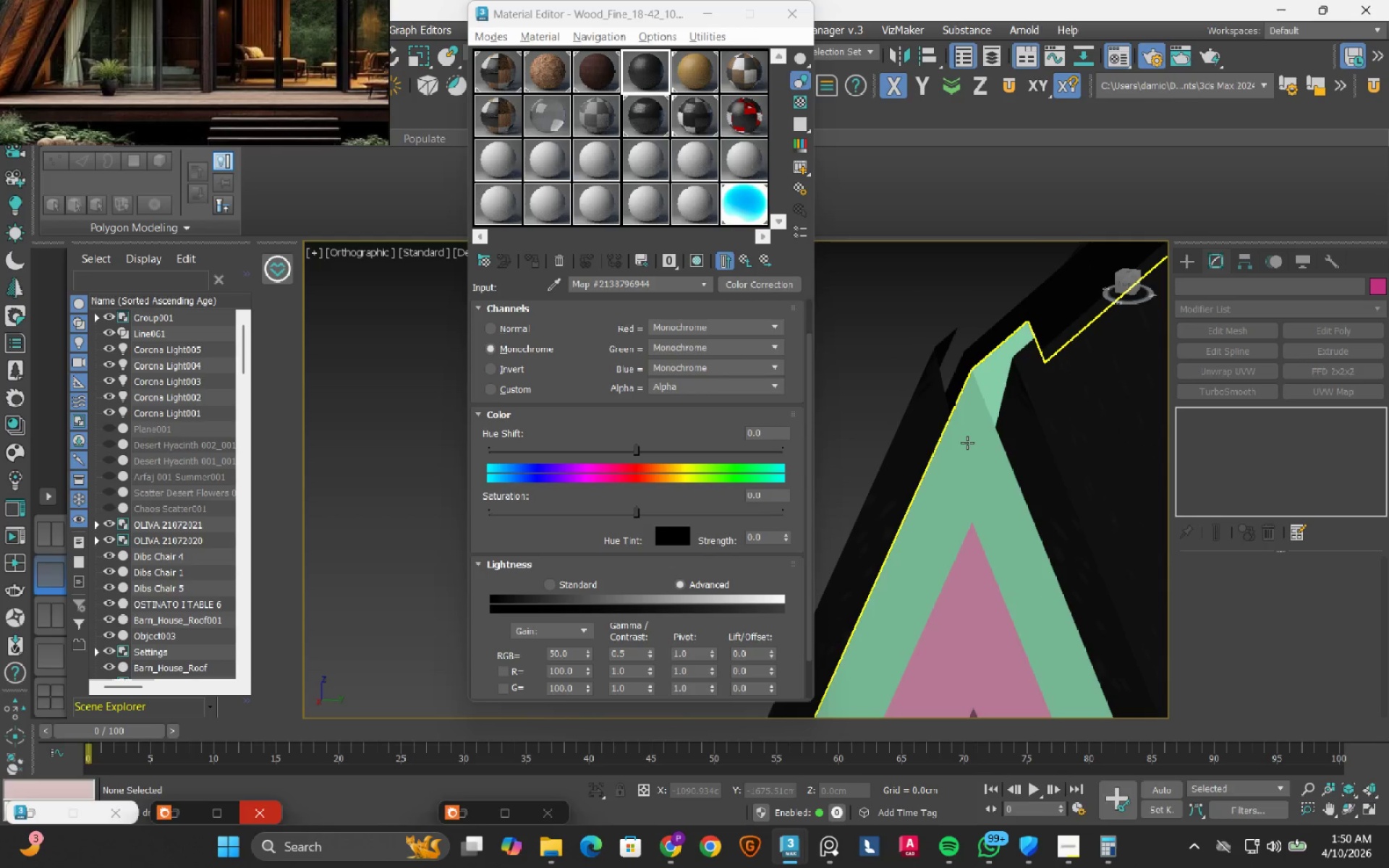 
left_click([967, 443])
 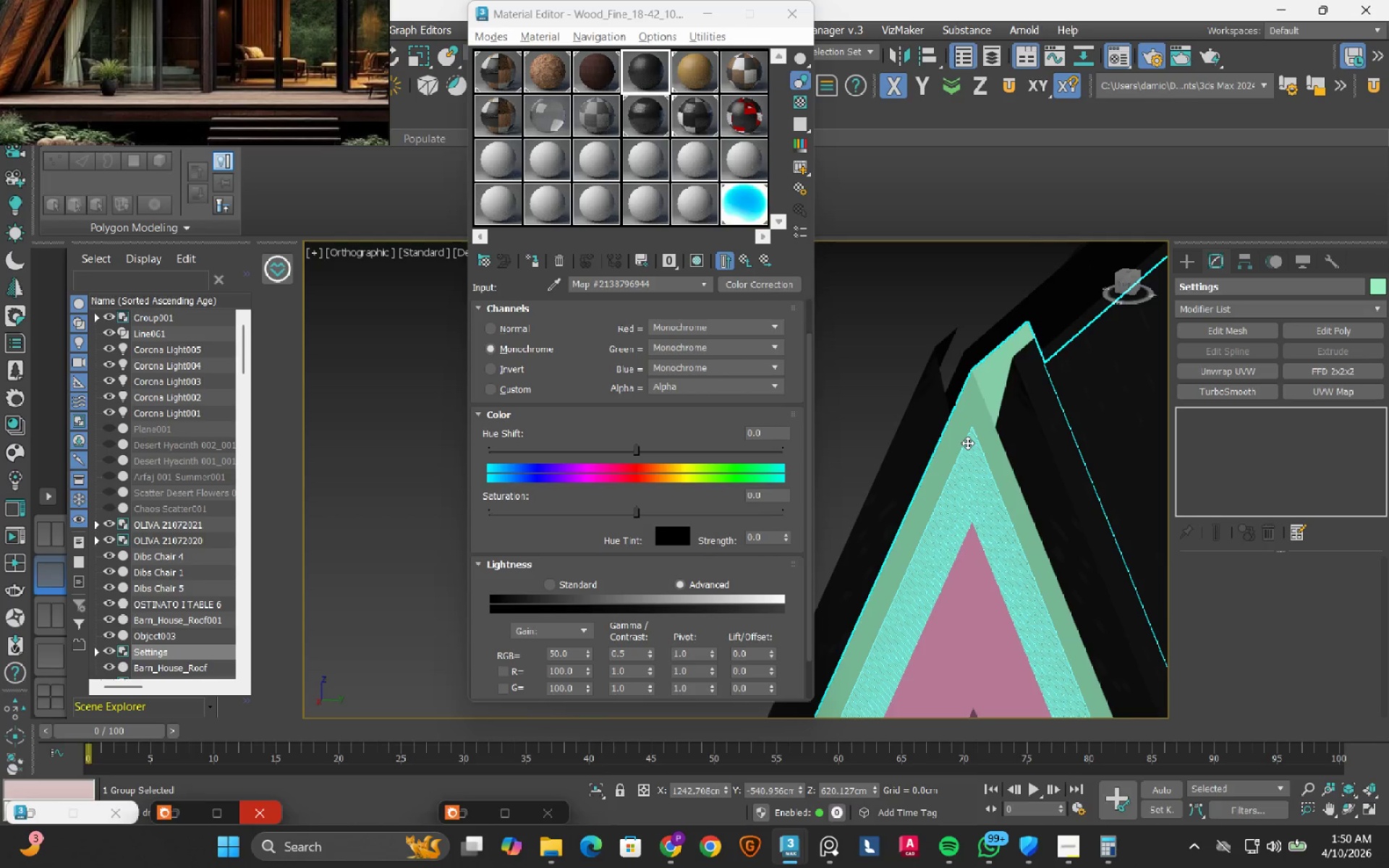 
scroll: coordinate [967, 443], scroll_direction: down, amount: 6.0
 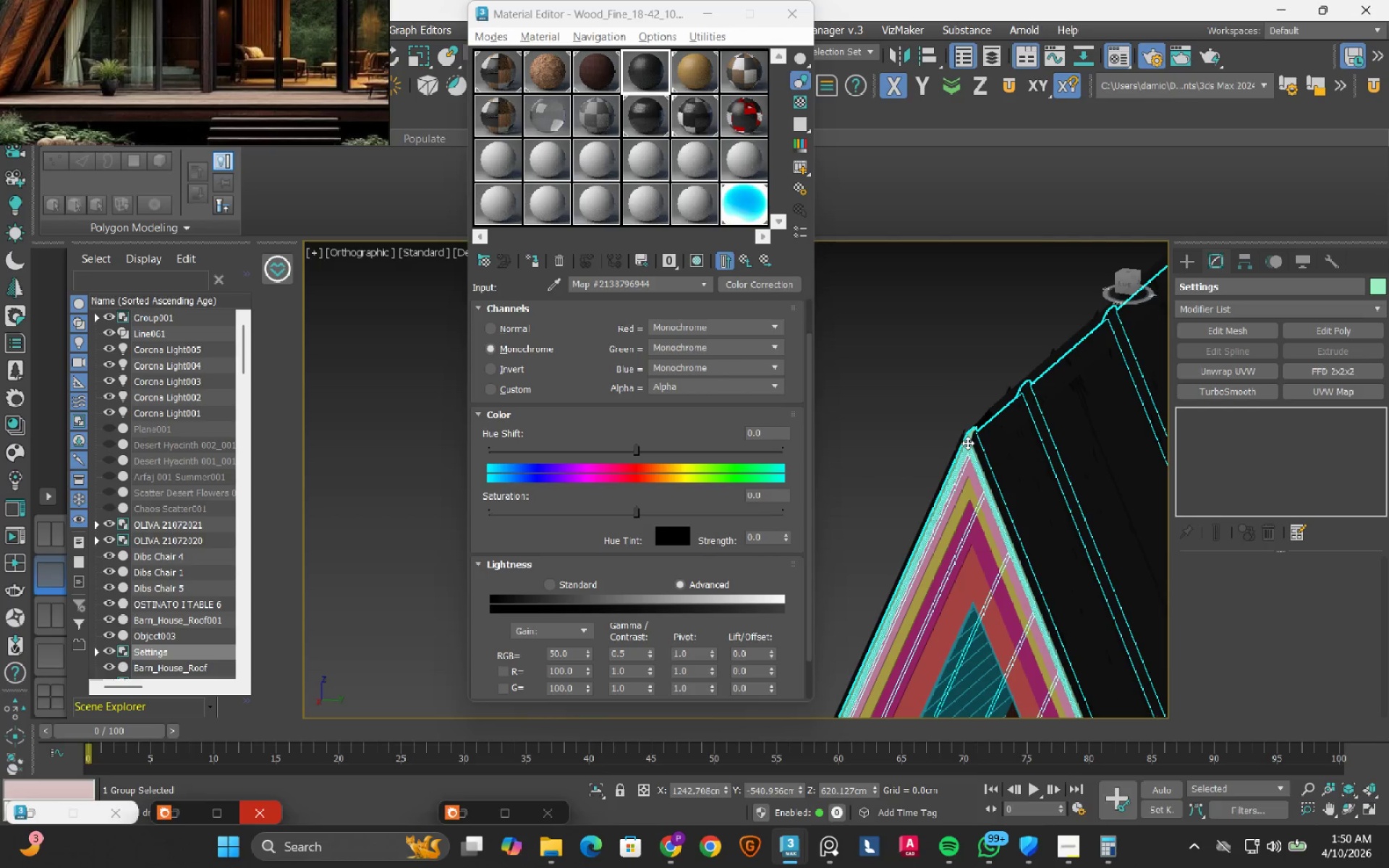 
left_click([964, 369])
 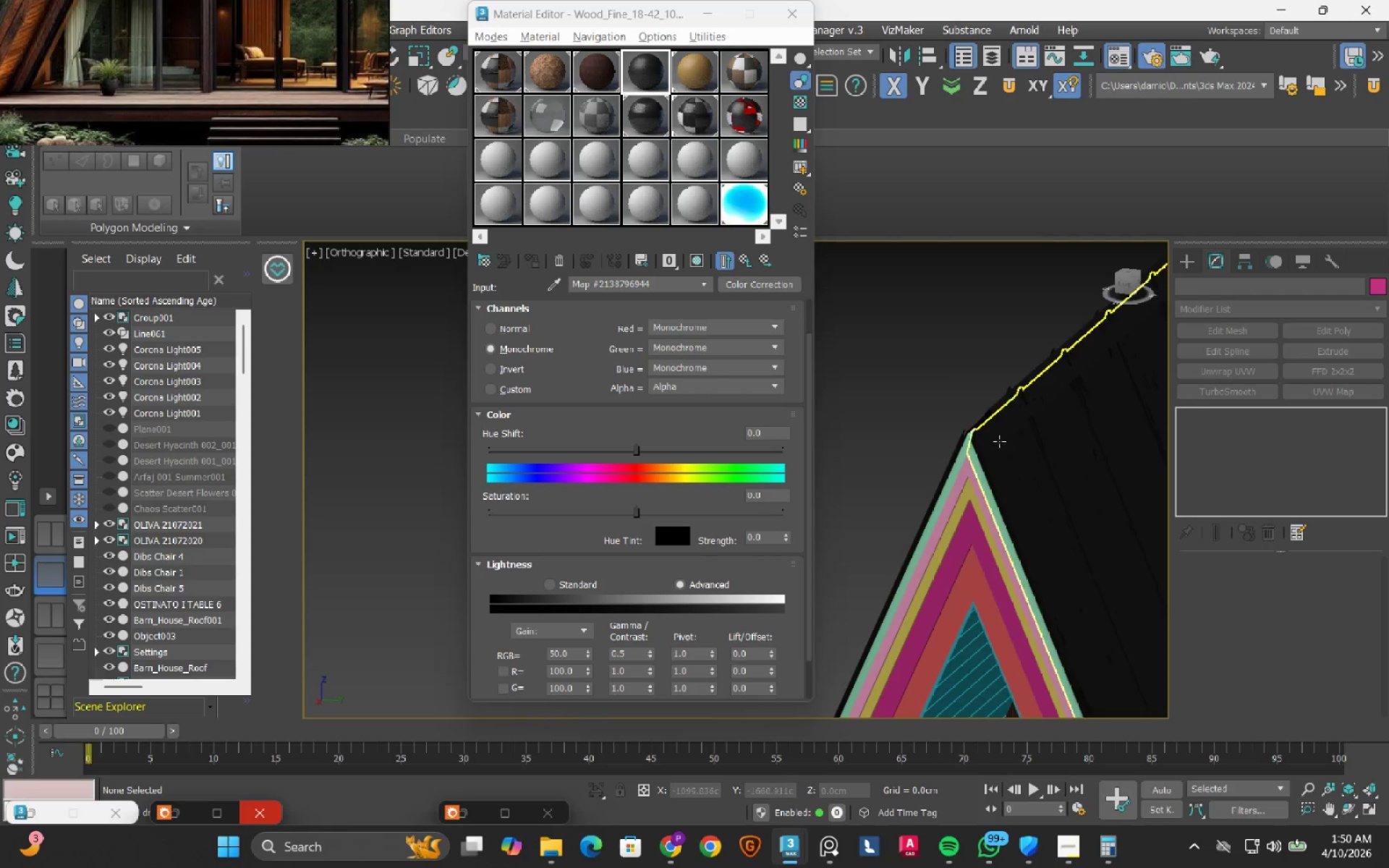 
scroll: coordinate [999, 441], scroll_direction: up, amount: 3.0
 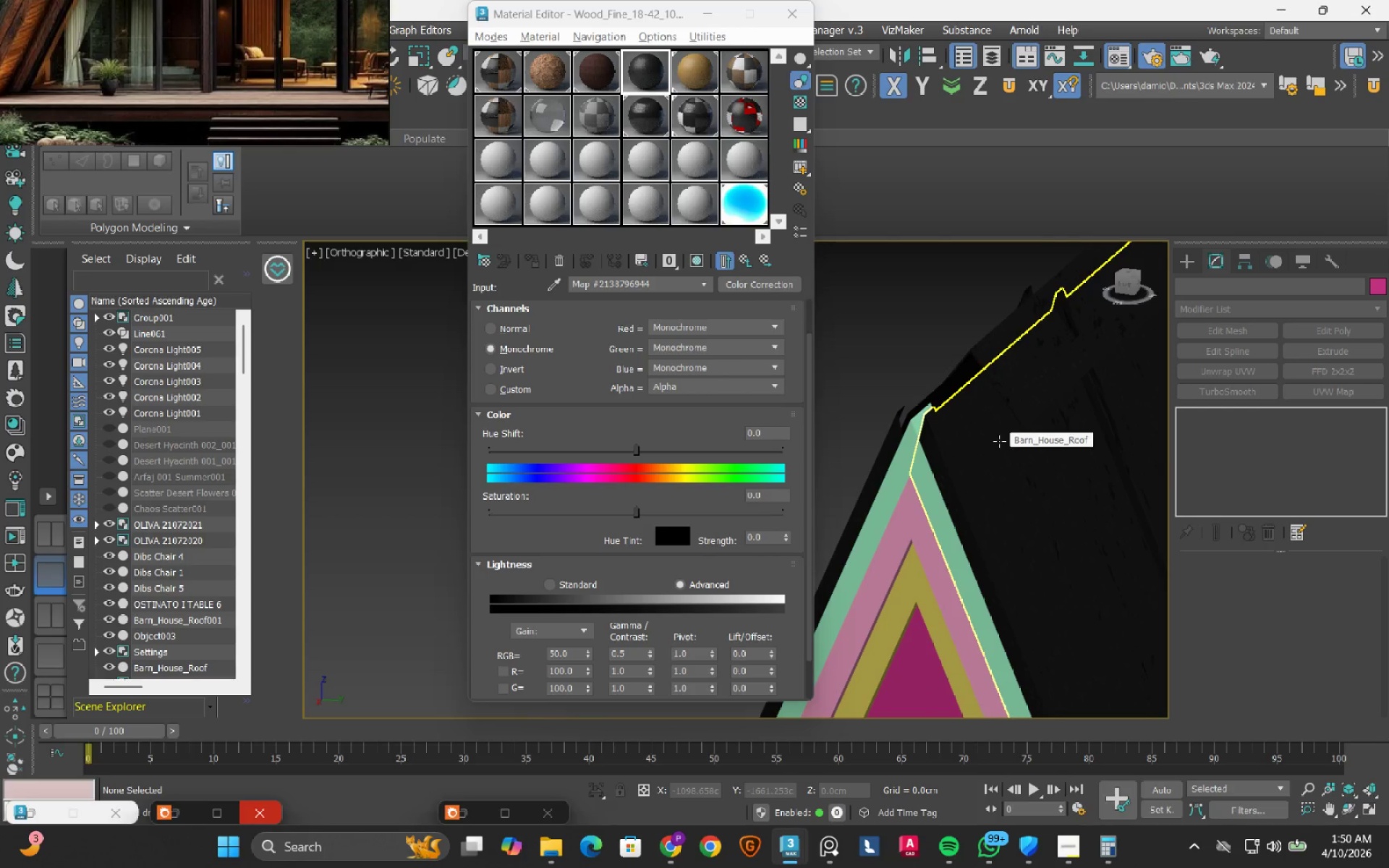 
scroll: coordinate [999, 441], scroll_direction: down, amount: 8.0
 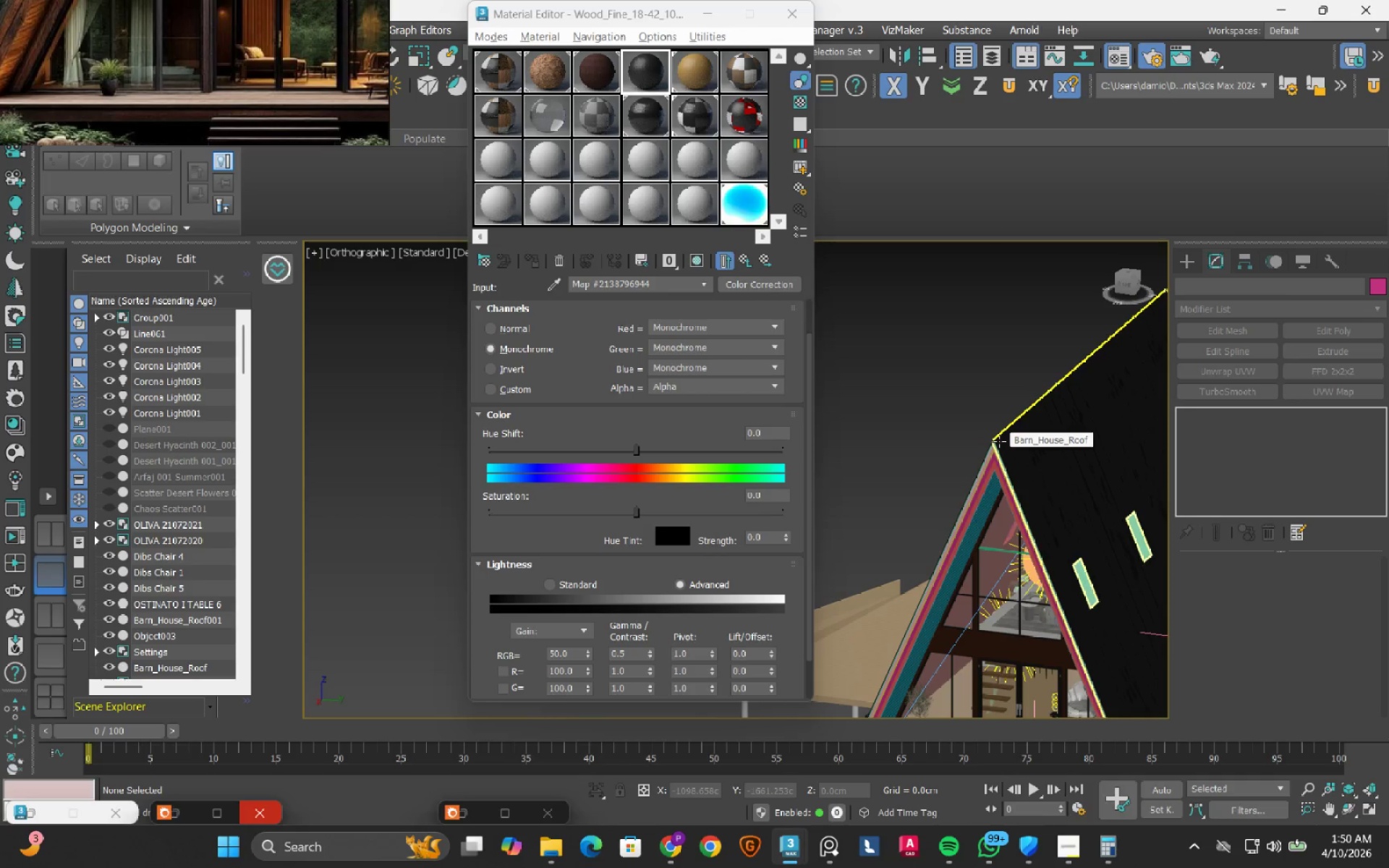 
left_click([999, 441])
 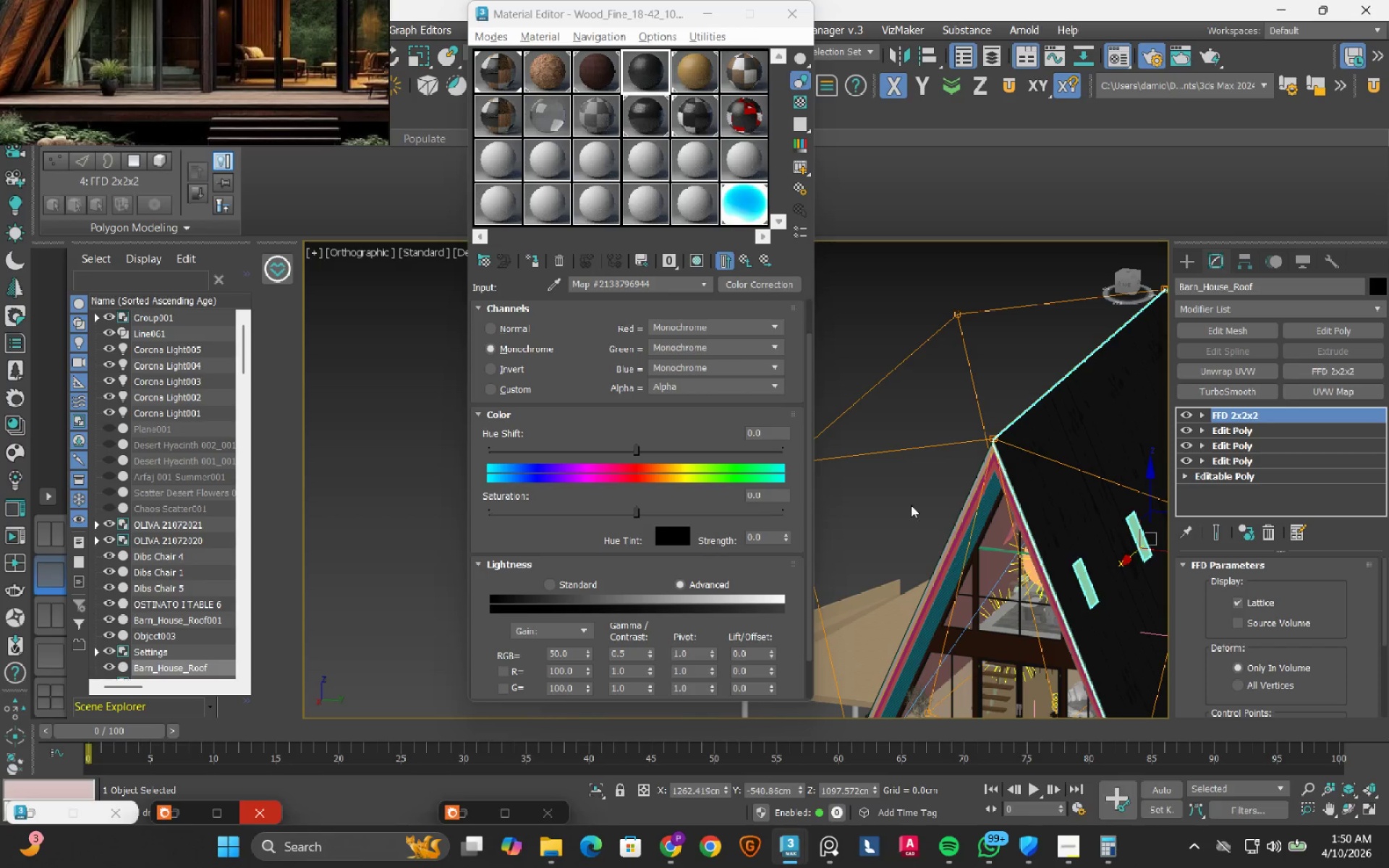 
scroll: coordinate [172, 579], scroll_direction: down, amount: 2.0
 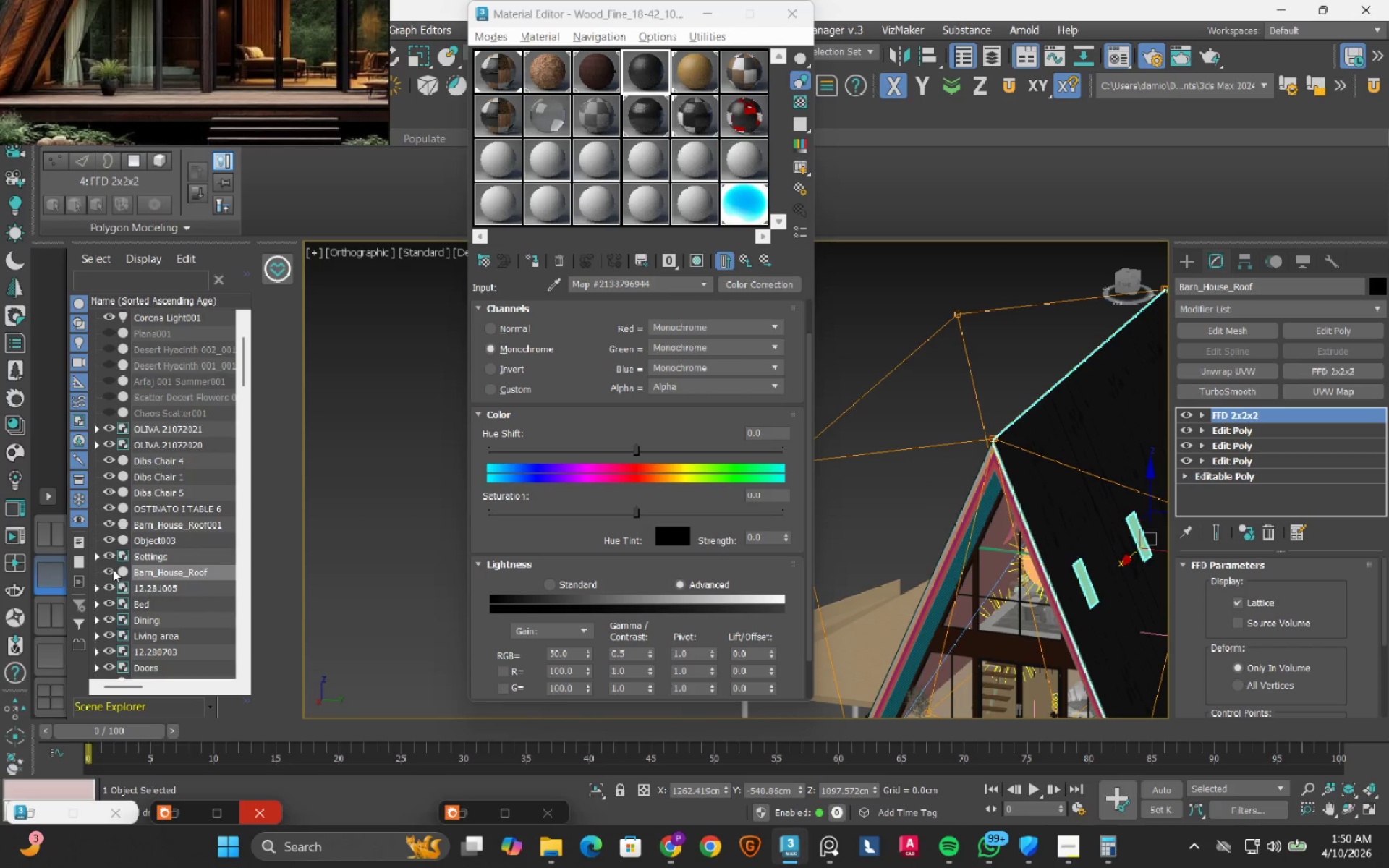 
left_click([113, 569])
 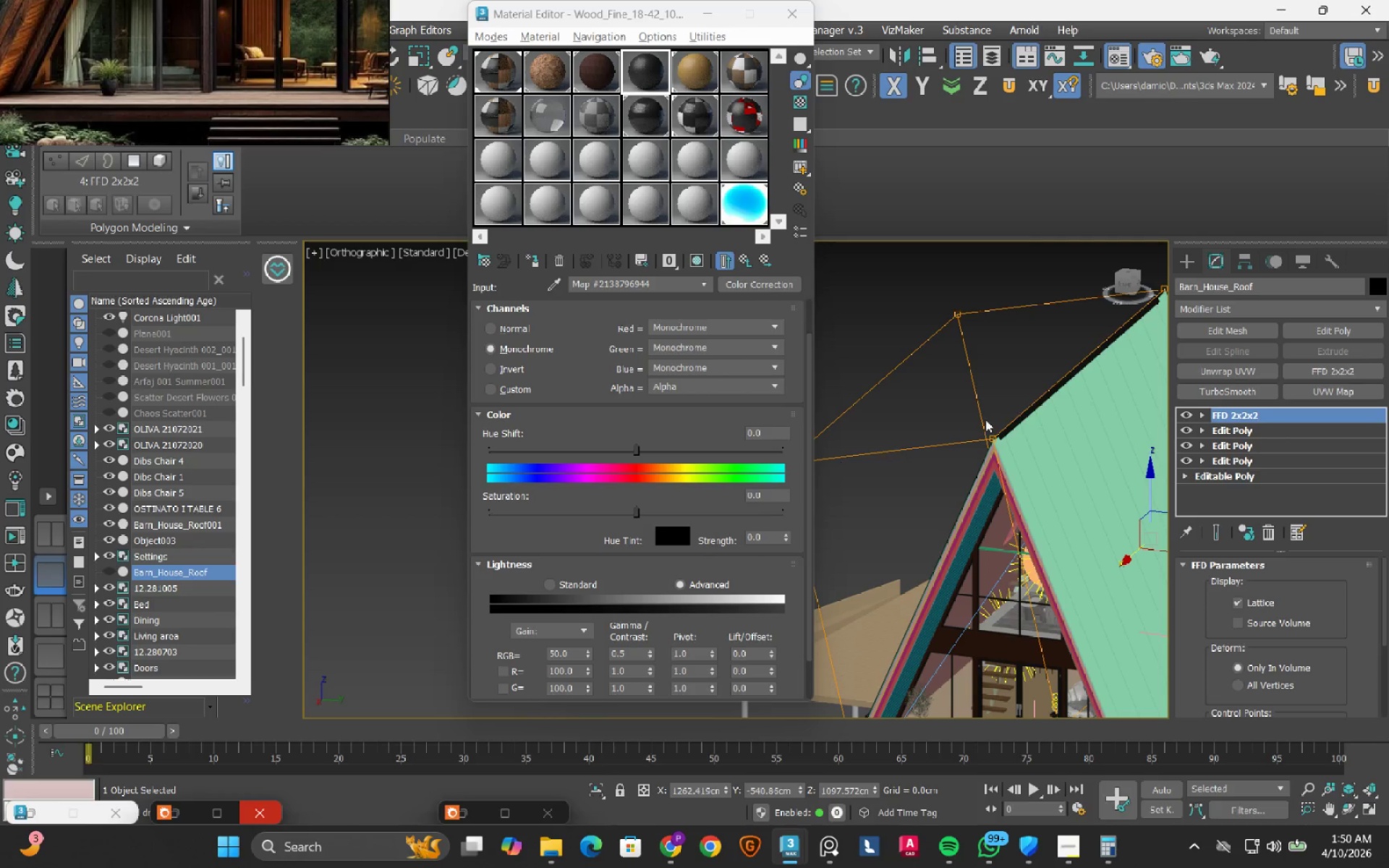 
scroll: coordinate [1011, 434], scroll_direction: up, amount: 7.0
 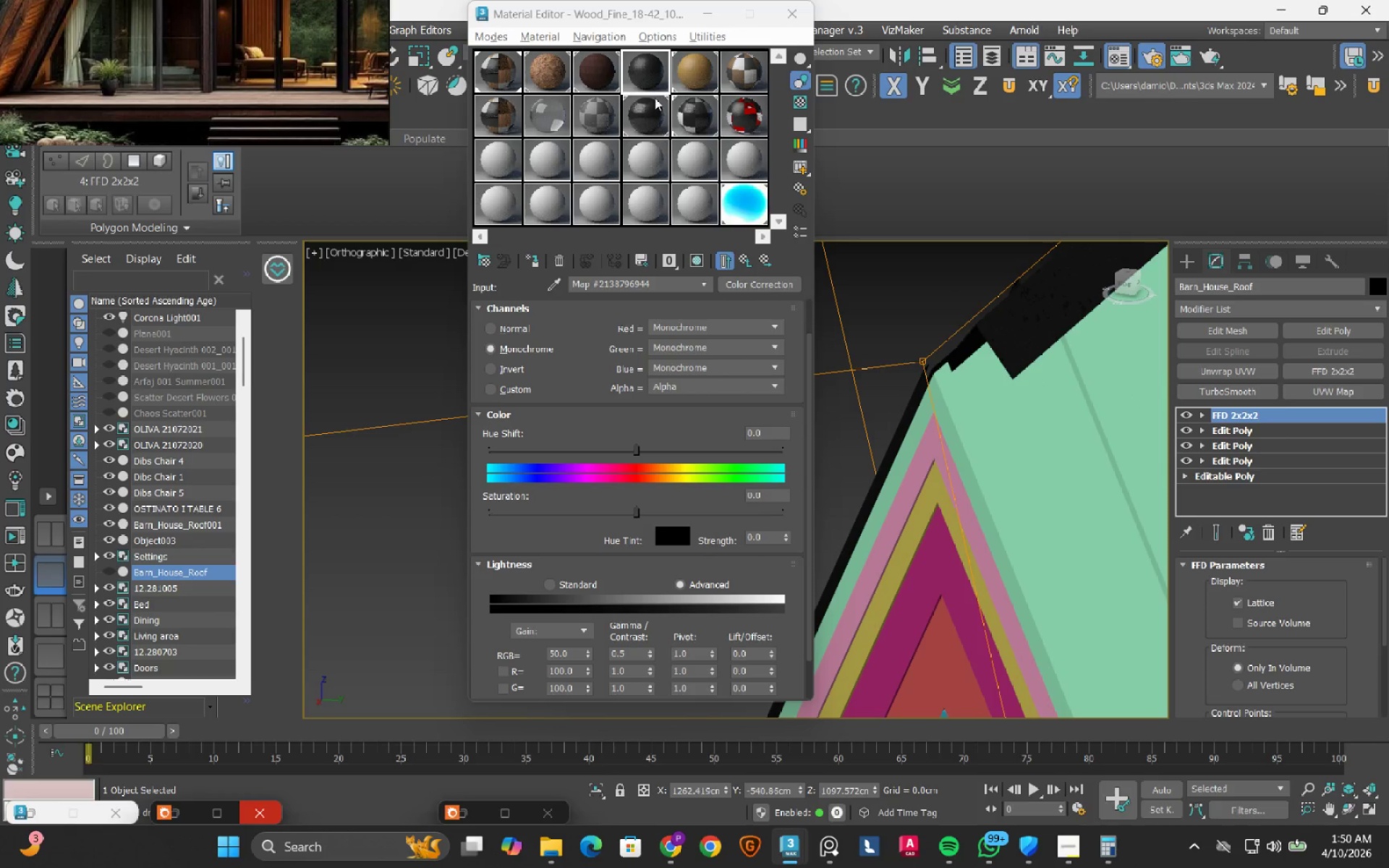 
left_click([509, 163])
 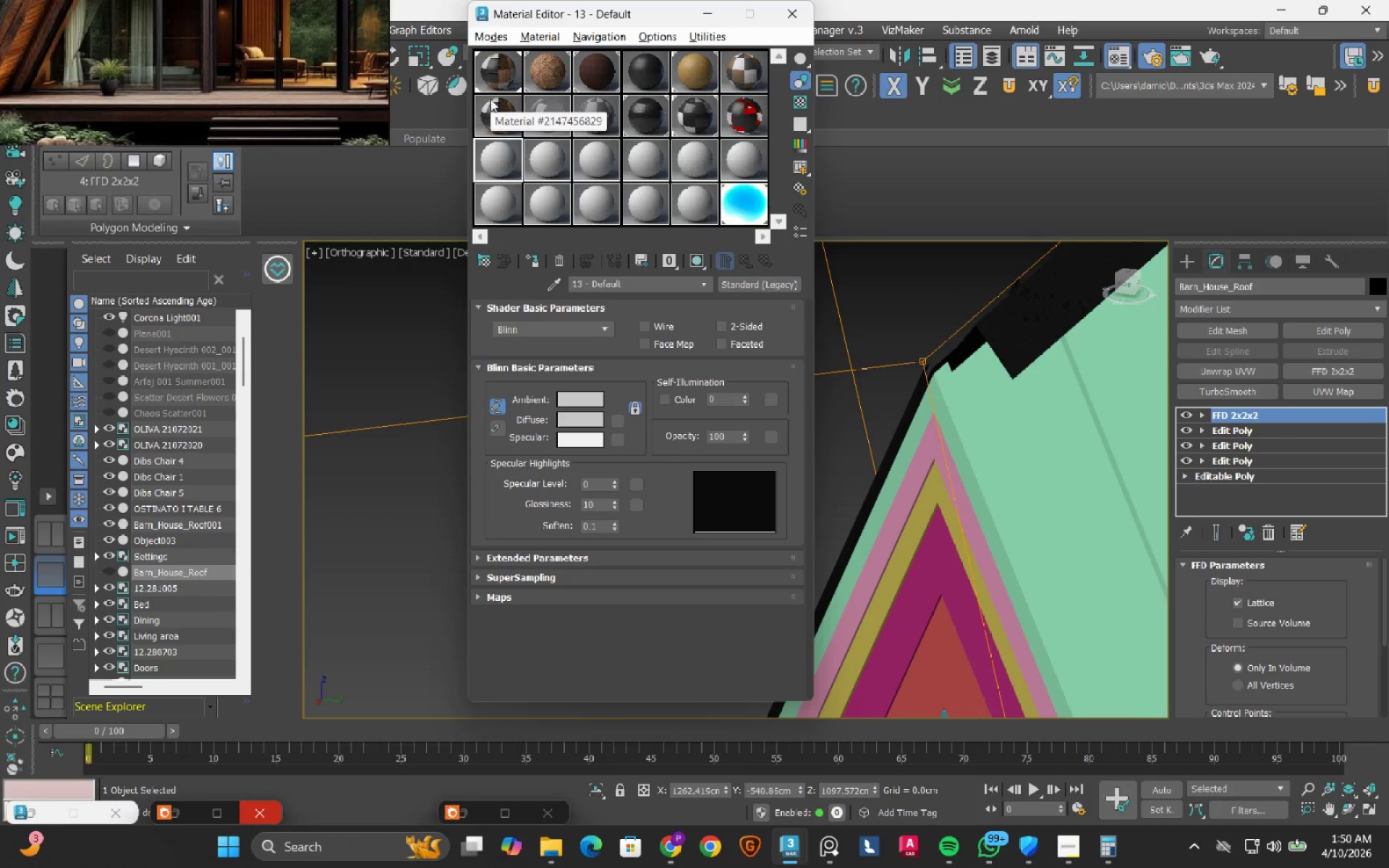 
left_click([496, 116])
 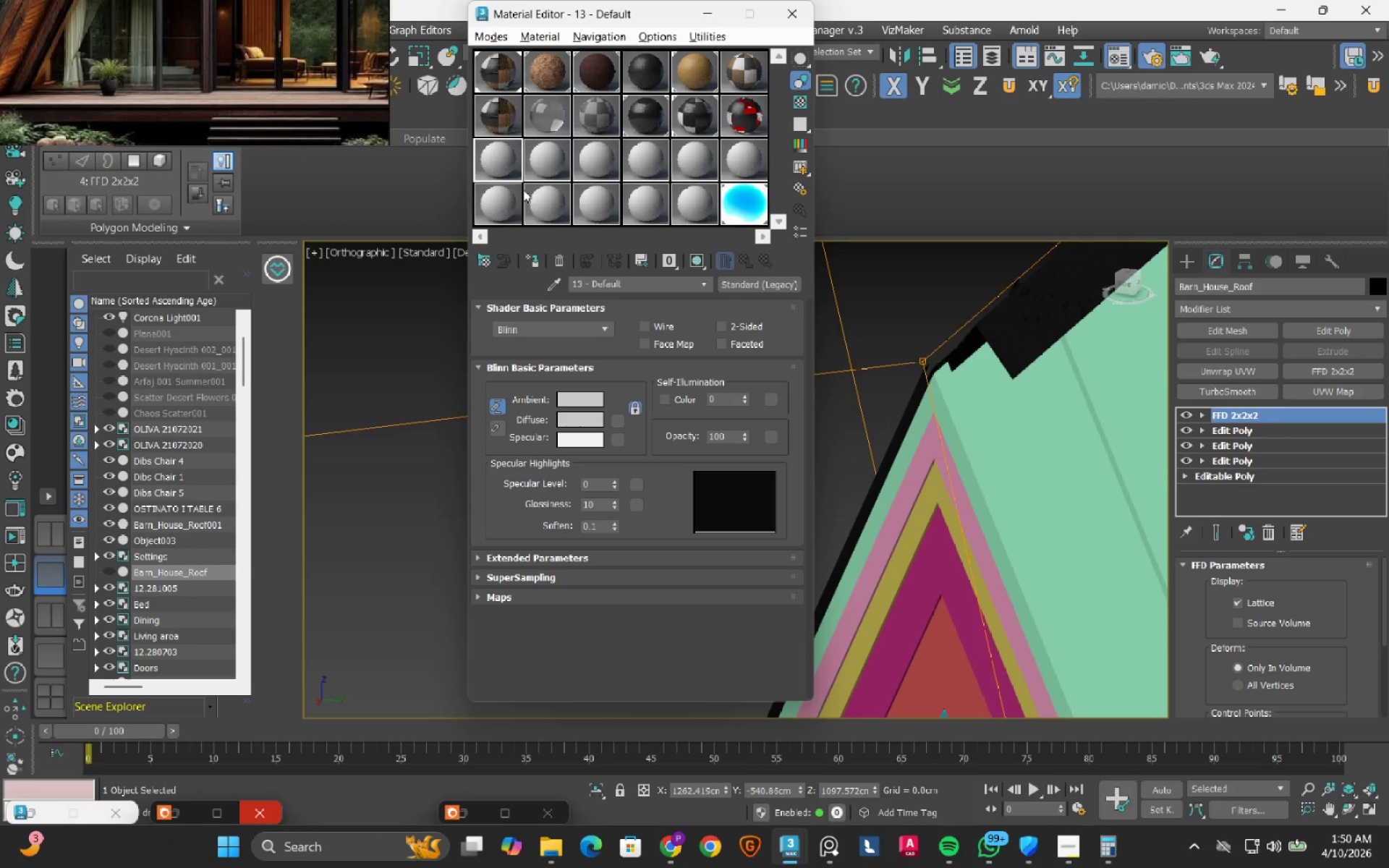 
left_click([475, 109])
 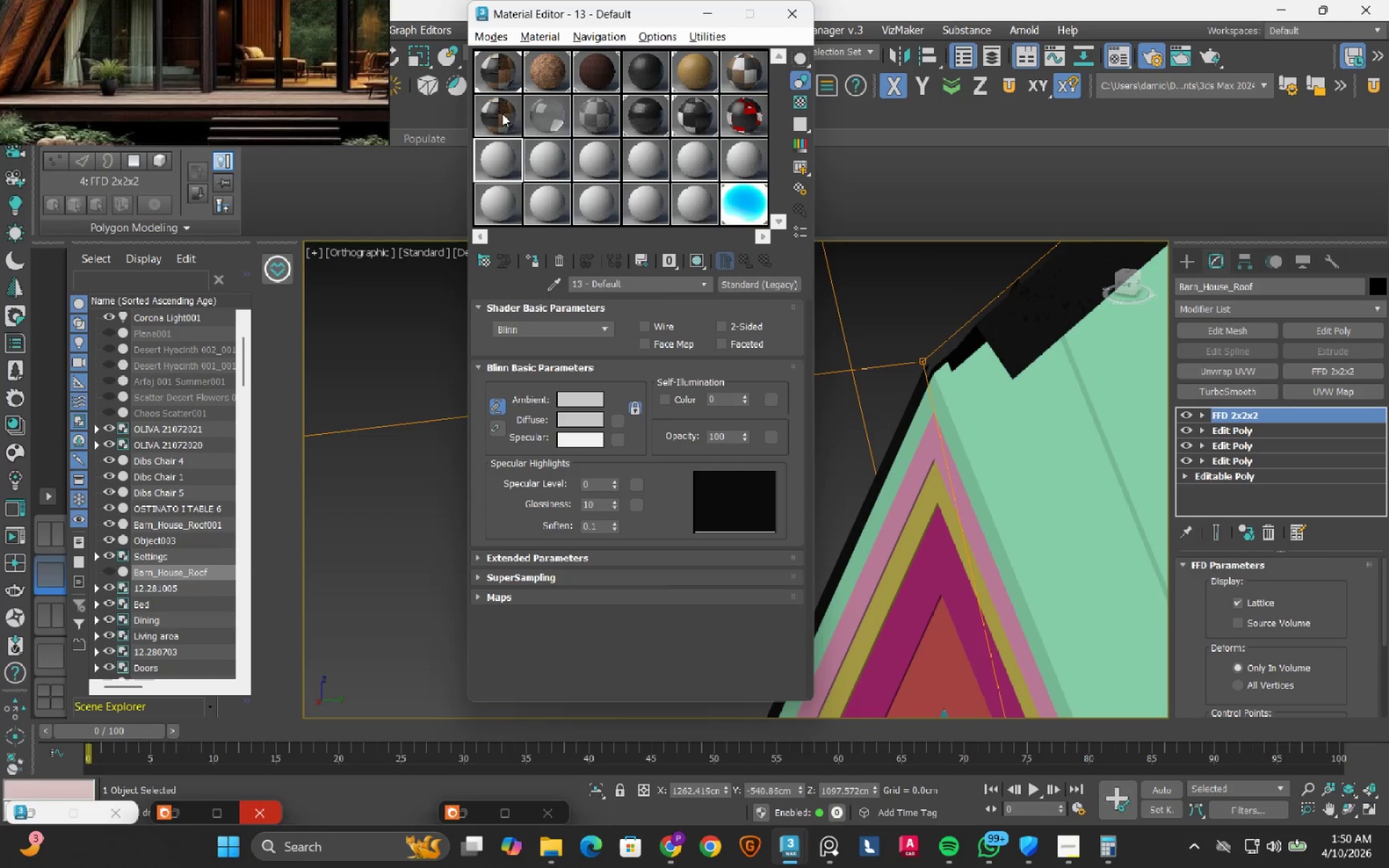 
left_click([502, 114])
 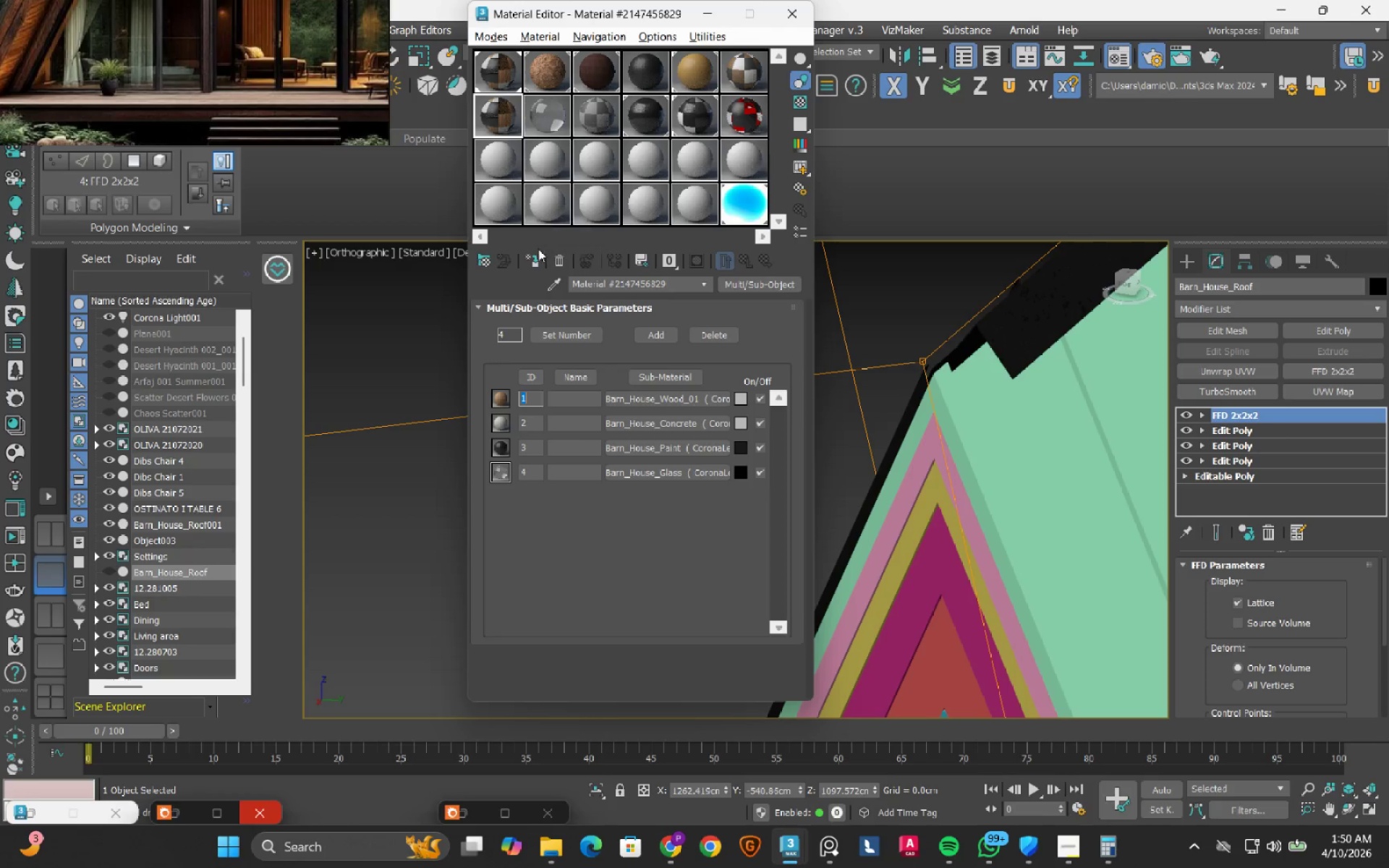 
left_click([551, 287])
 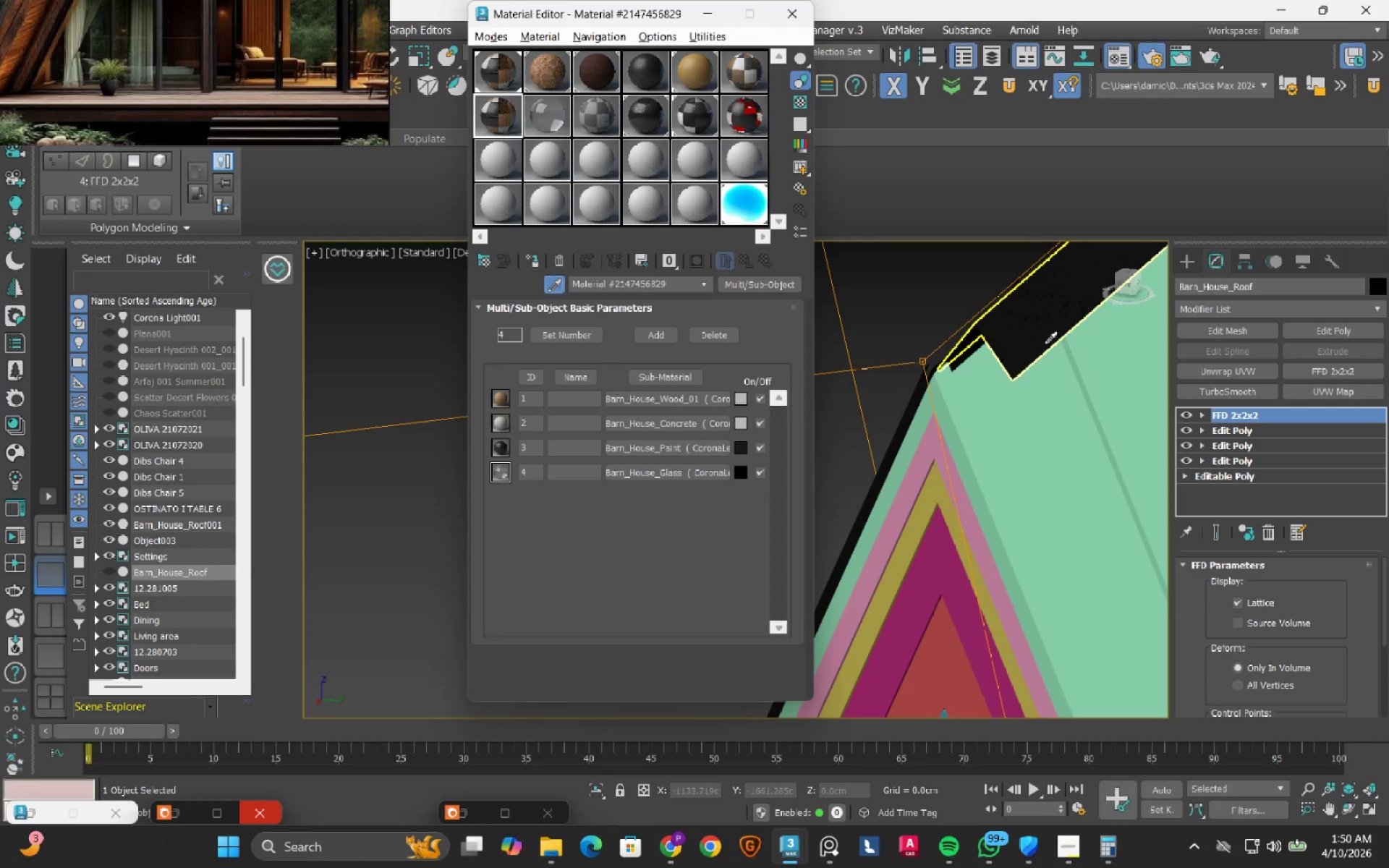 
left_click([1040, 328])
 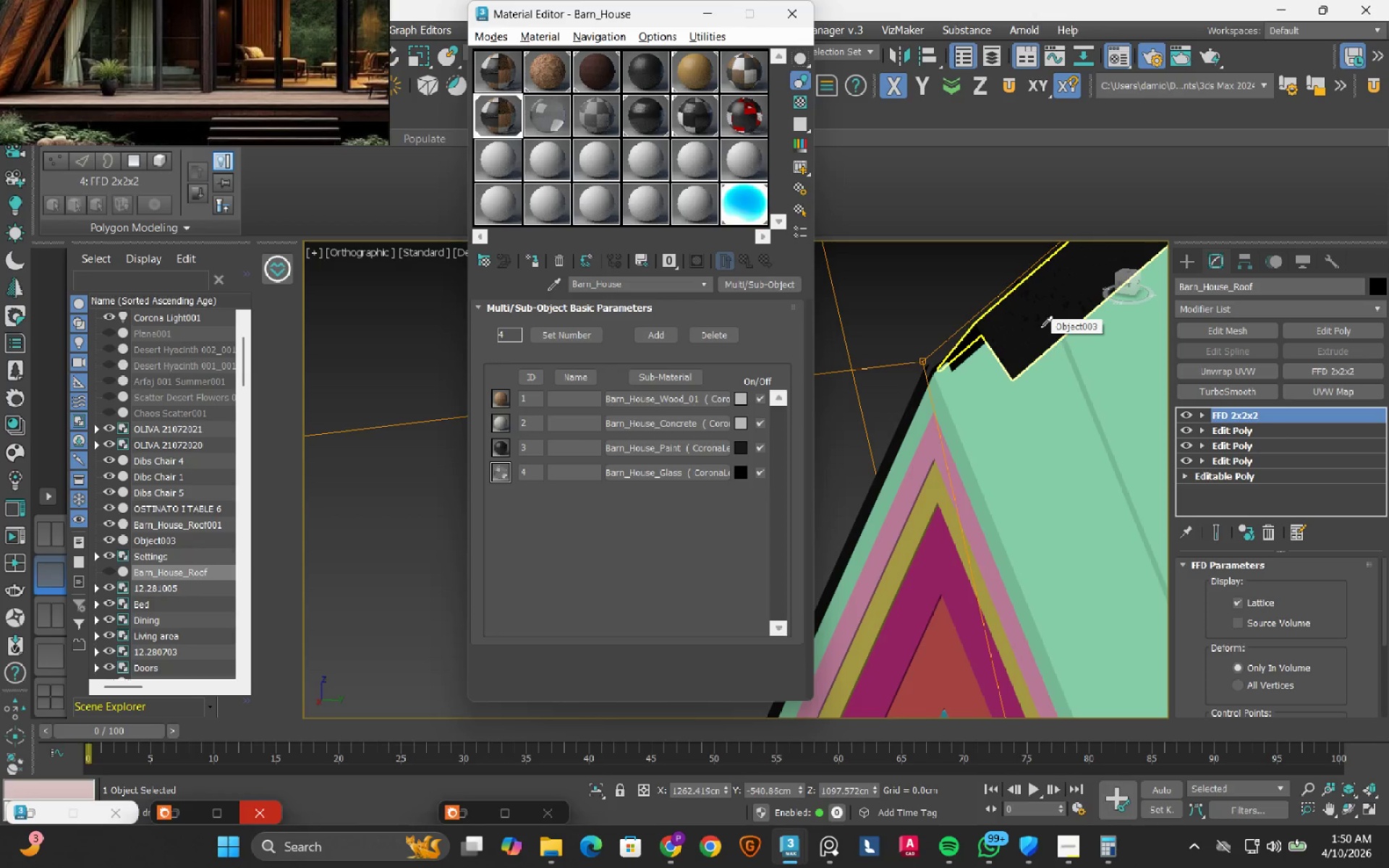 
scroll: coordinate [1037, 339], scroll_direction: down, amount: 8.0
 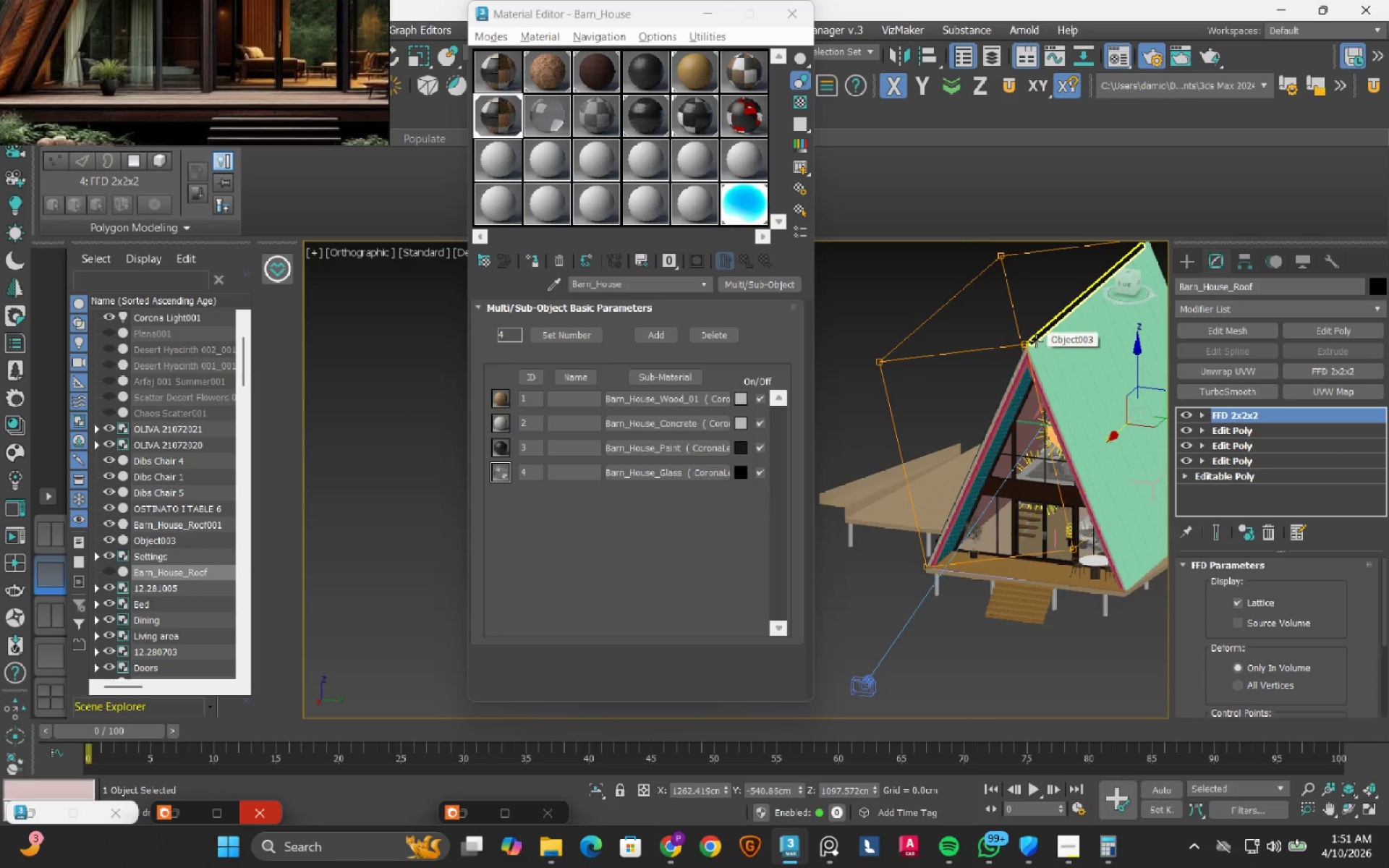 
scroll: coordinate [1011, 348], scroll_direction: up, amount: 8.0
 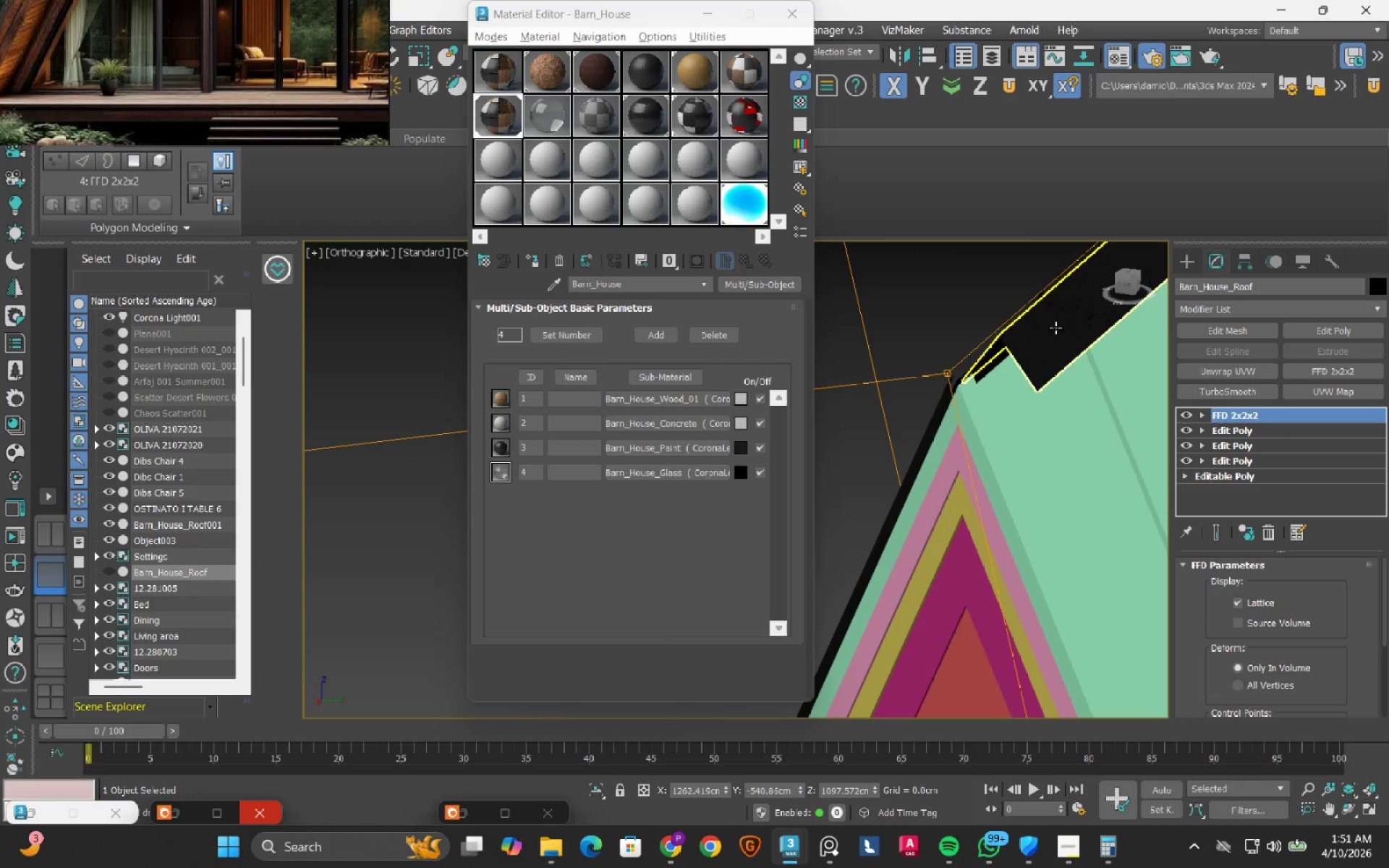 
left_click([1055, 328])
 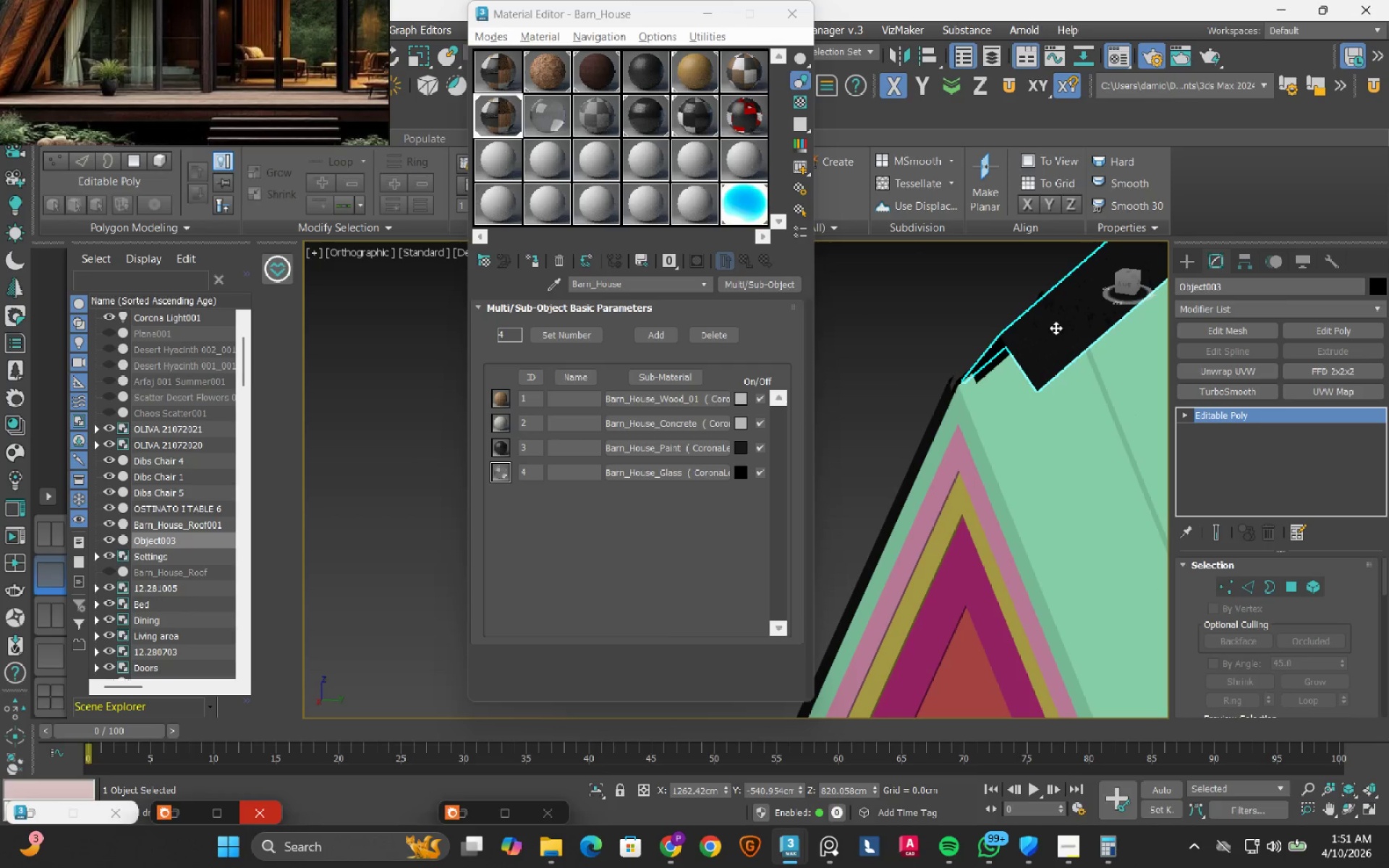 
key(Delete)
 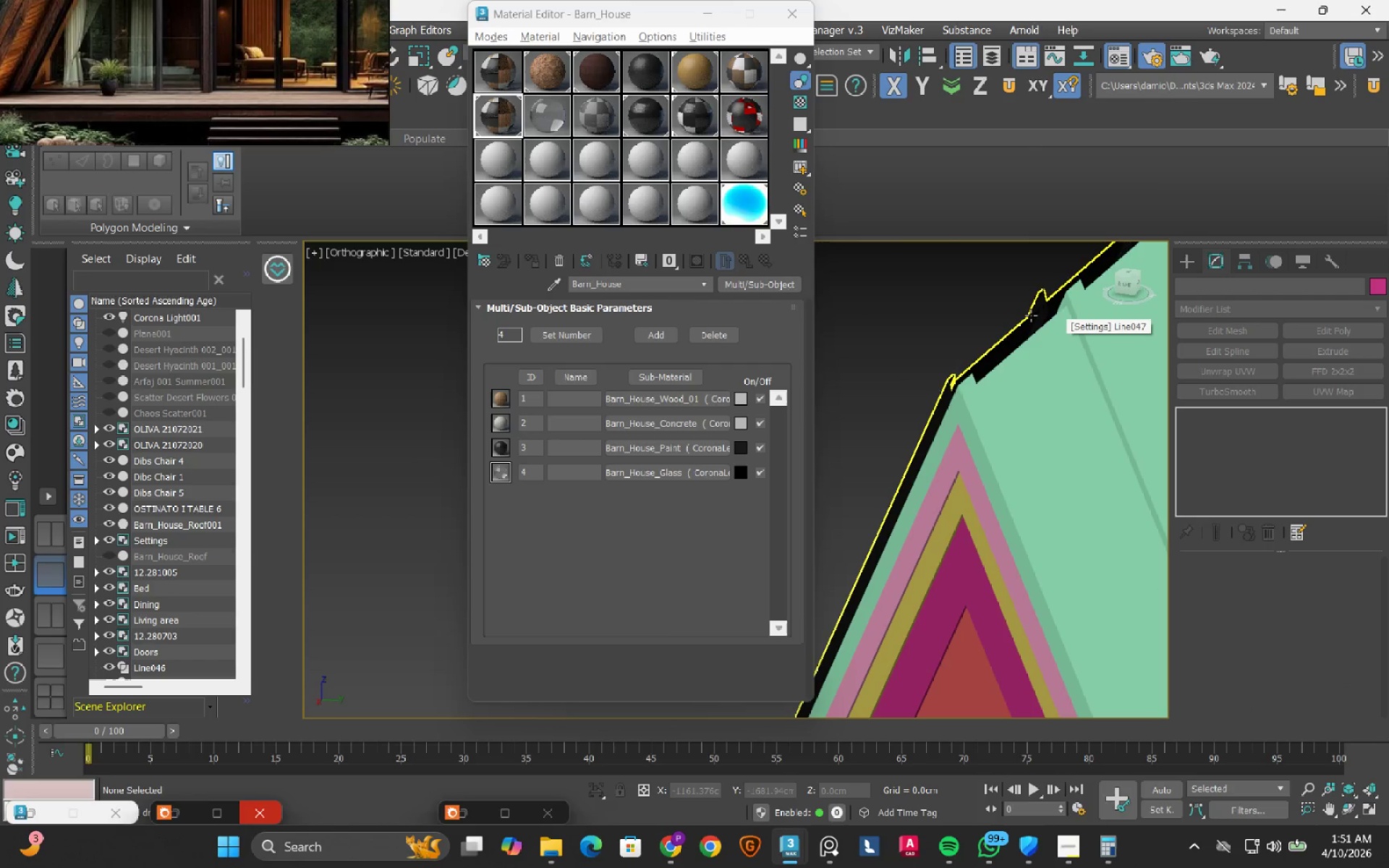 
left_click([1029, 319])
 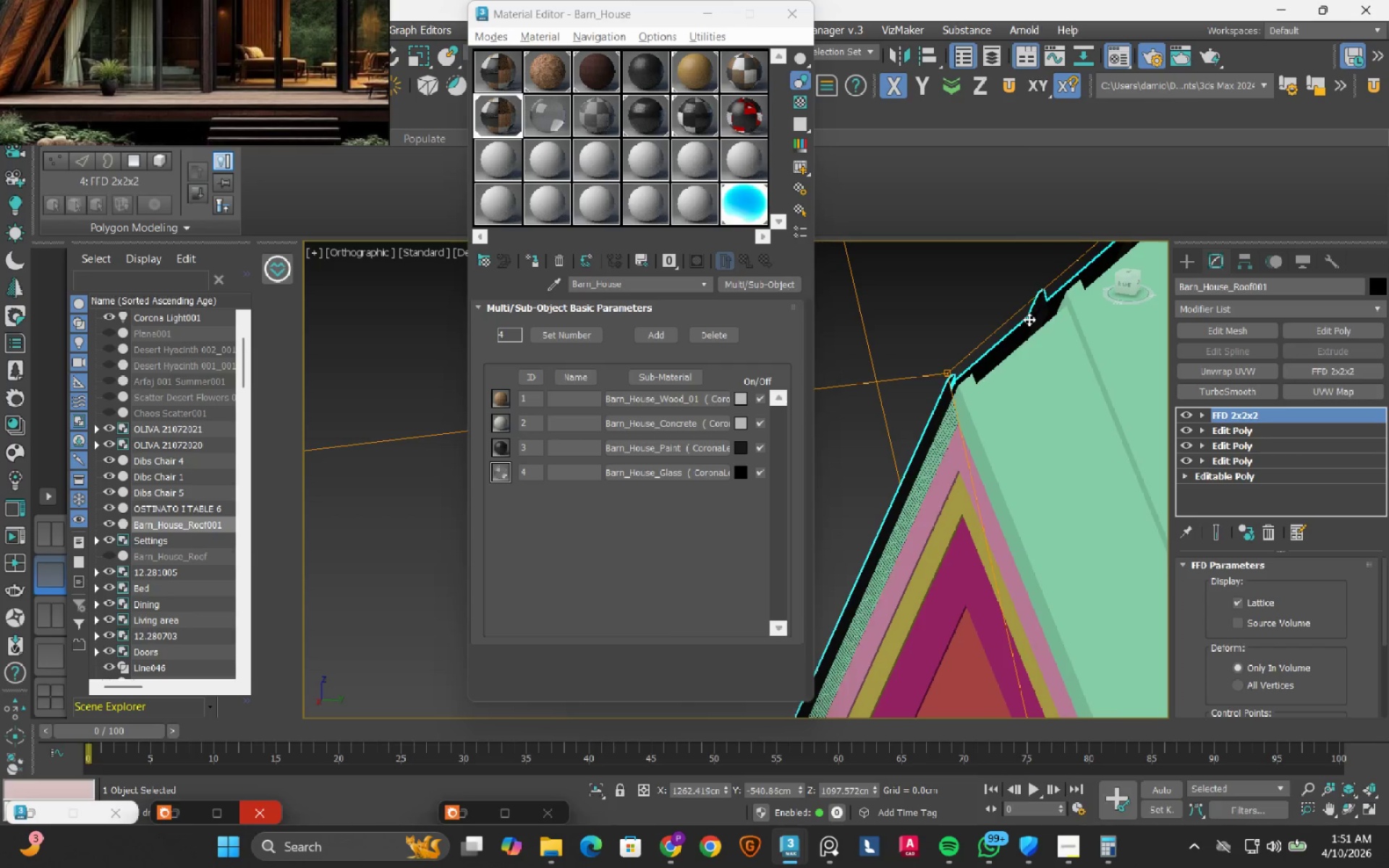 
scroll: coordinate [1029, 319], scroll_direction: down, amount: 6.0
 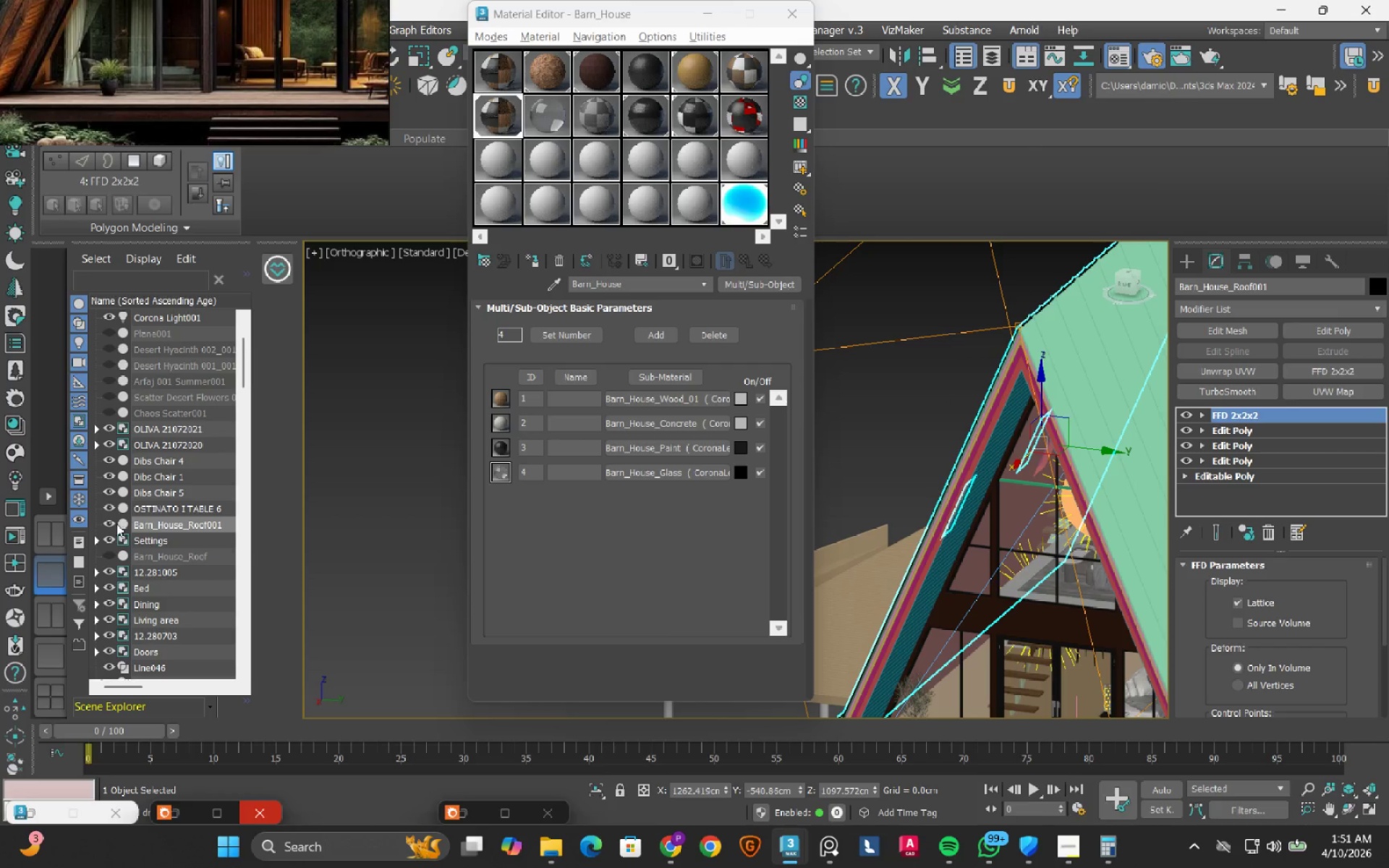 
left_click([108, 523])
 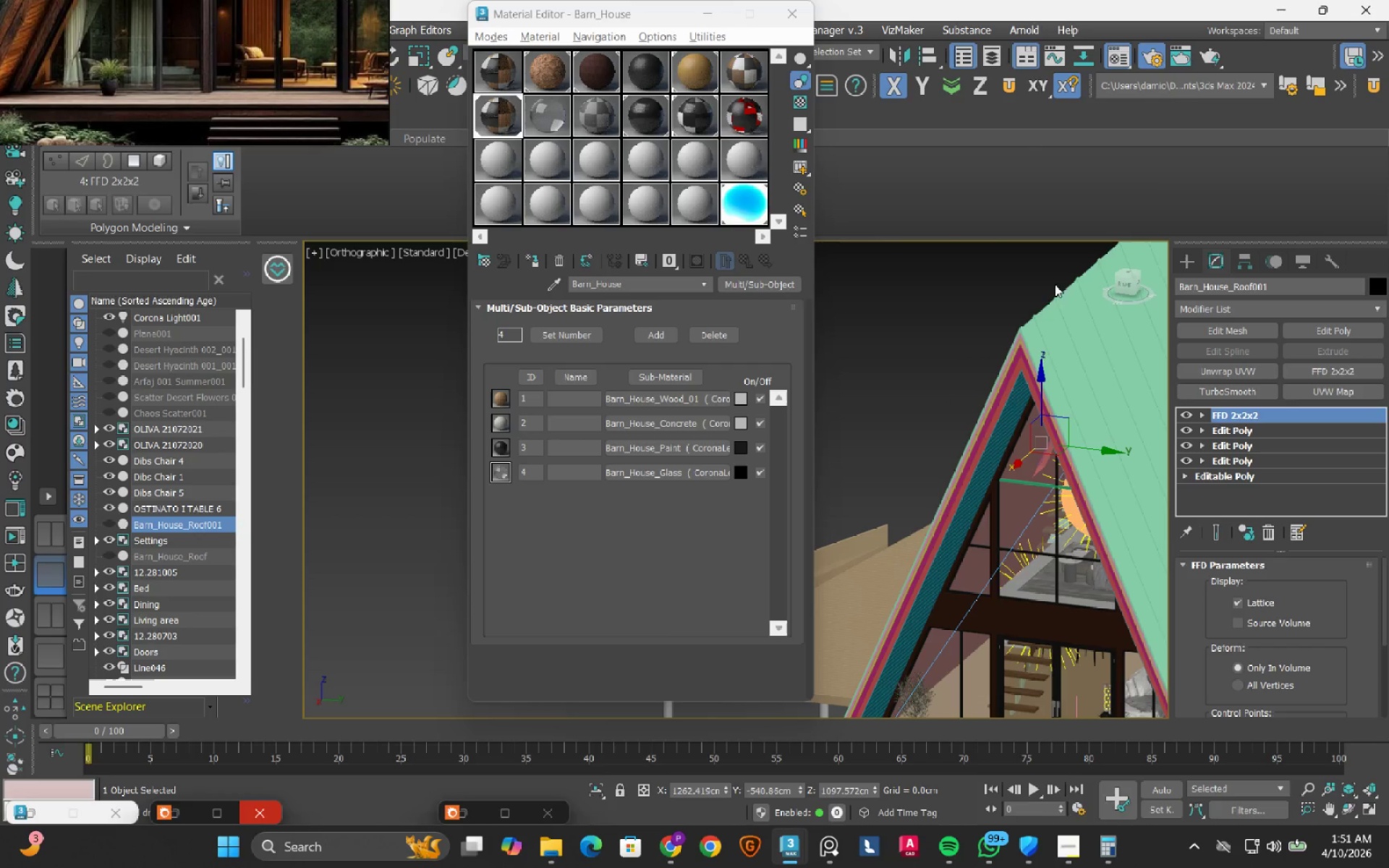 
left_click([995, 321])
 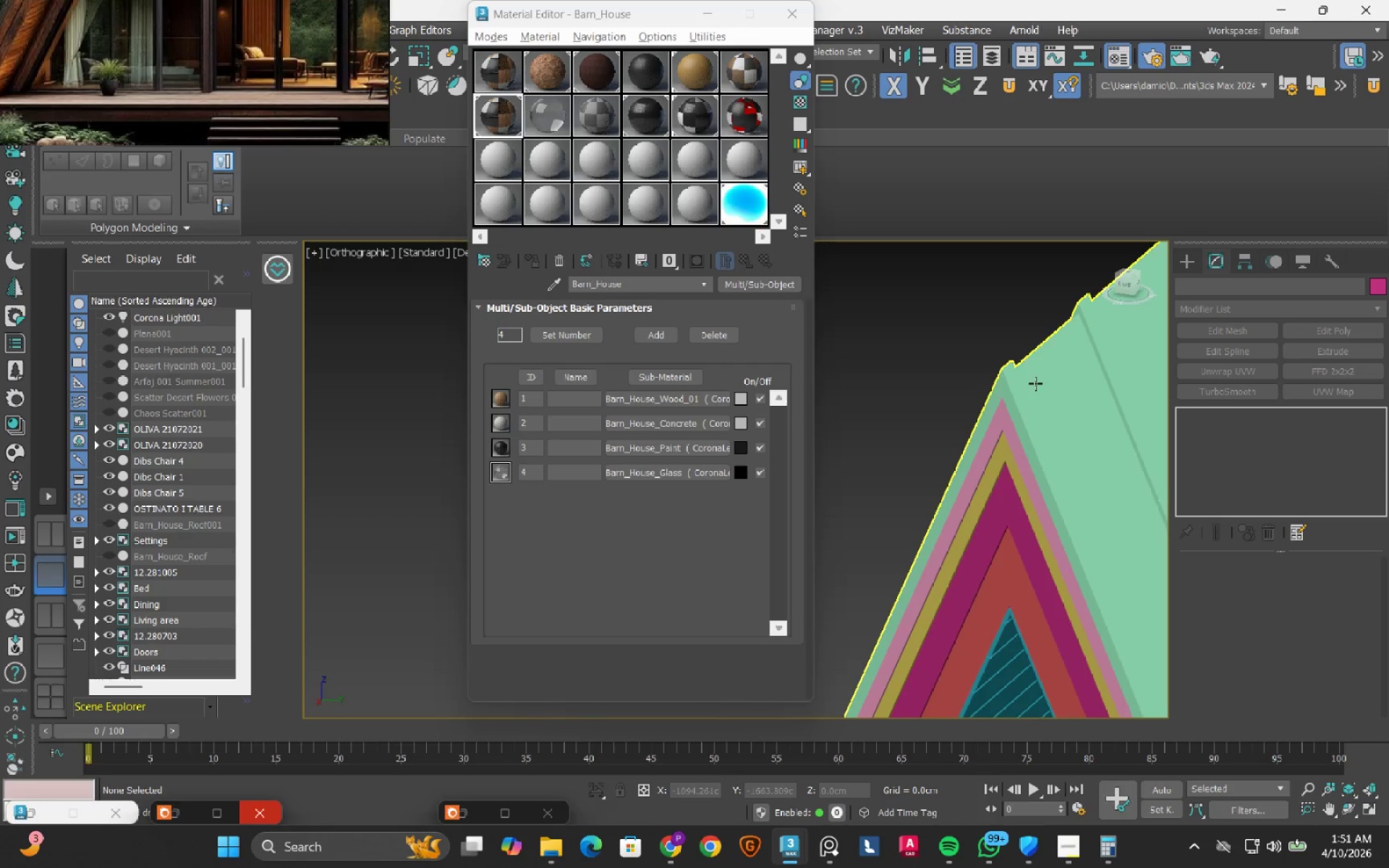 
scroll: coordinate [969, 340], scroll_direction: up, amount: 5.0
 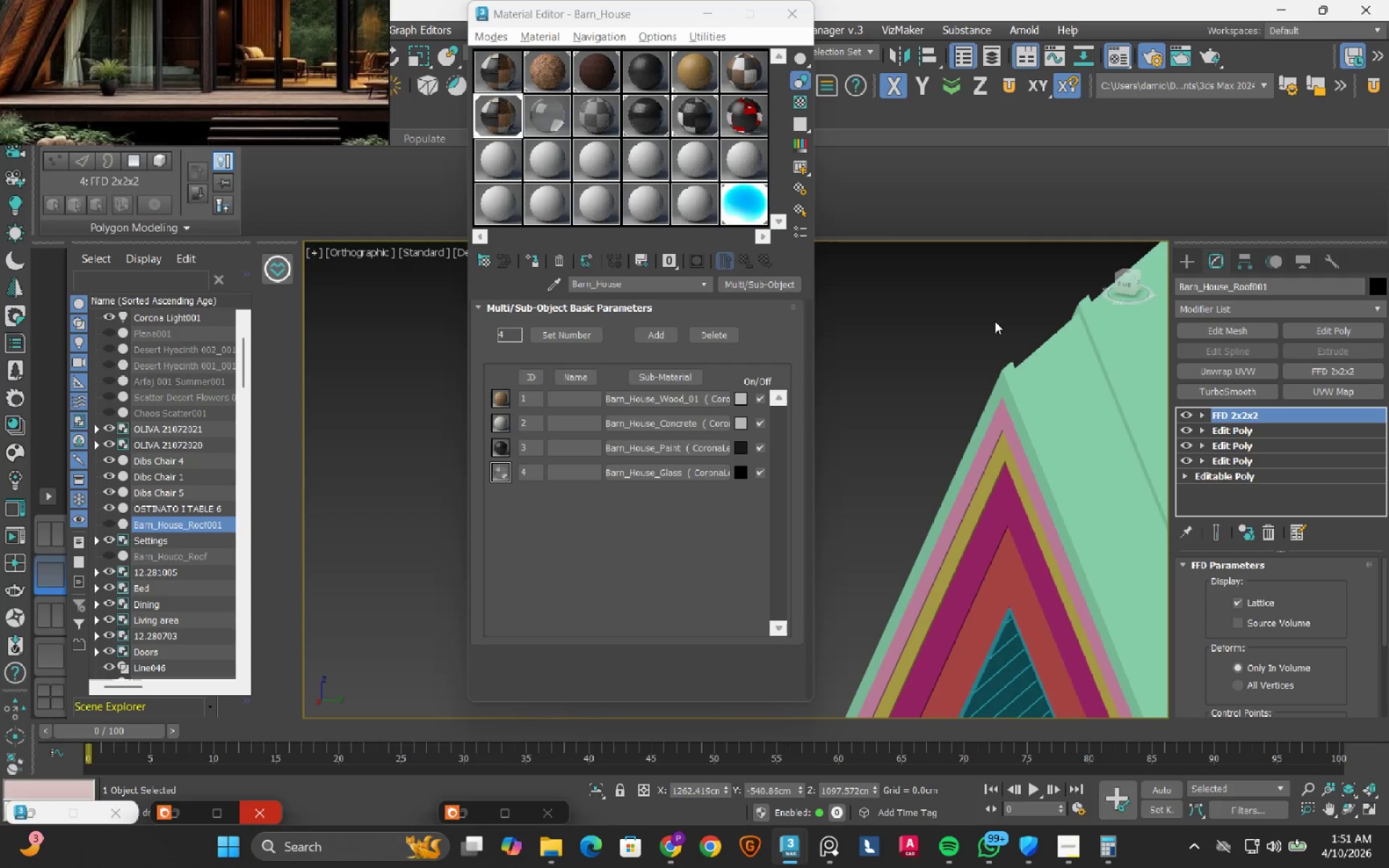 
left_click([1035, 383])
 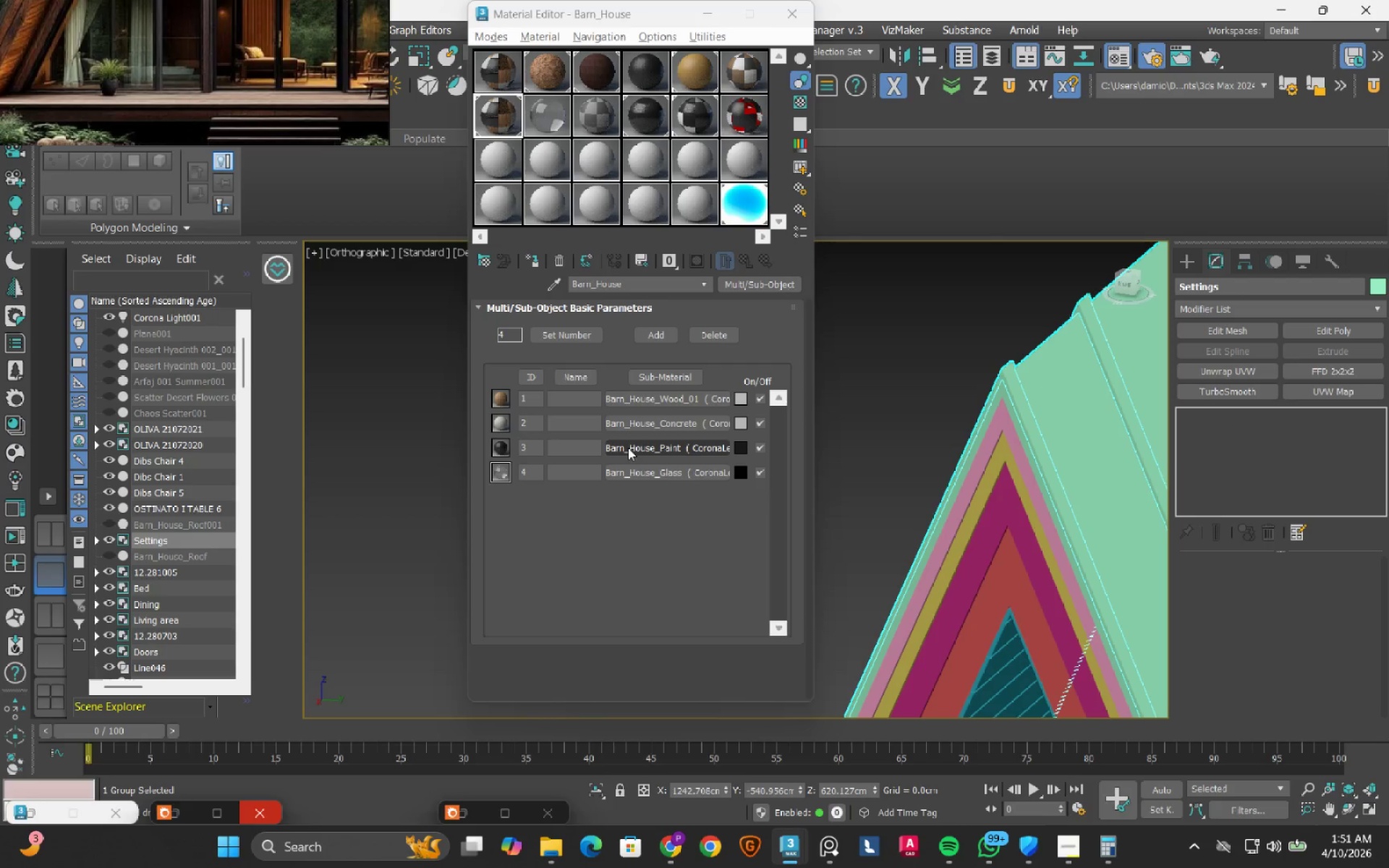 
left_click_drag(start_coordinate=[628, 448], to_coordinate=[1059, 383])
 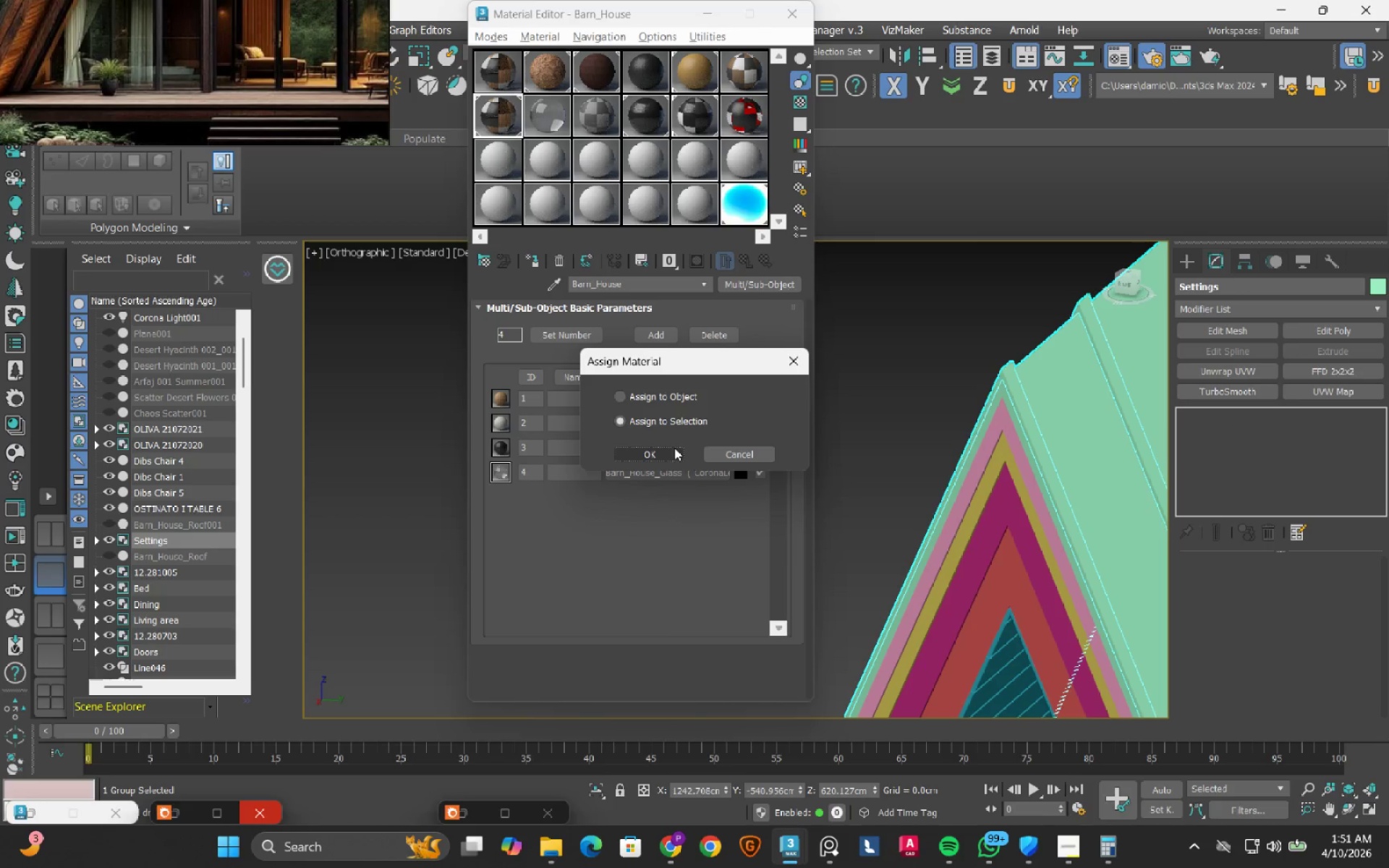 
left_click([672, 451])
 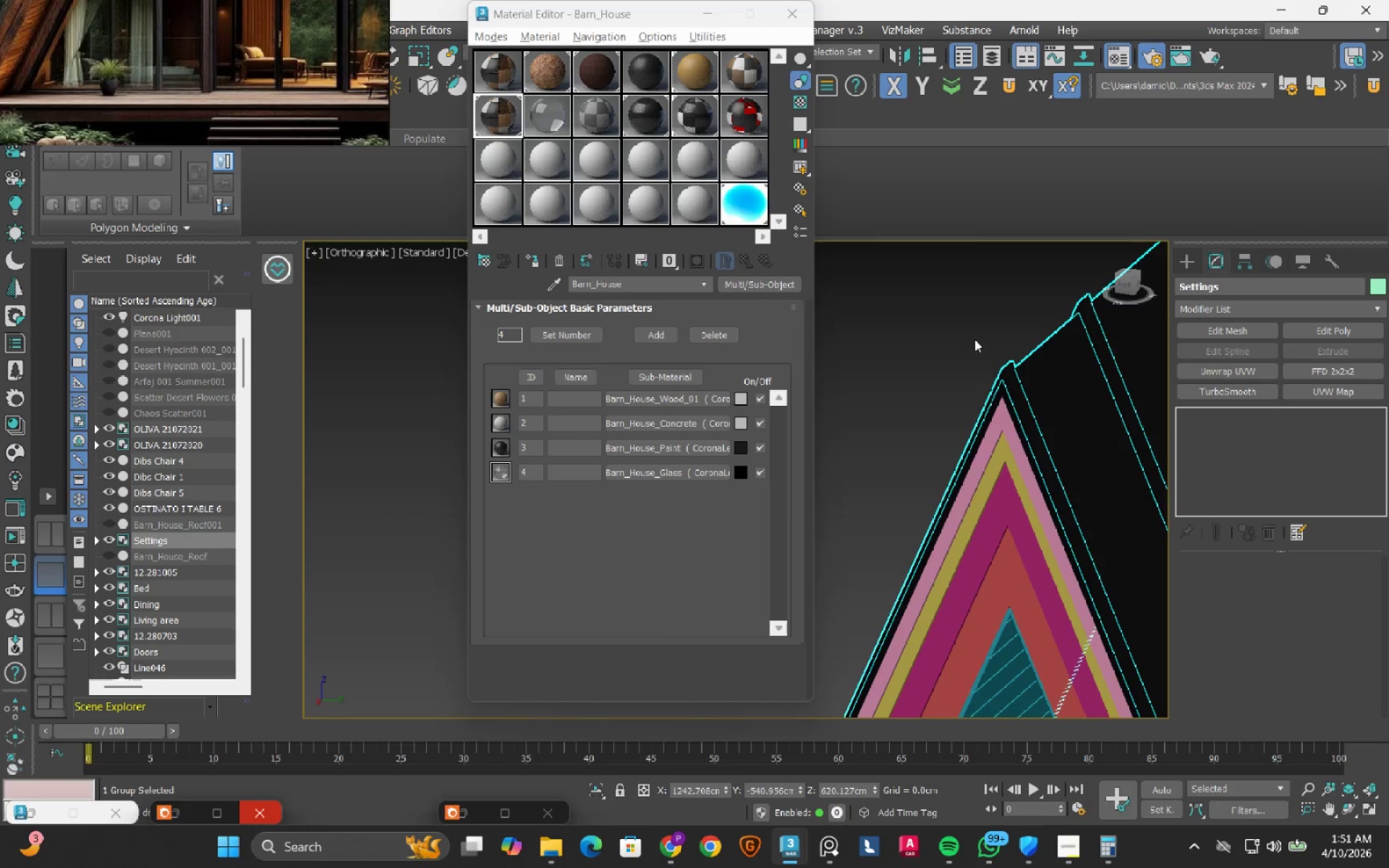 
left_click([973, 331])
 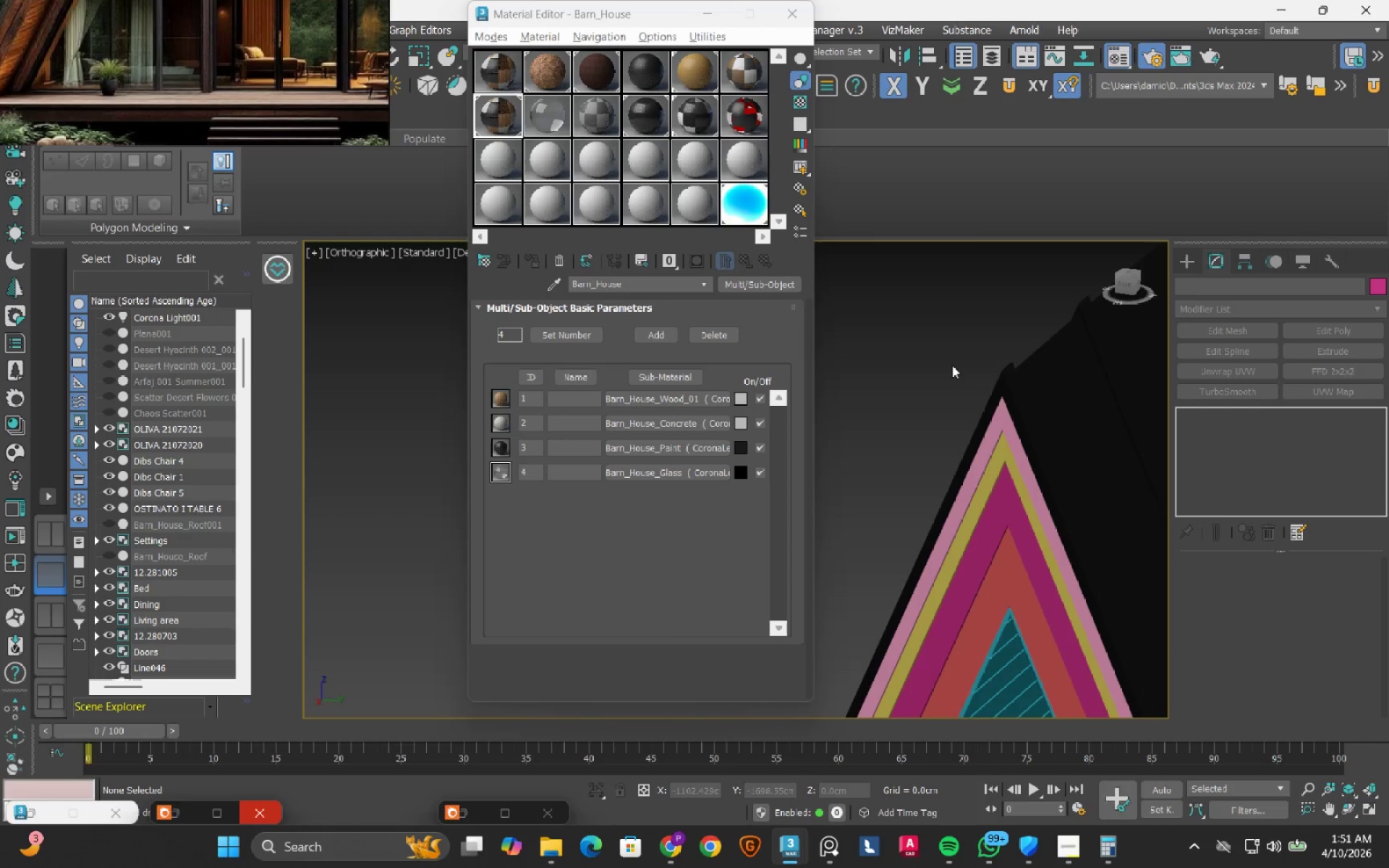 
scroll: coordinate [952, 365], scroll_direction: down, amount: 6.0
 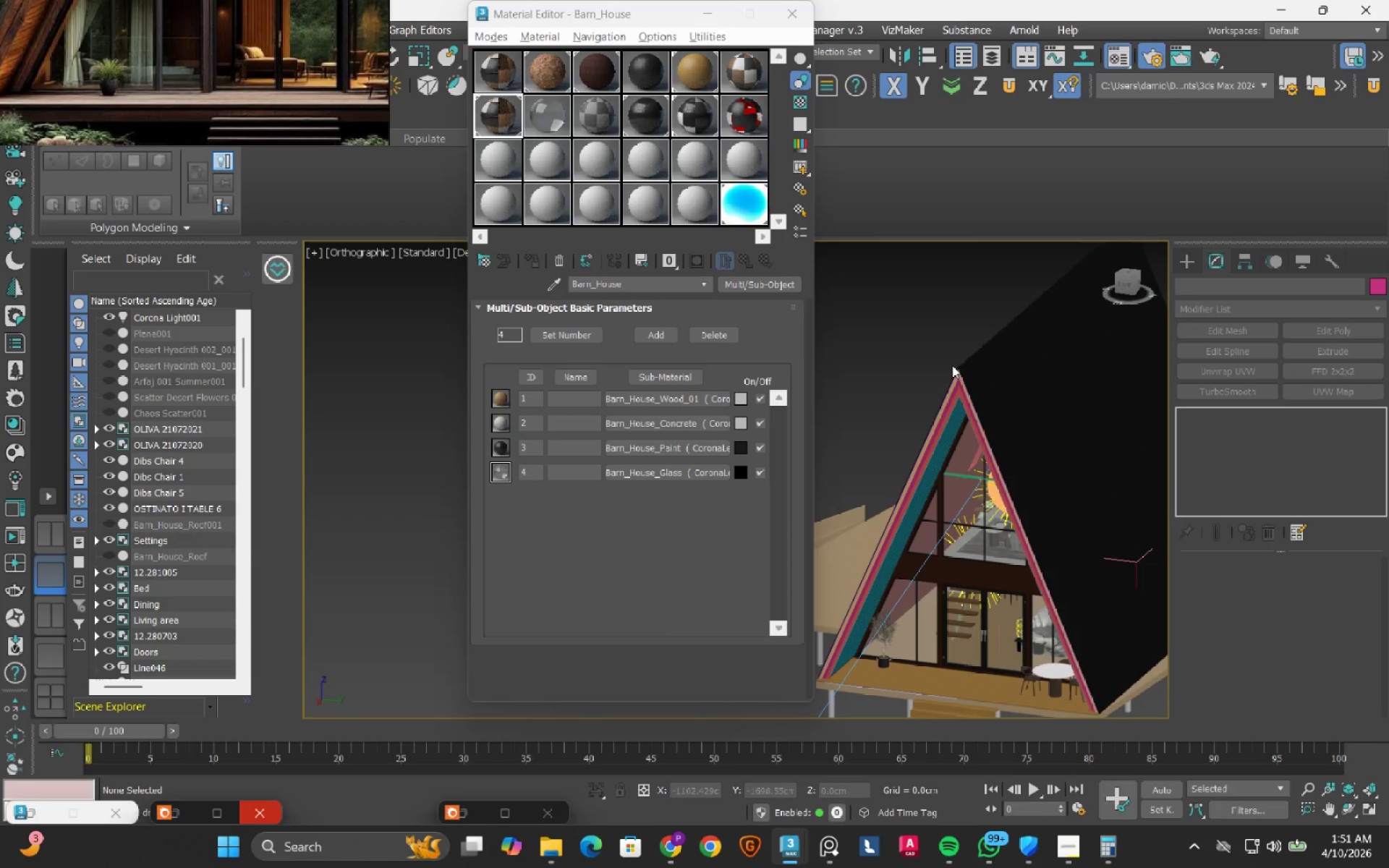 
hold_key(key=AltLeft, duration=0.7)
 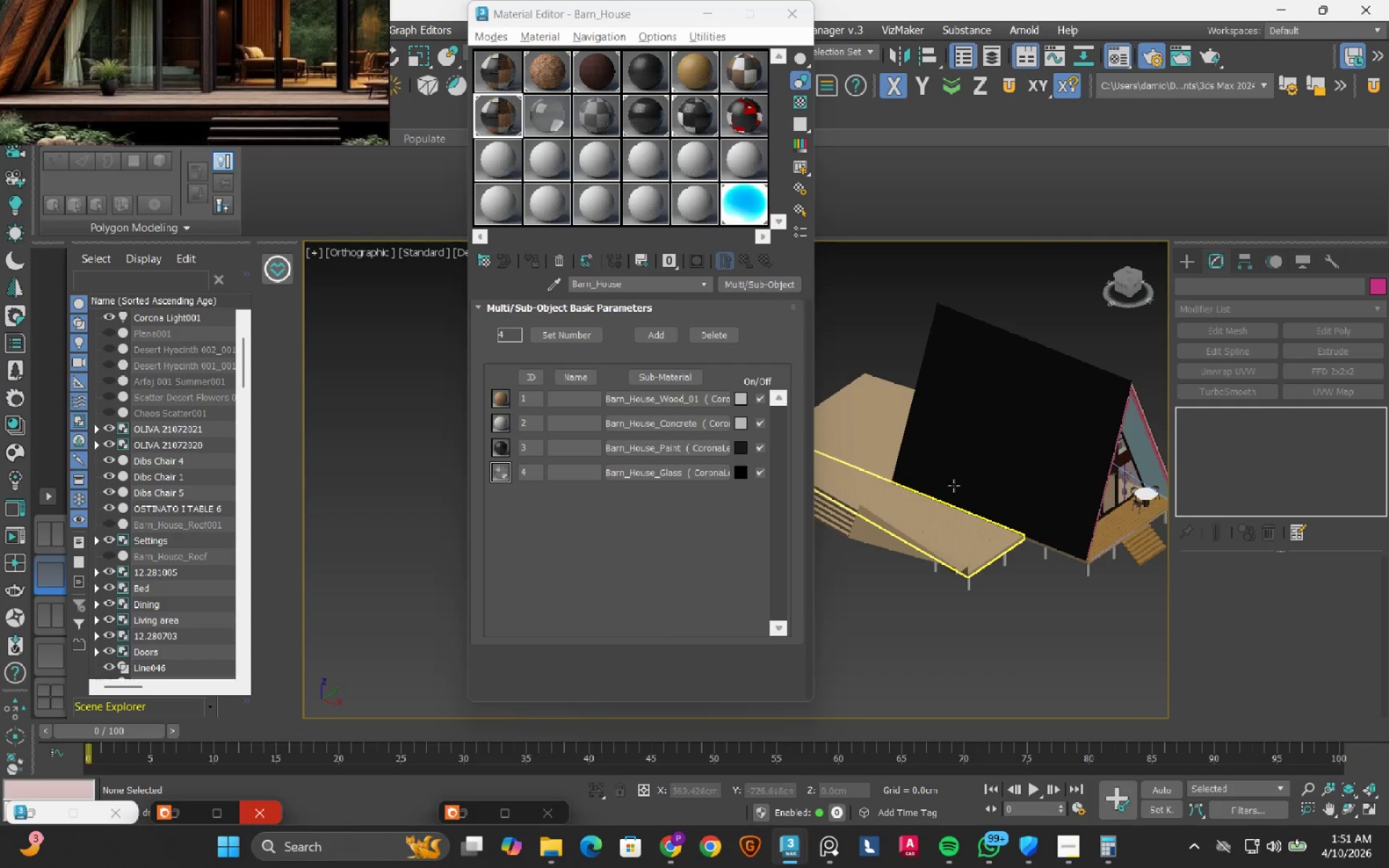 
scroll: coordinate [952, 365], scroll_direction: down, amount: 2.0
 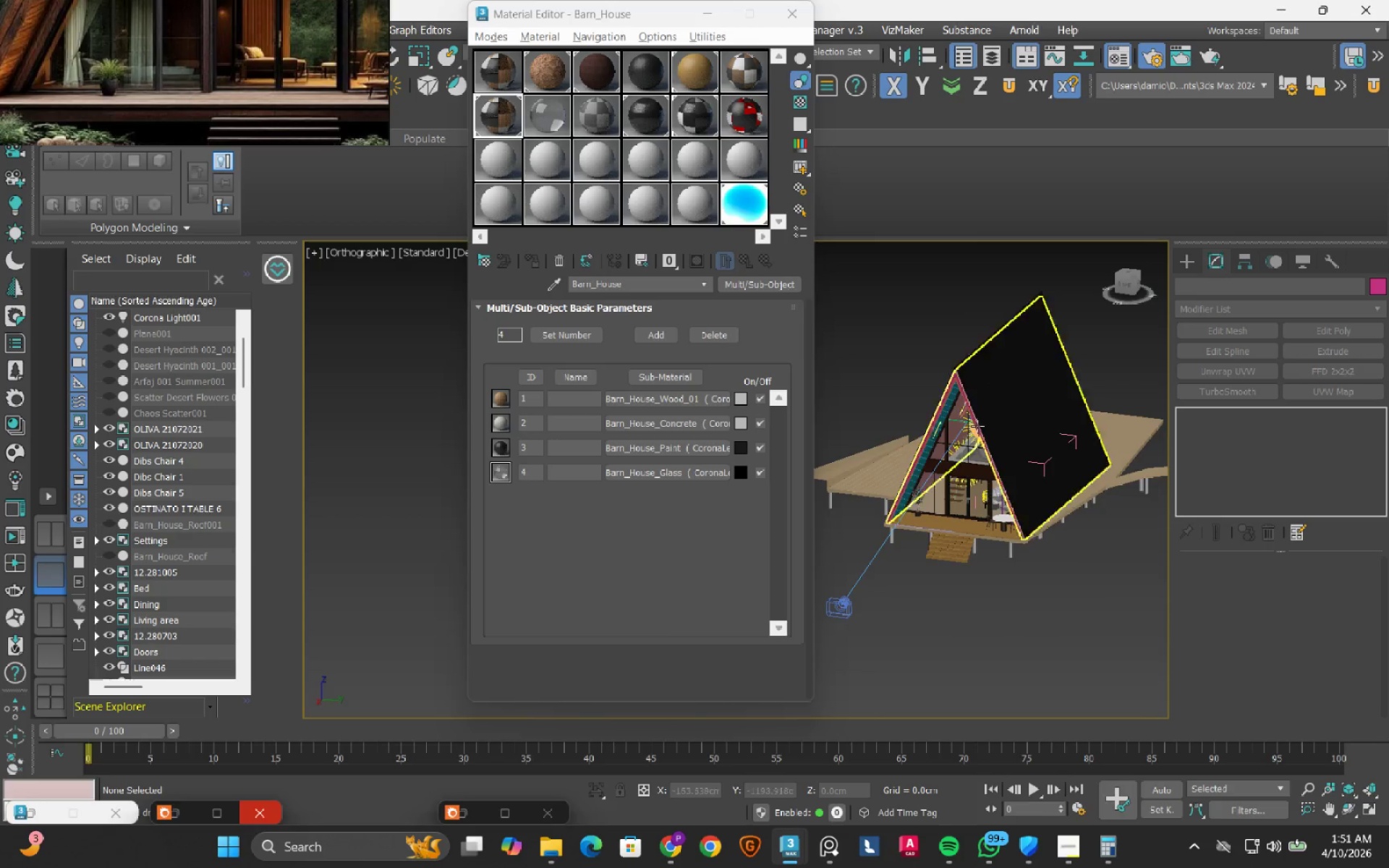 
hold_key(key=AltLeft, duration=1.5)
 